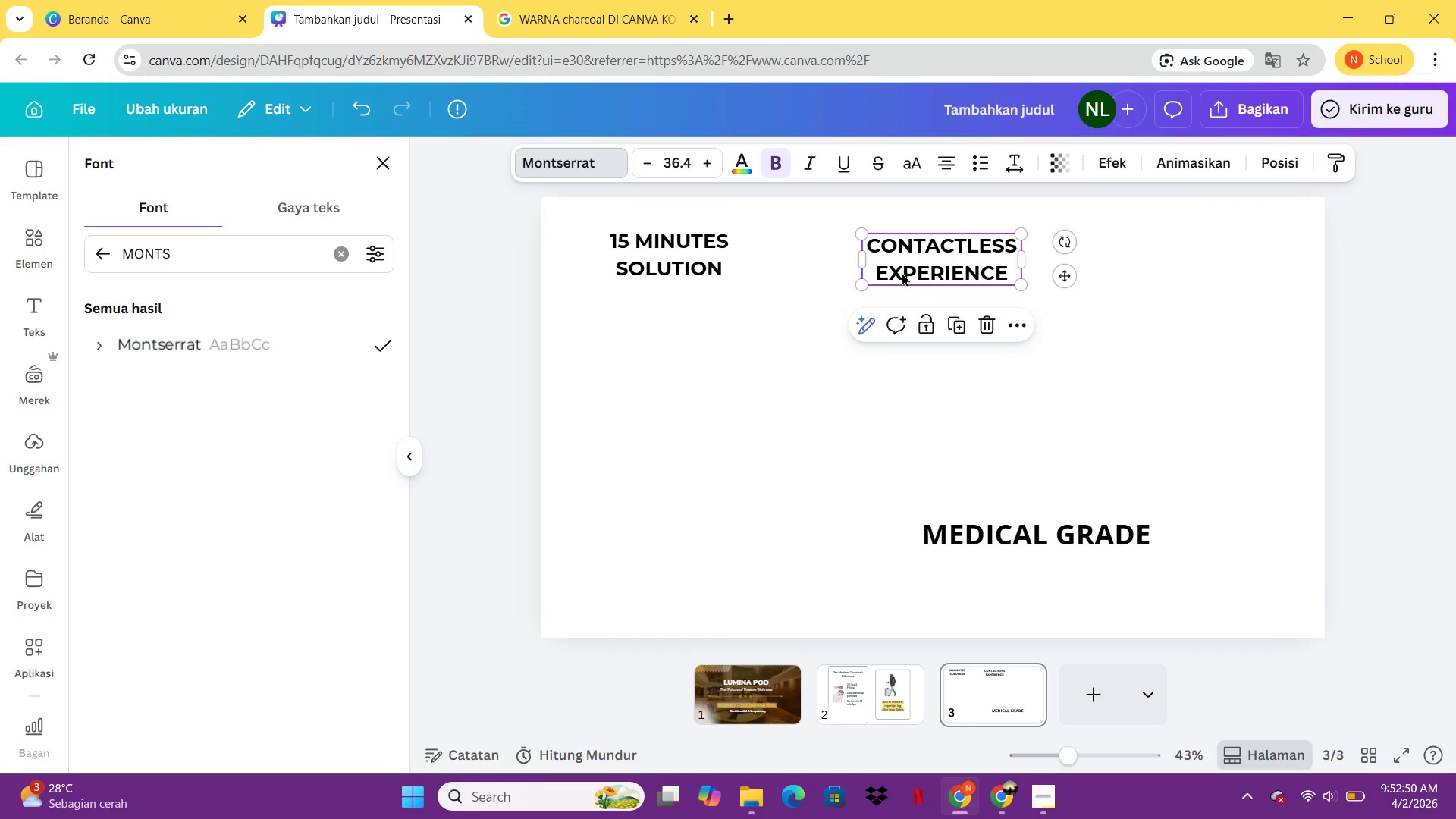 
key(Enter)
 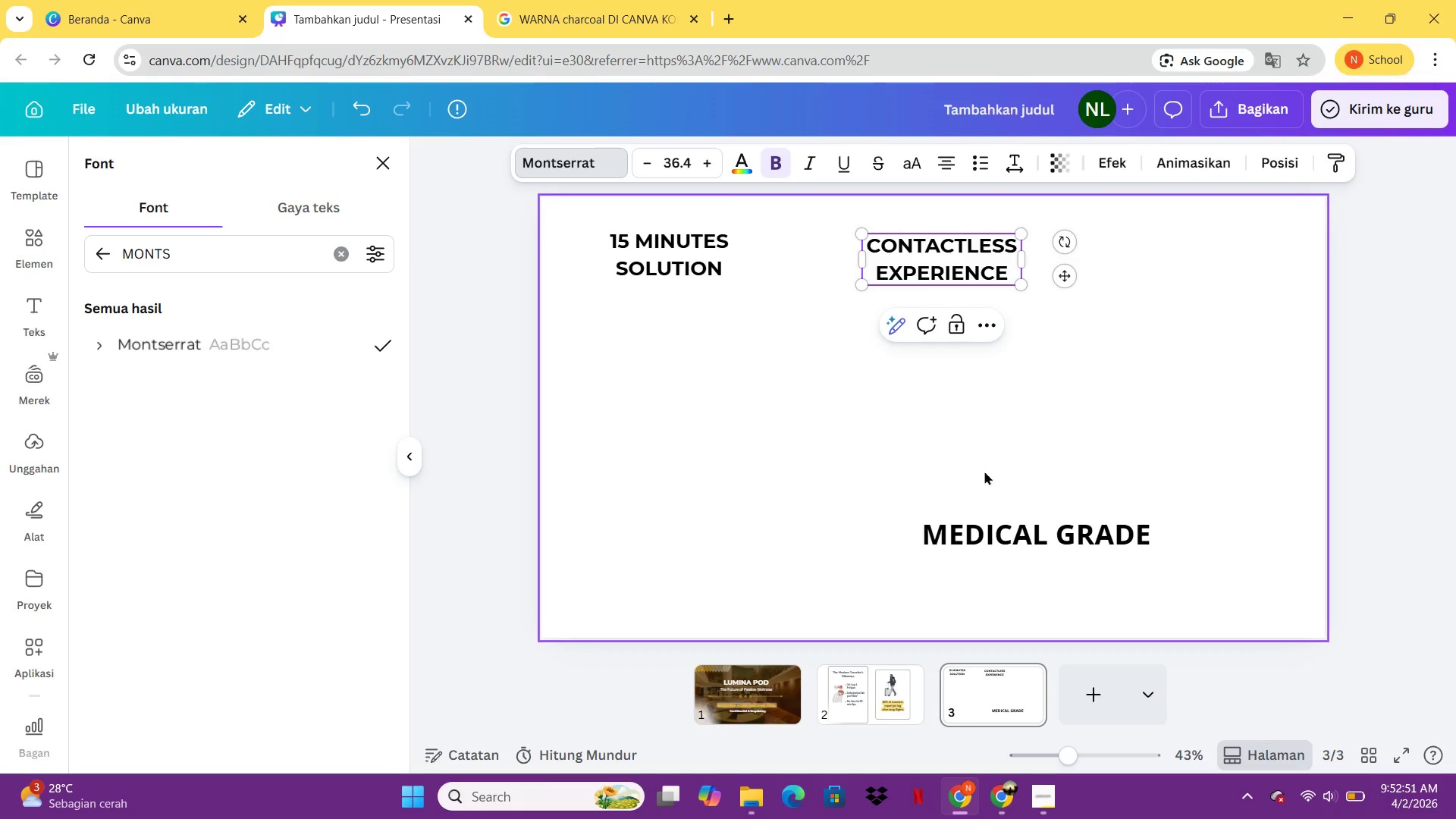 
left_click([1006, 522])
 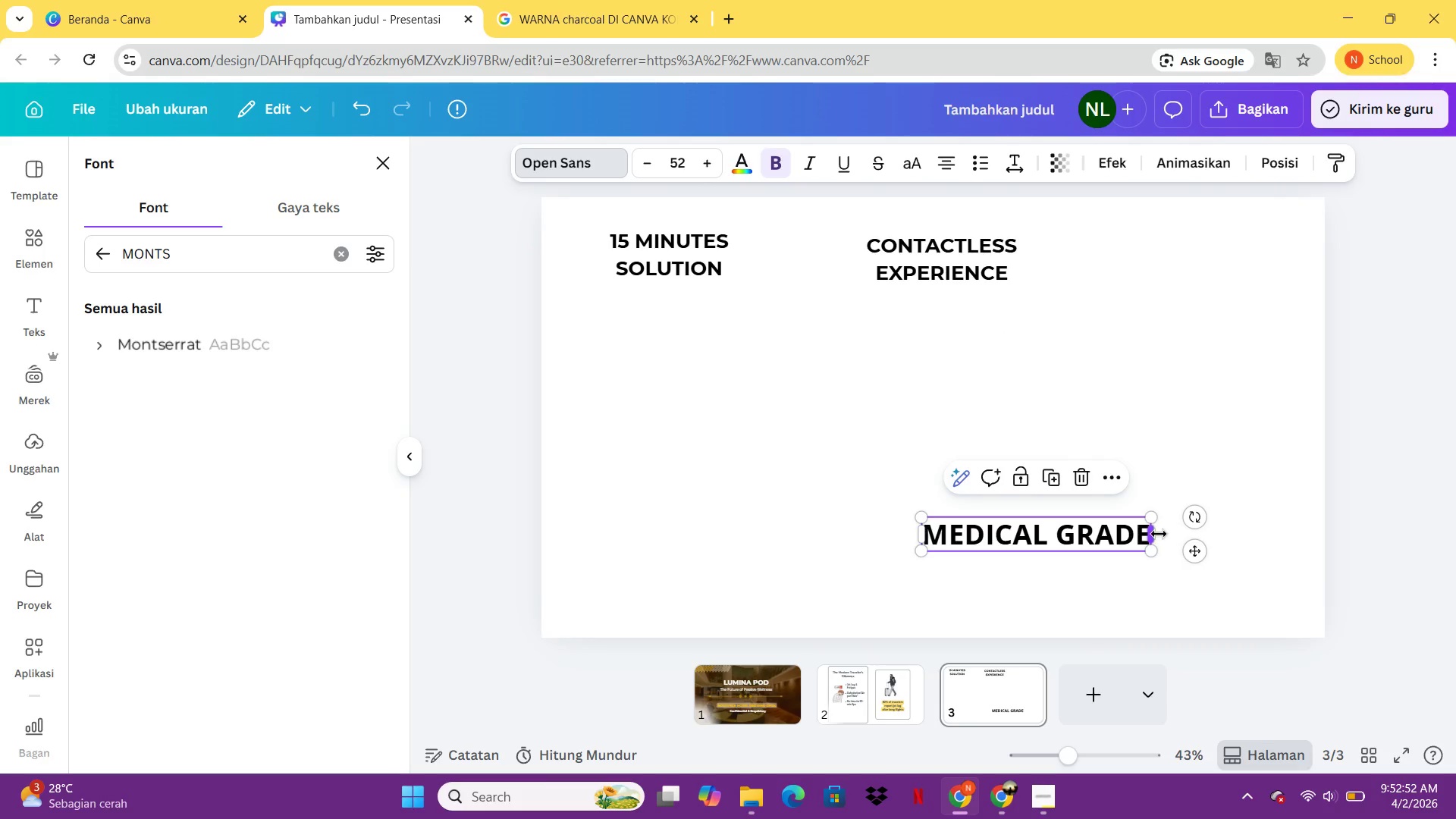 
left_click_drag(start_coordinate=[1157, 534], to_coordinate=[1127, 538])
 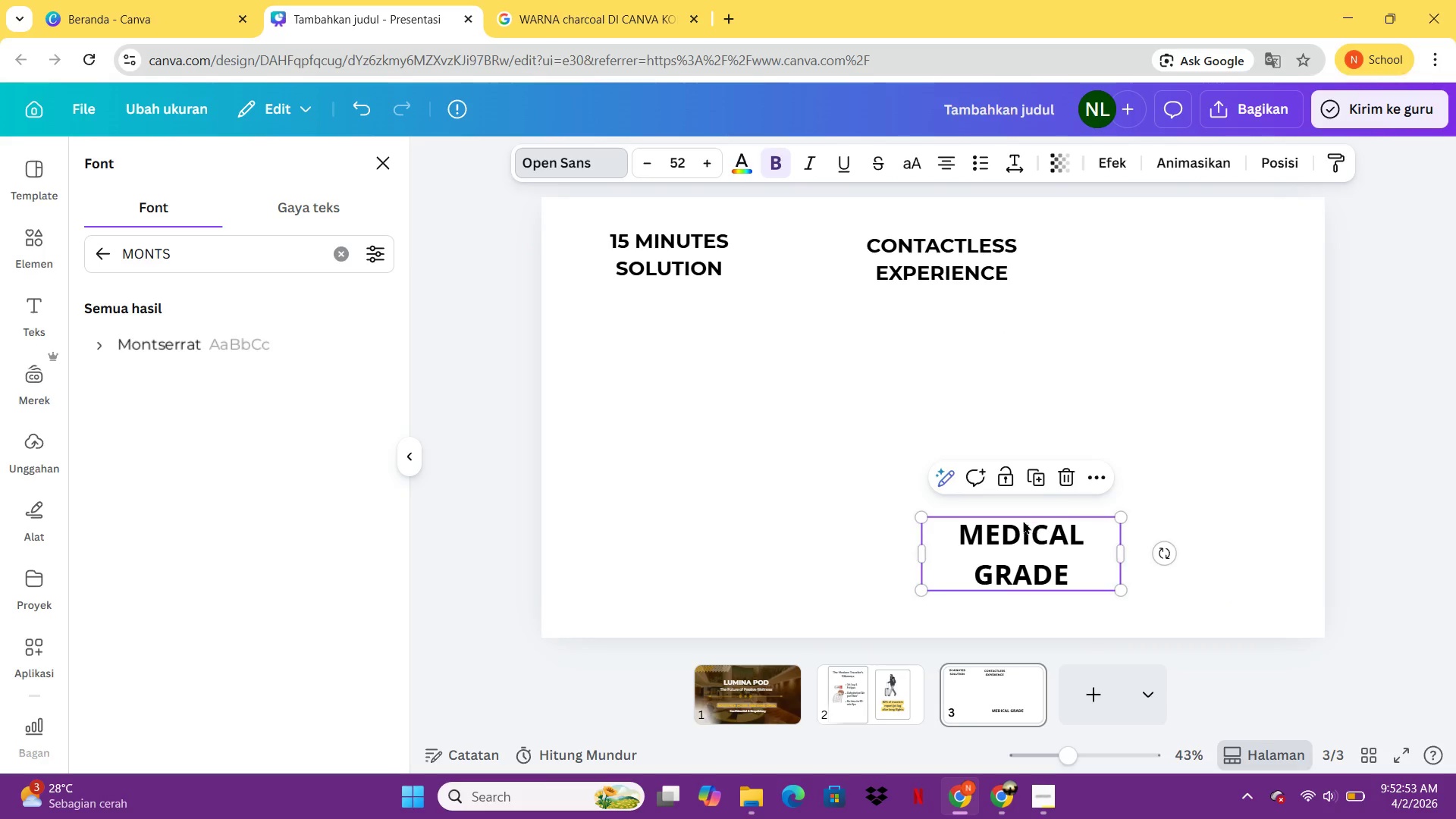 
left_click([1023, 520])
 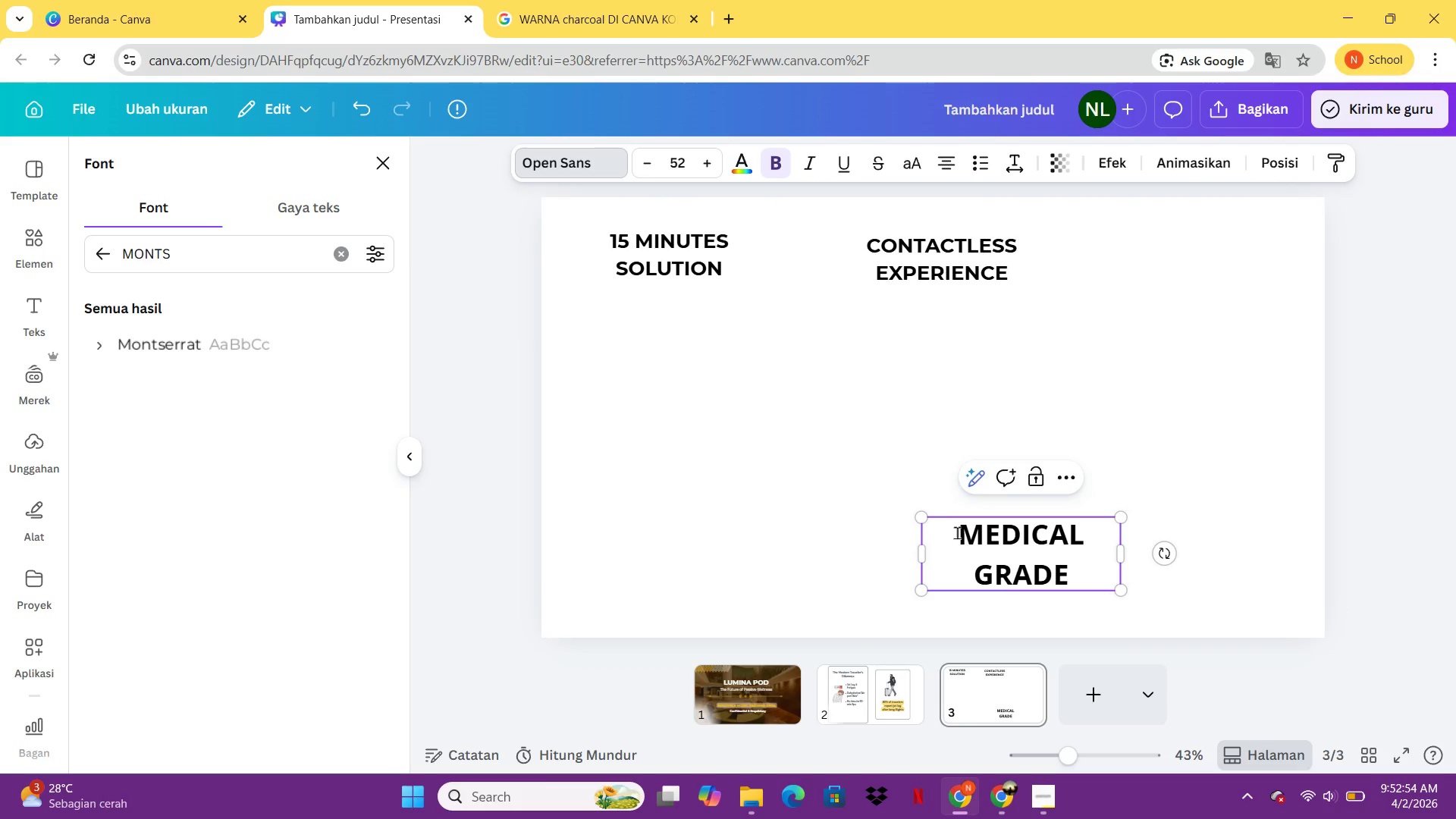 
key(Control+A)
 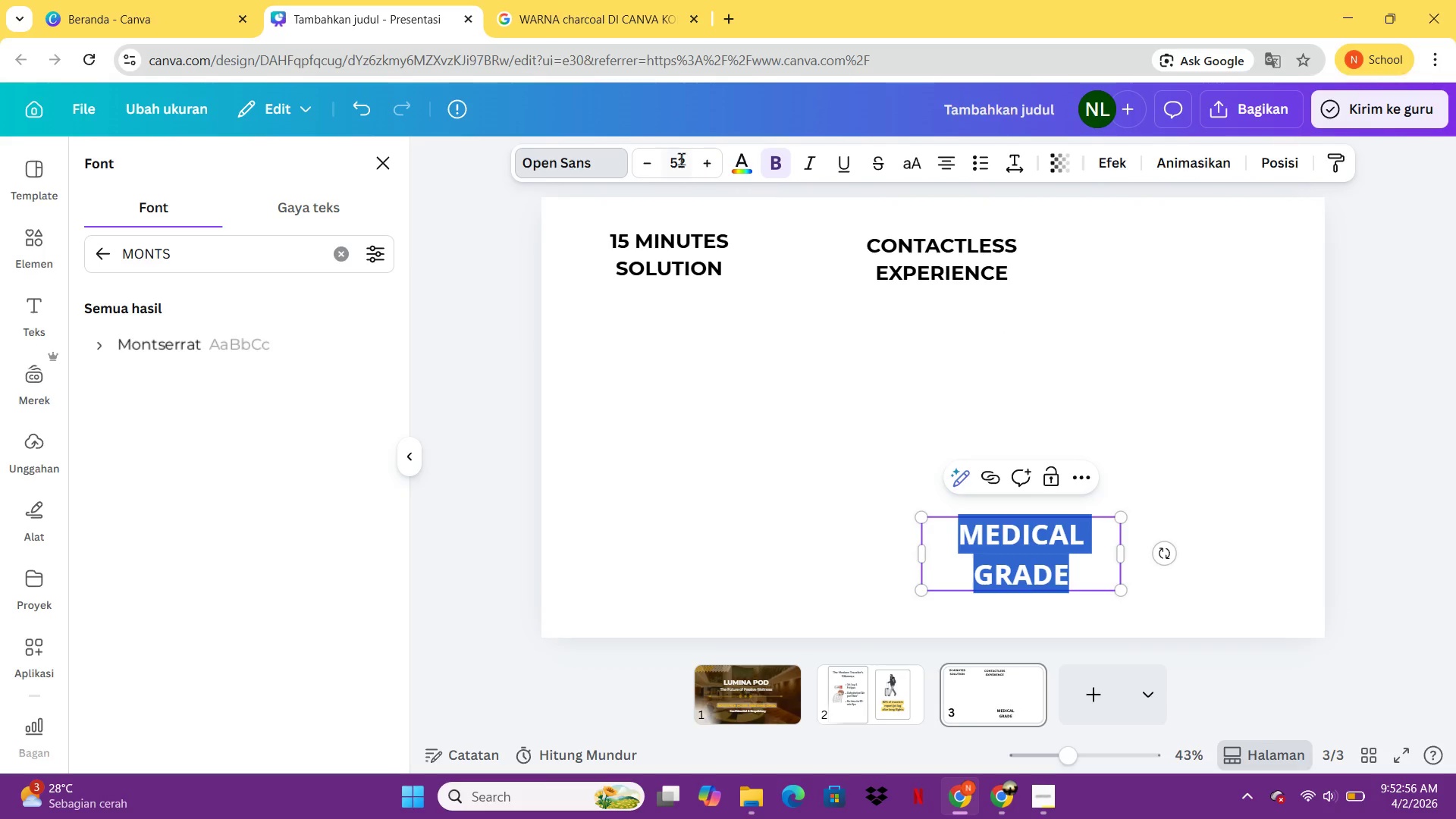 
double_click([681, 158])
 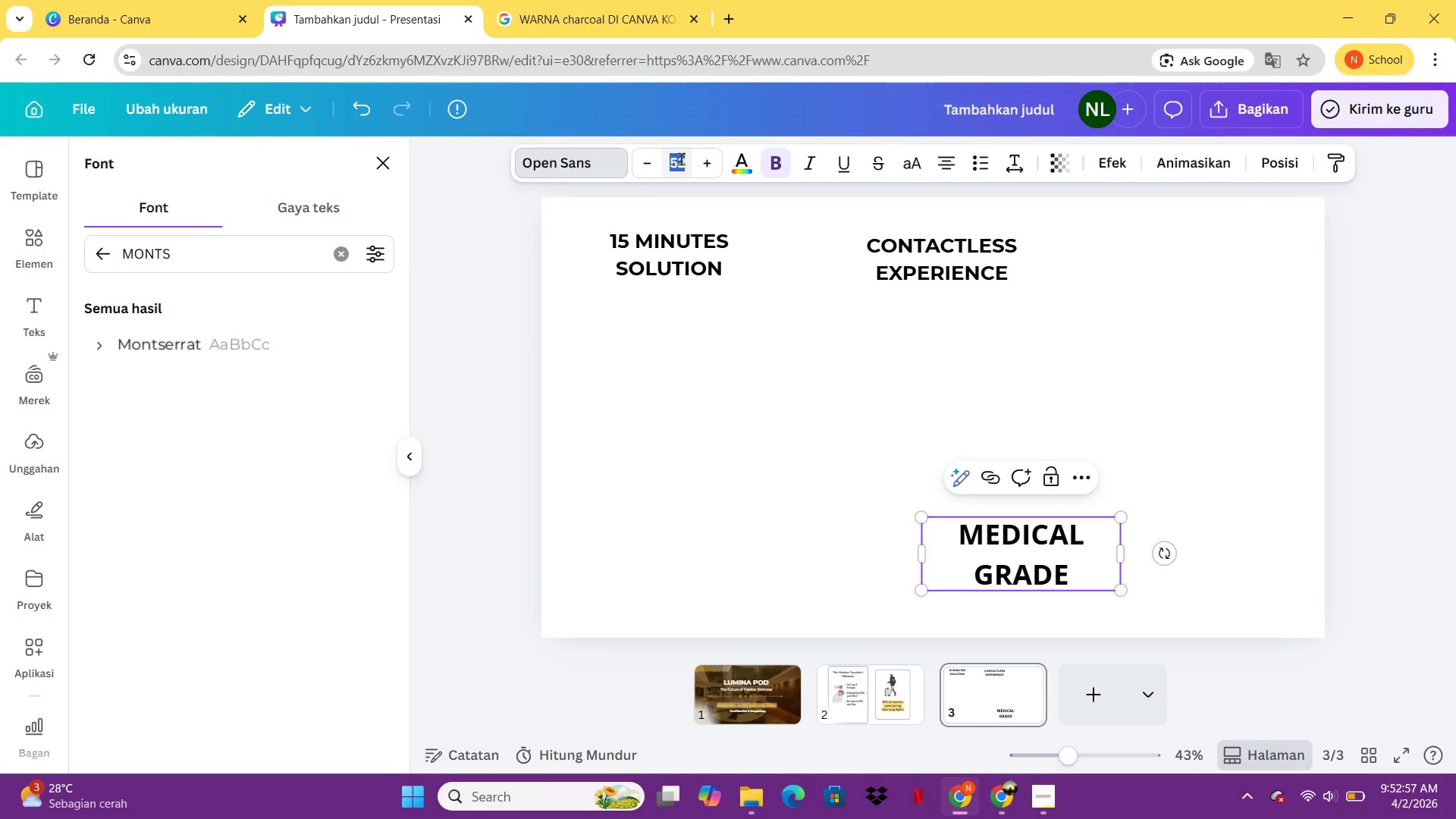 
type(35)
 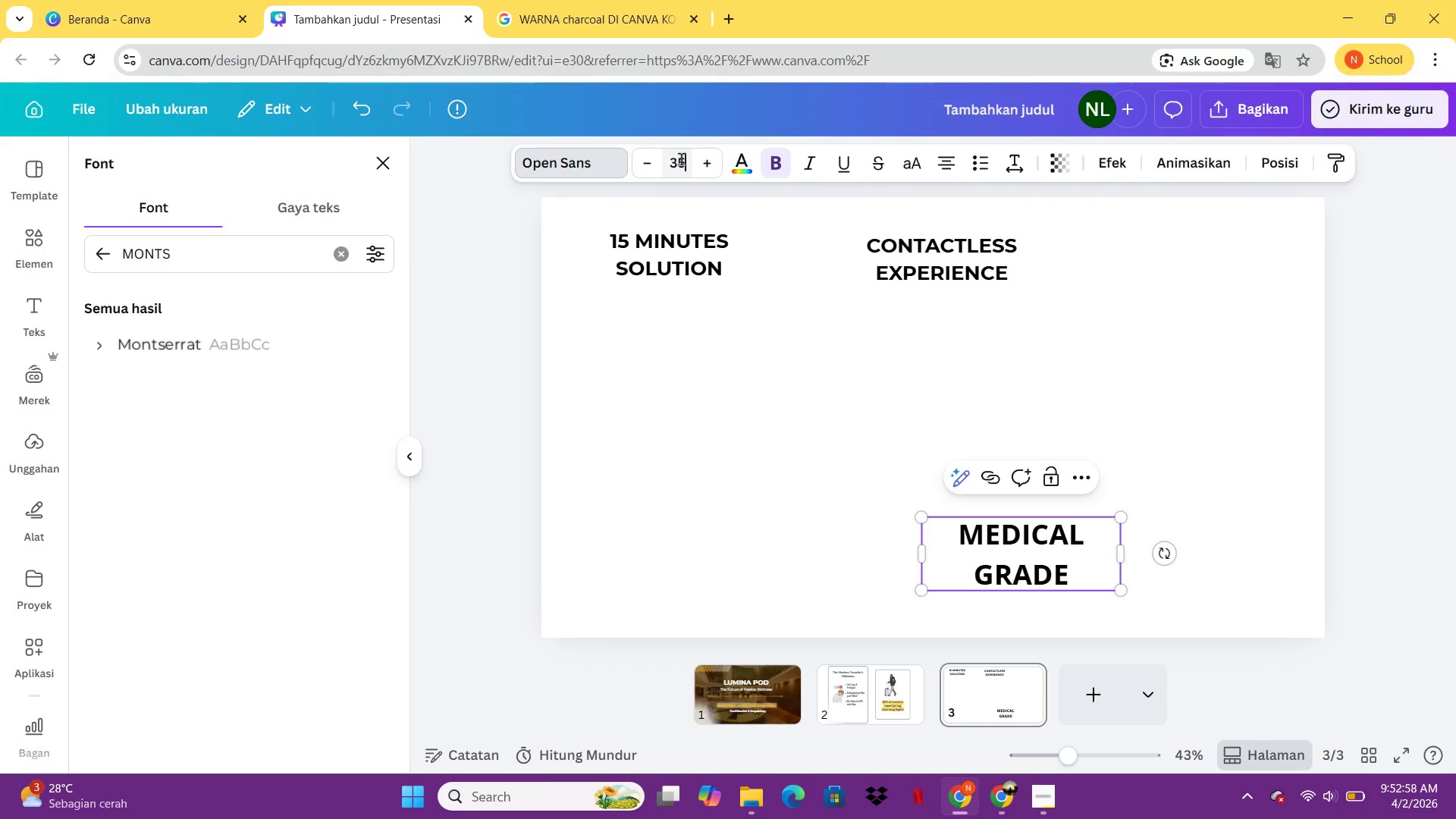 
key(Enter)
 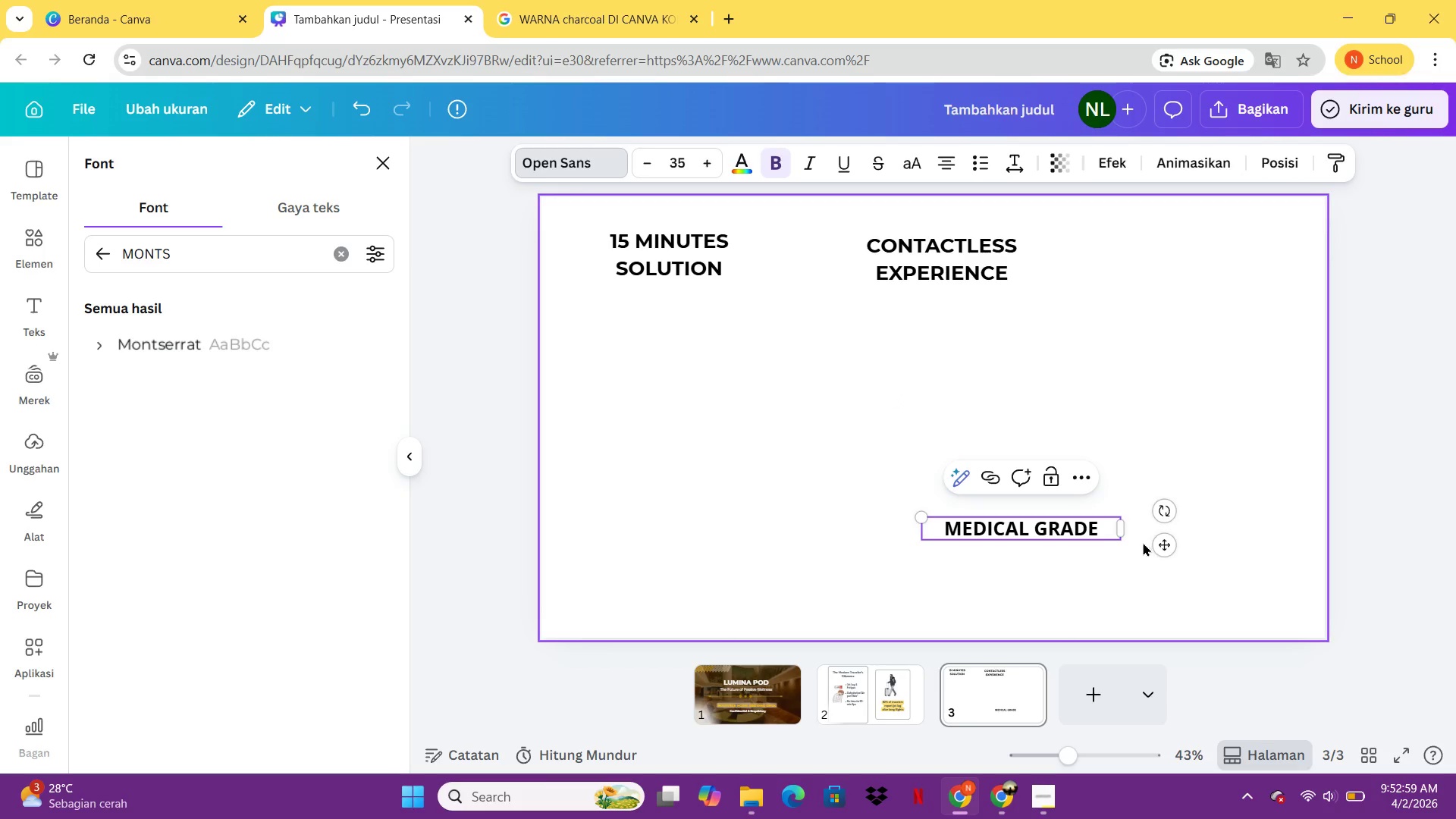 
left_click_drag(start_coordinate=[1127, 532], to_coordinate=[1081, 530])
 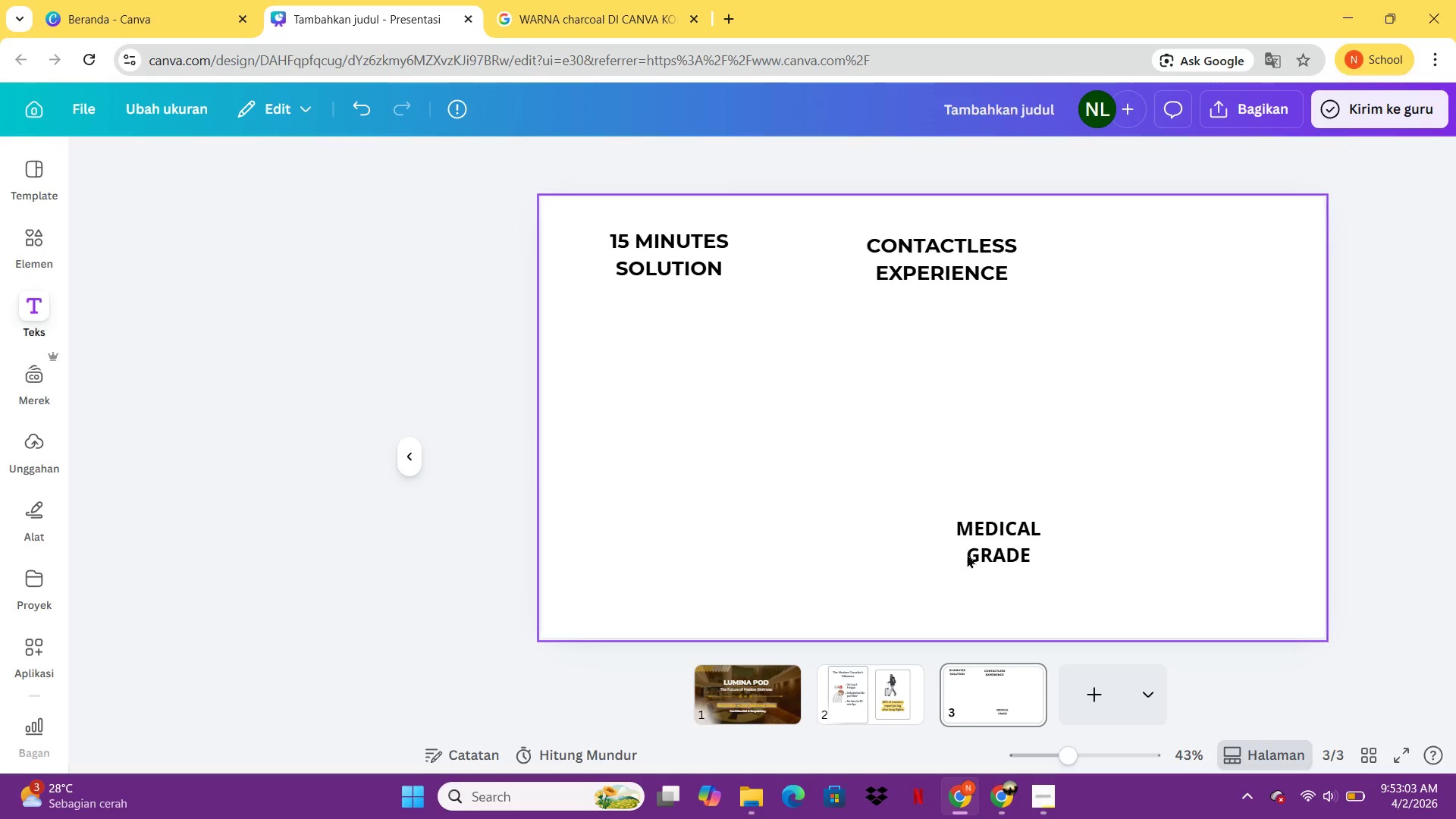 
left_click_drag(start_coordinate=[963, 552], to_coordinate=[1141, 259])
 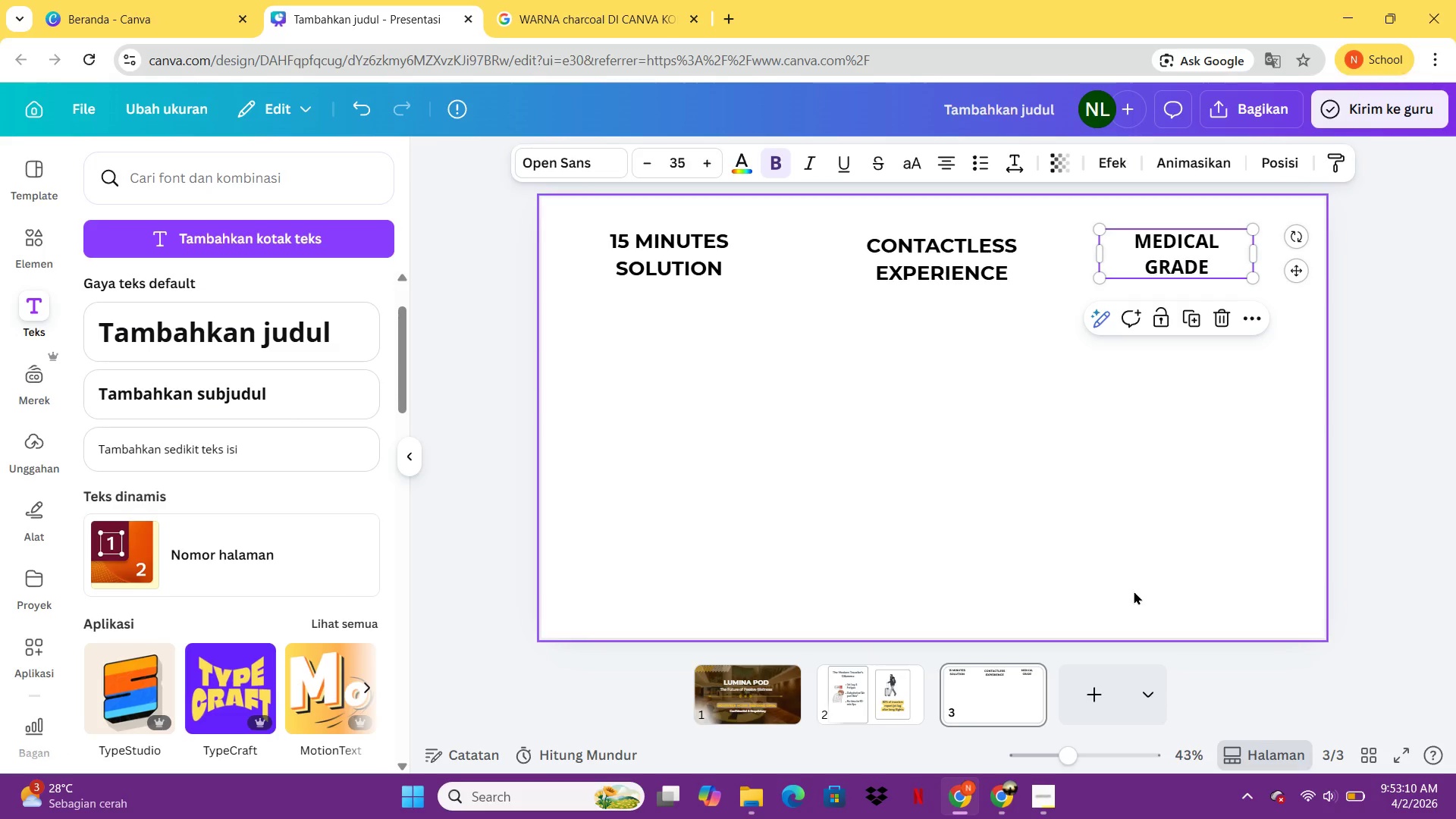 
wait(11.53)
 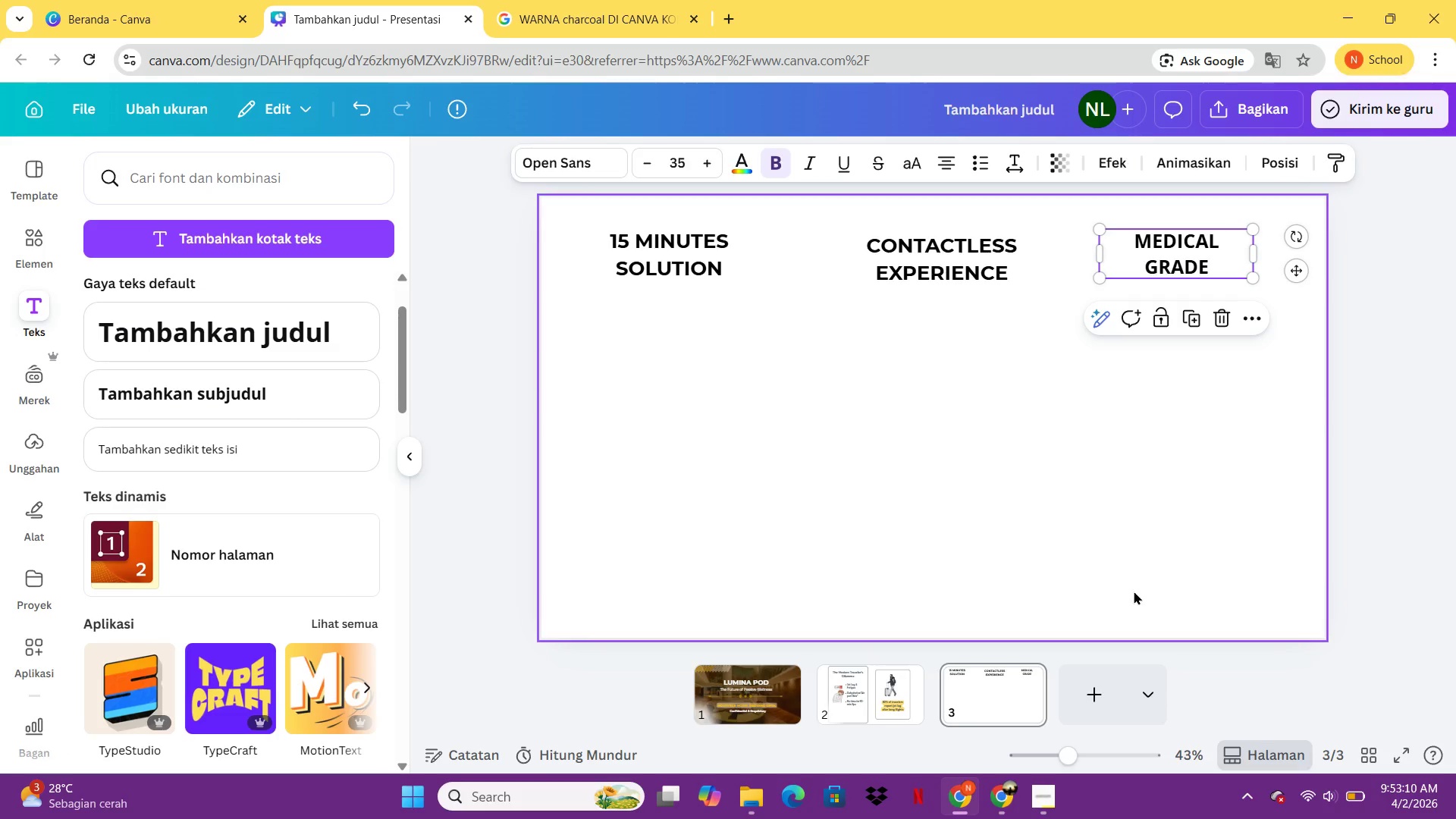 
left_click_drag(start_coordinate=[1166, 256], to_coordinate=[1171, 258])
 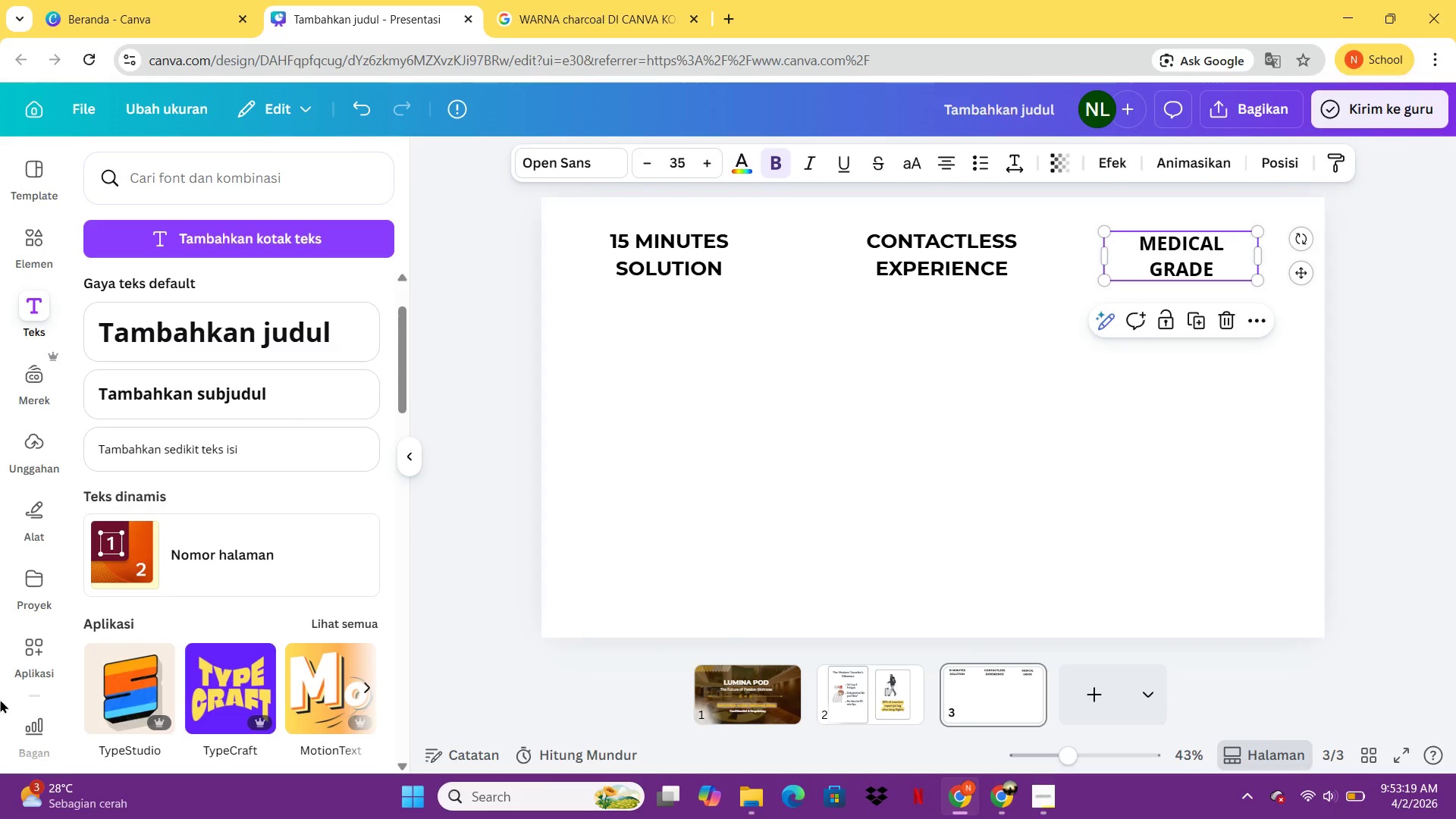 
left_click([761, 521])
 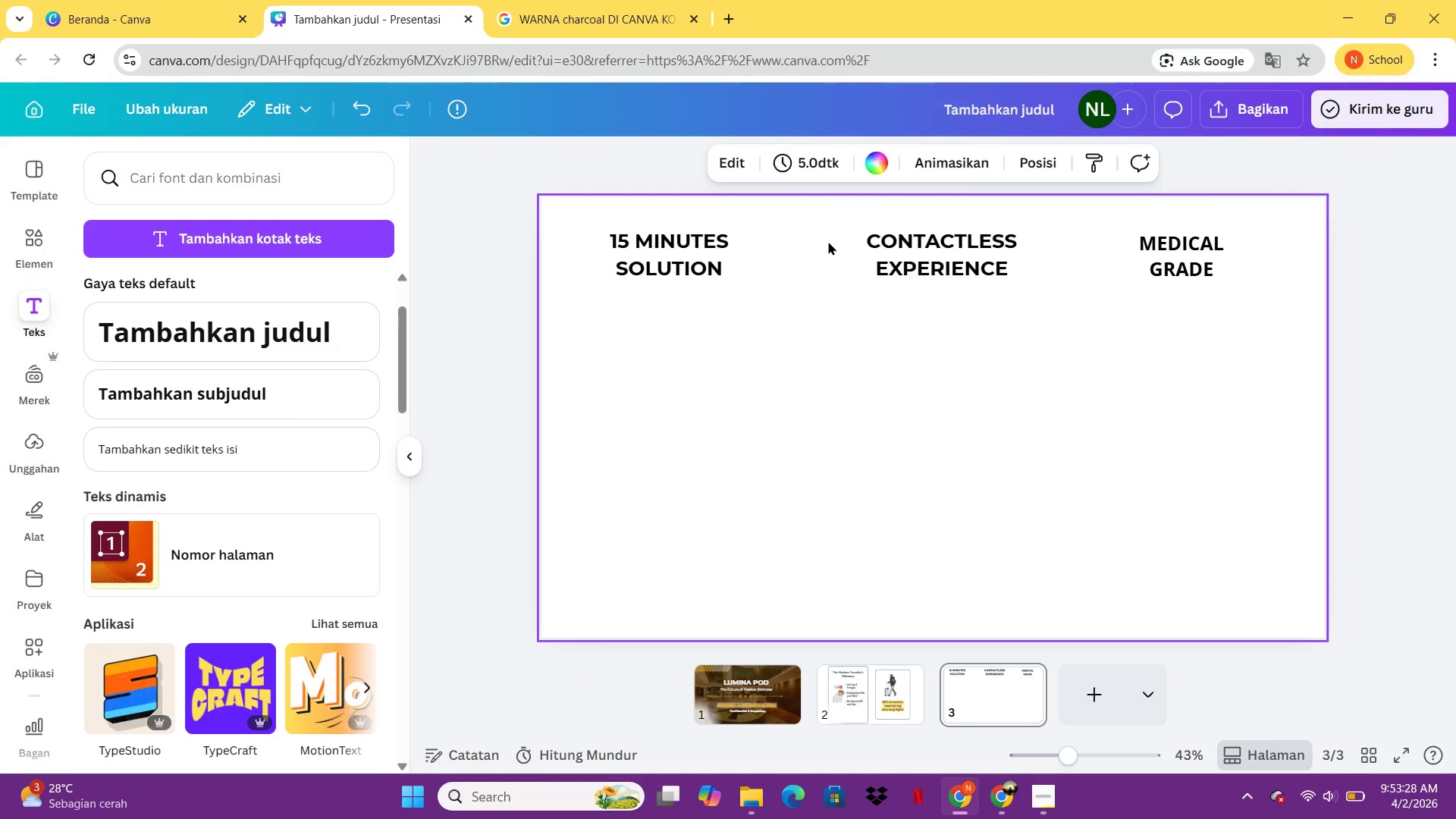 
wait(12.88)
 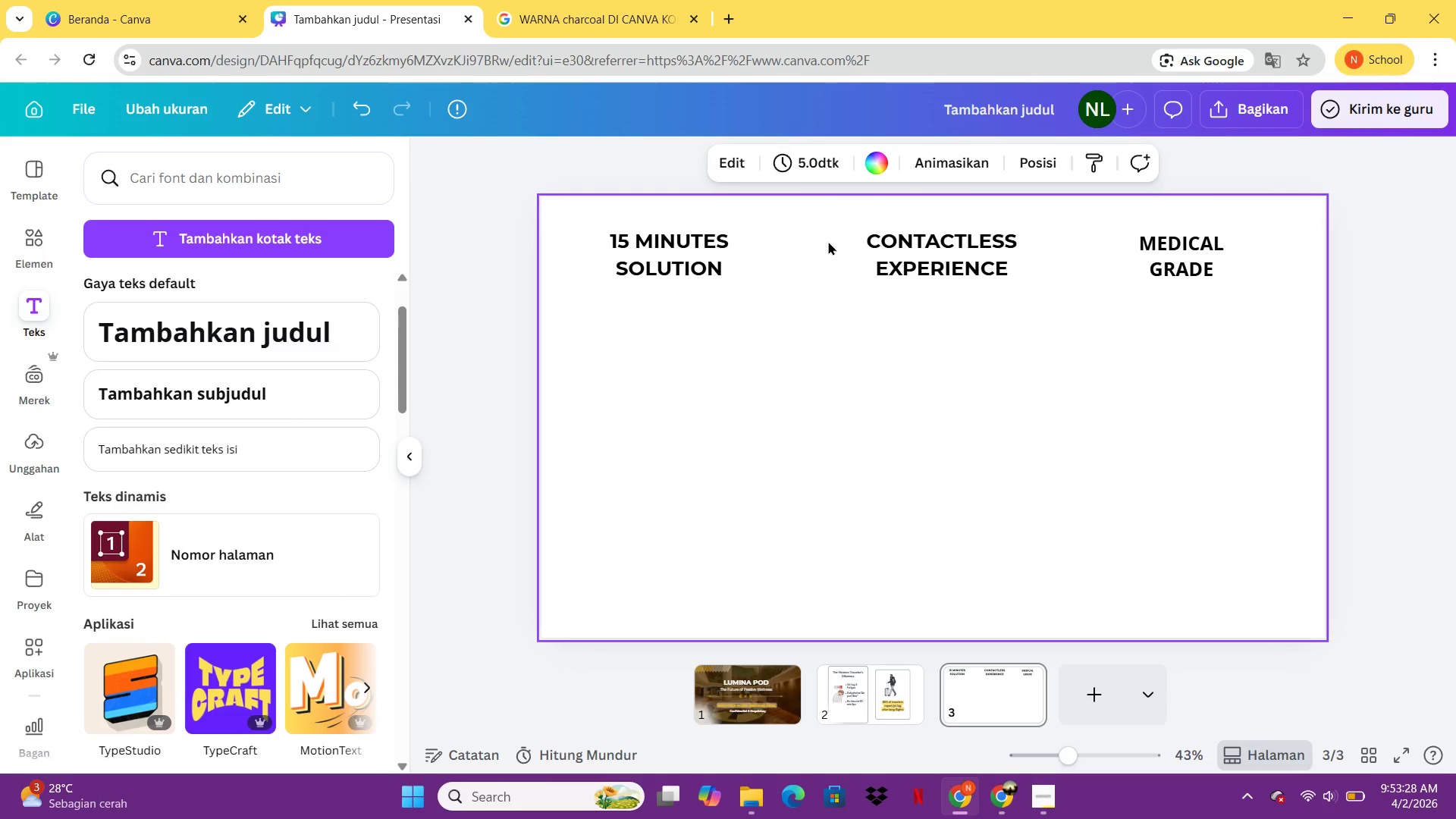 
left_click_drag(start_coordinate=[1201, 240], to_coordinate=[1201, 235])
 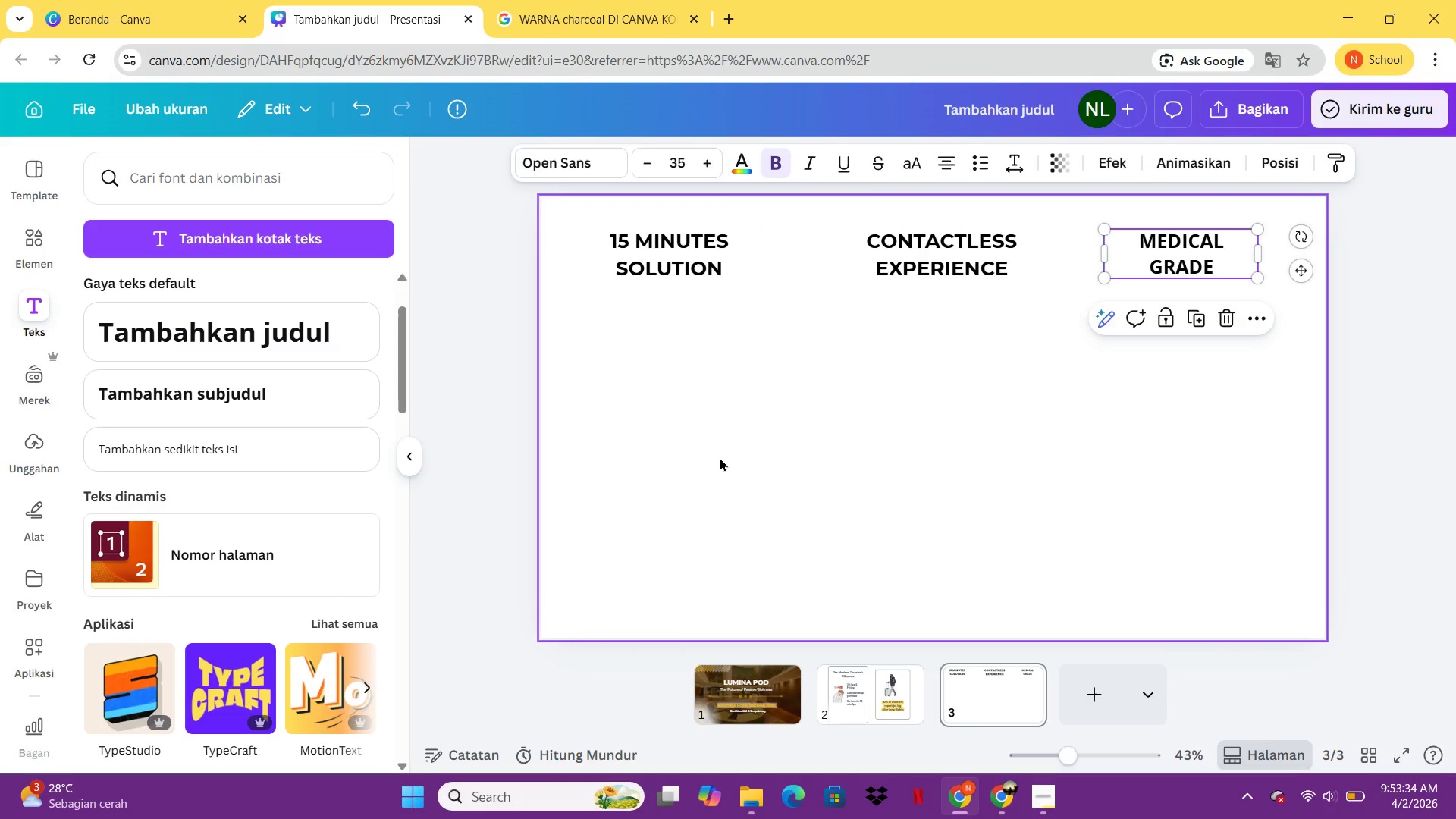 
left_click([721, 450])
 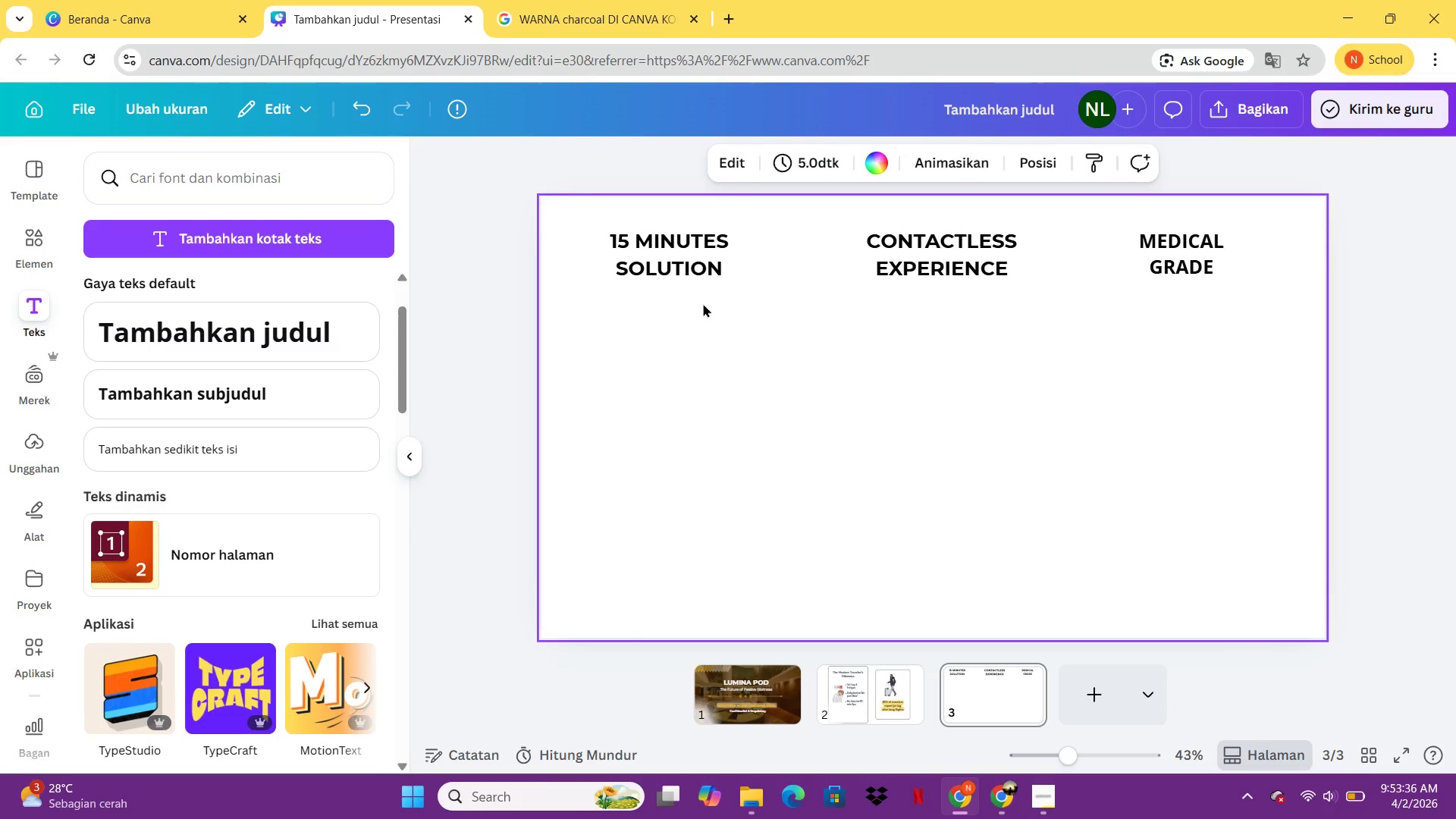 
left_click([921, 356])
 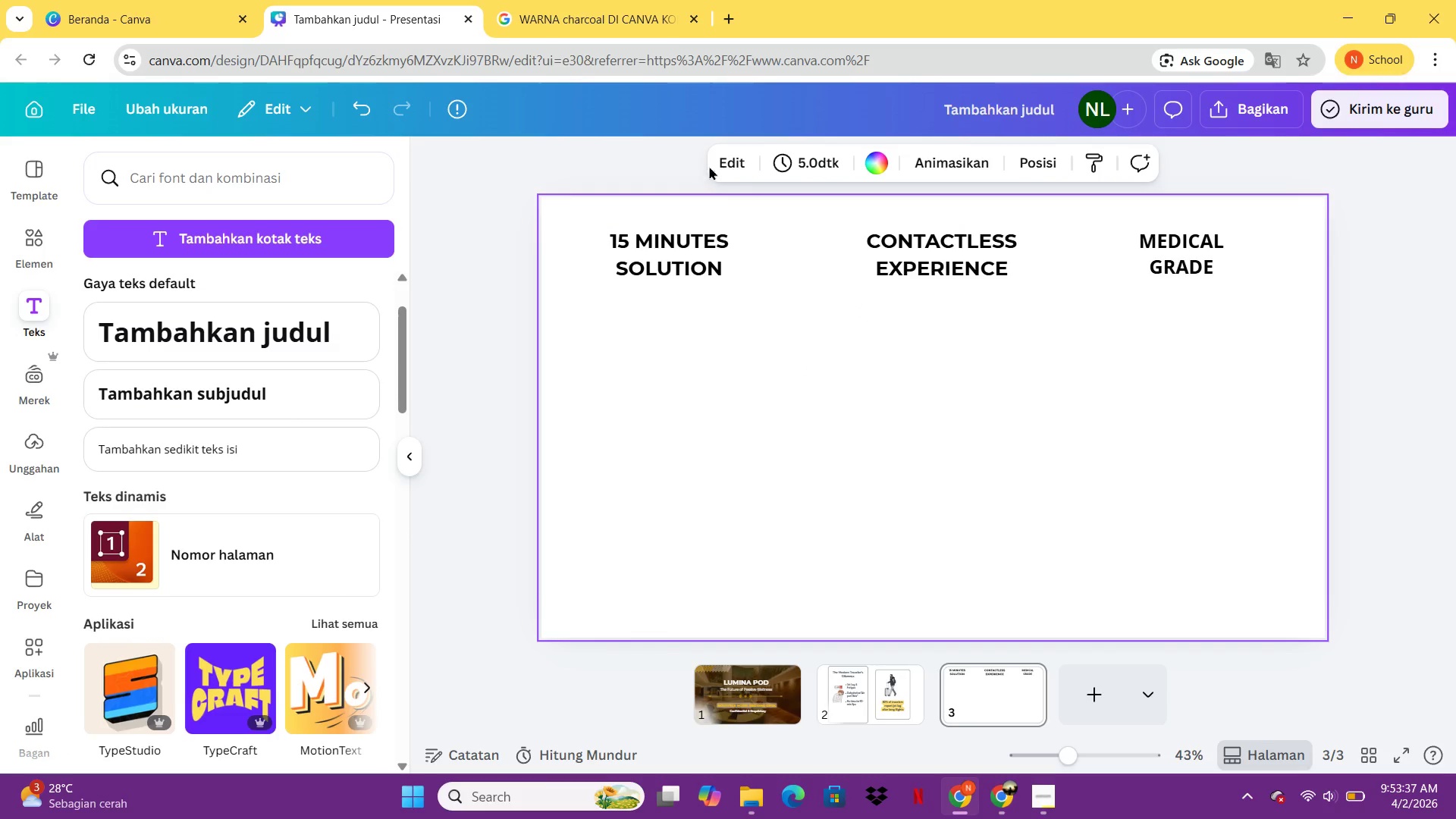 
left_click([725, 162])
 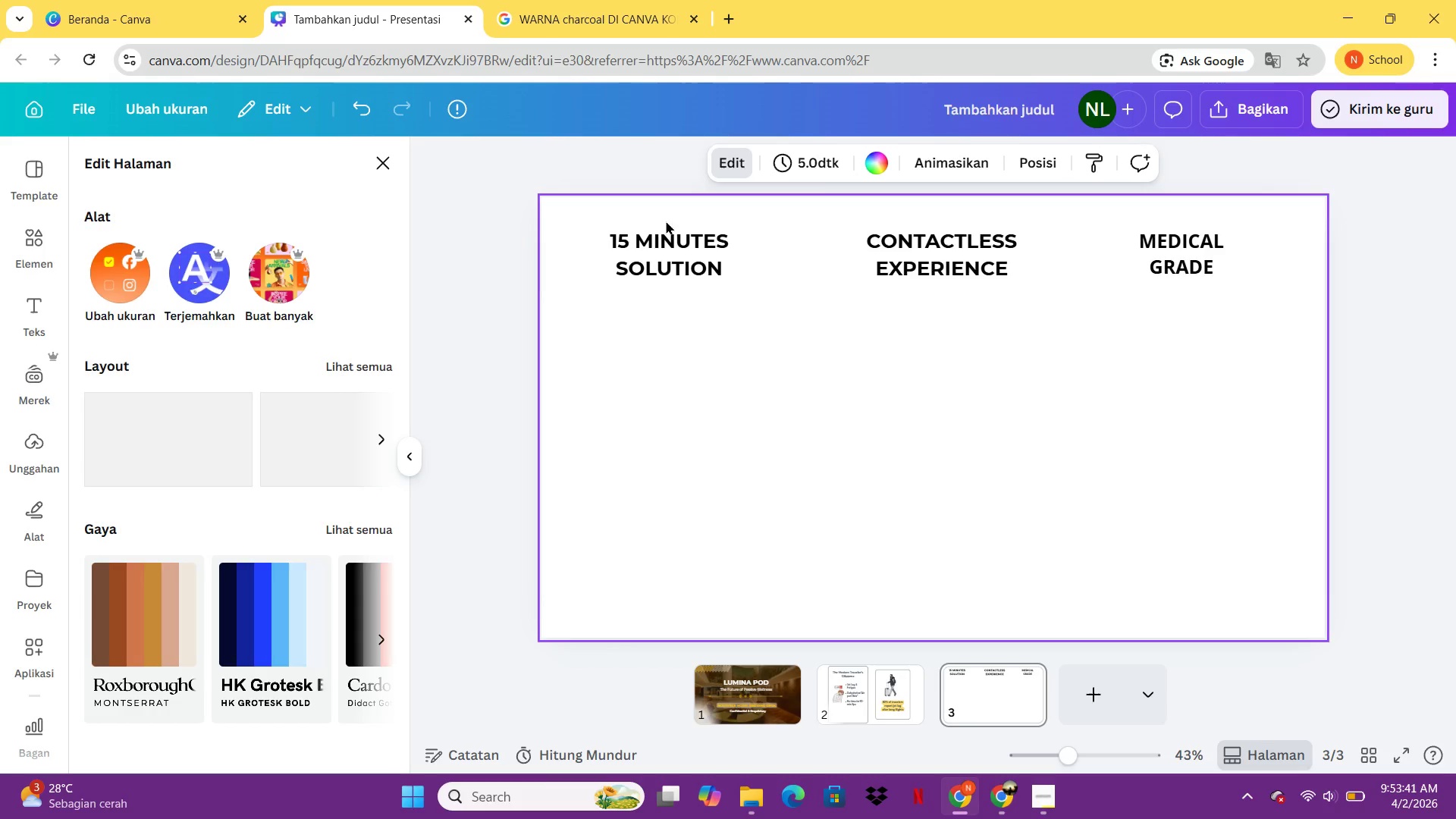 
double_click([883, 162])
 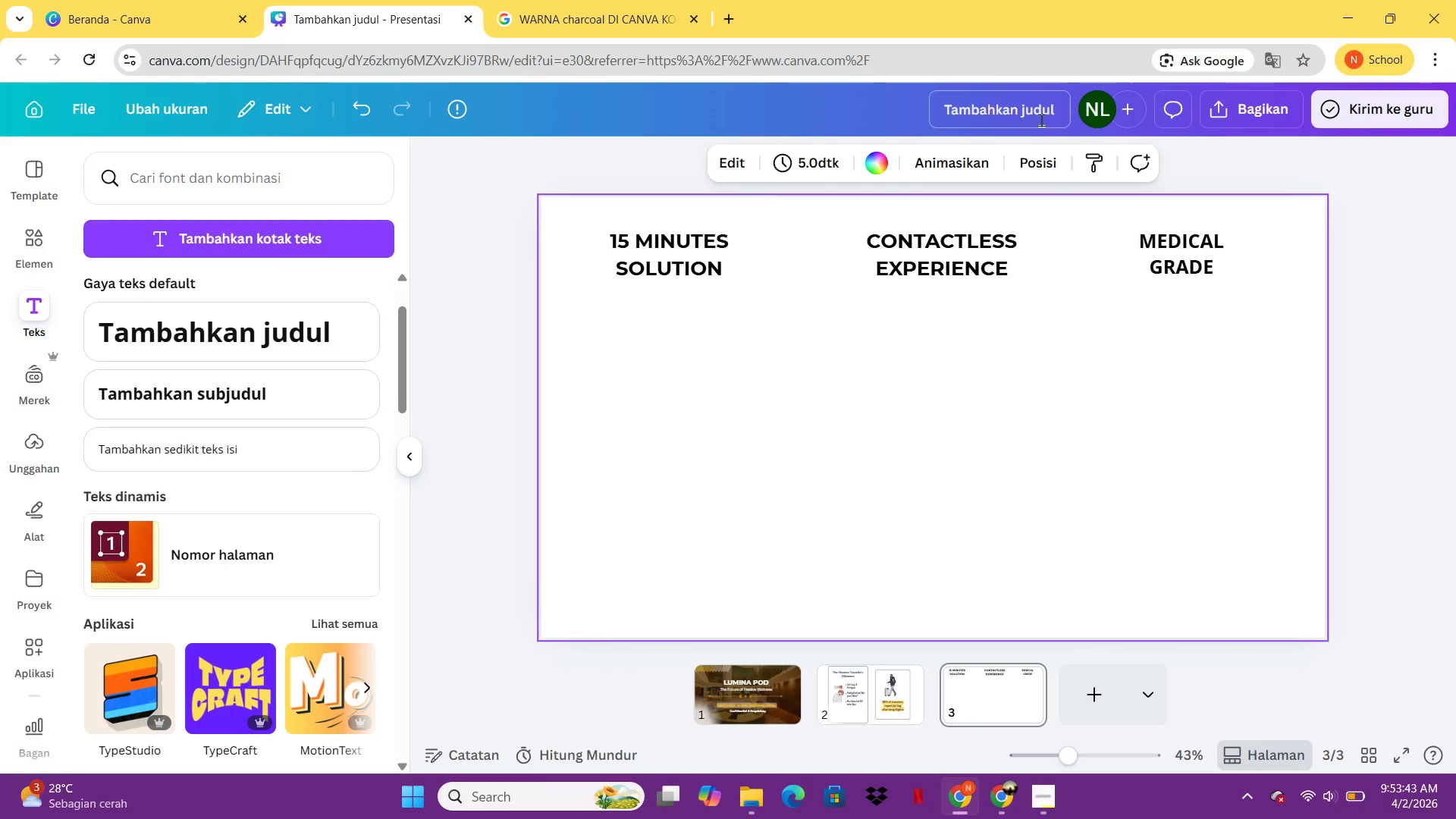 
left_click([883, 159])
 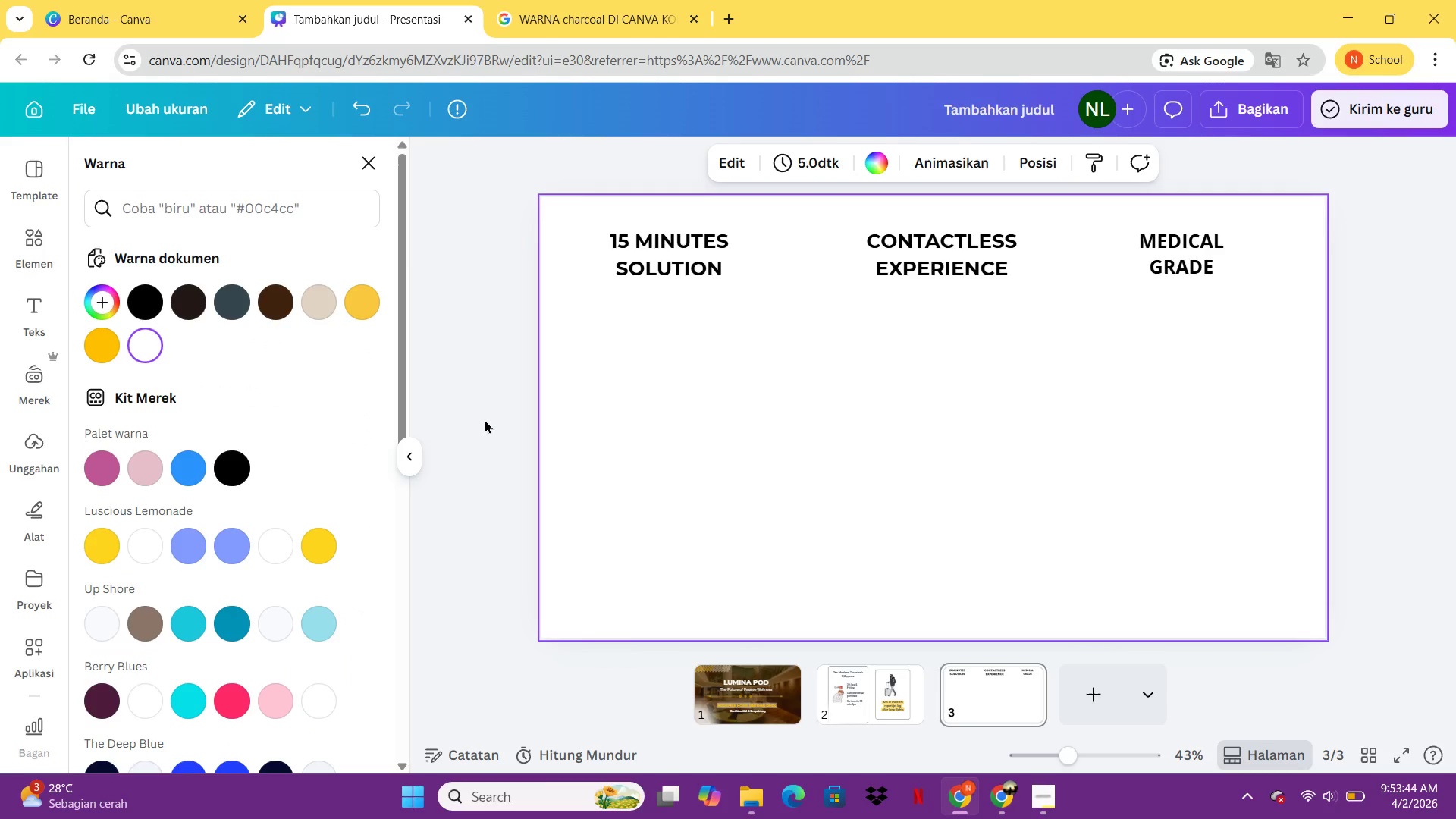 
left_click([464, 426])
 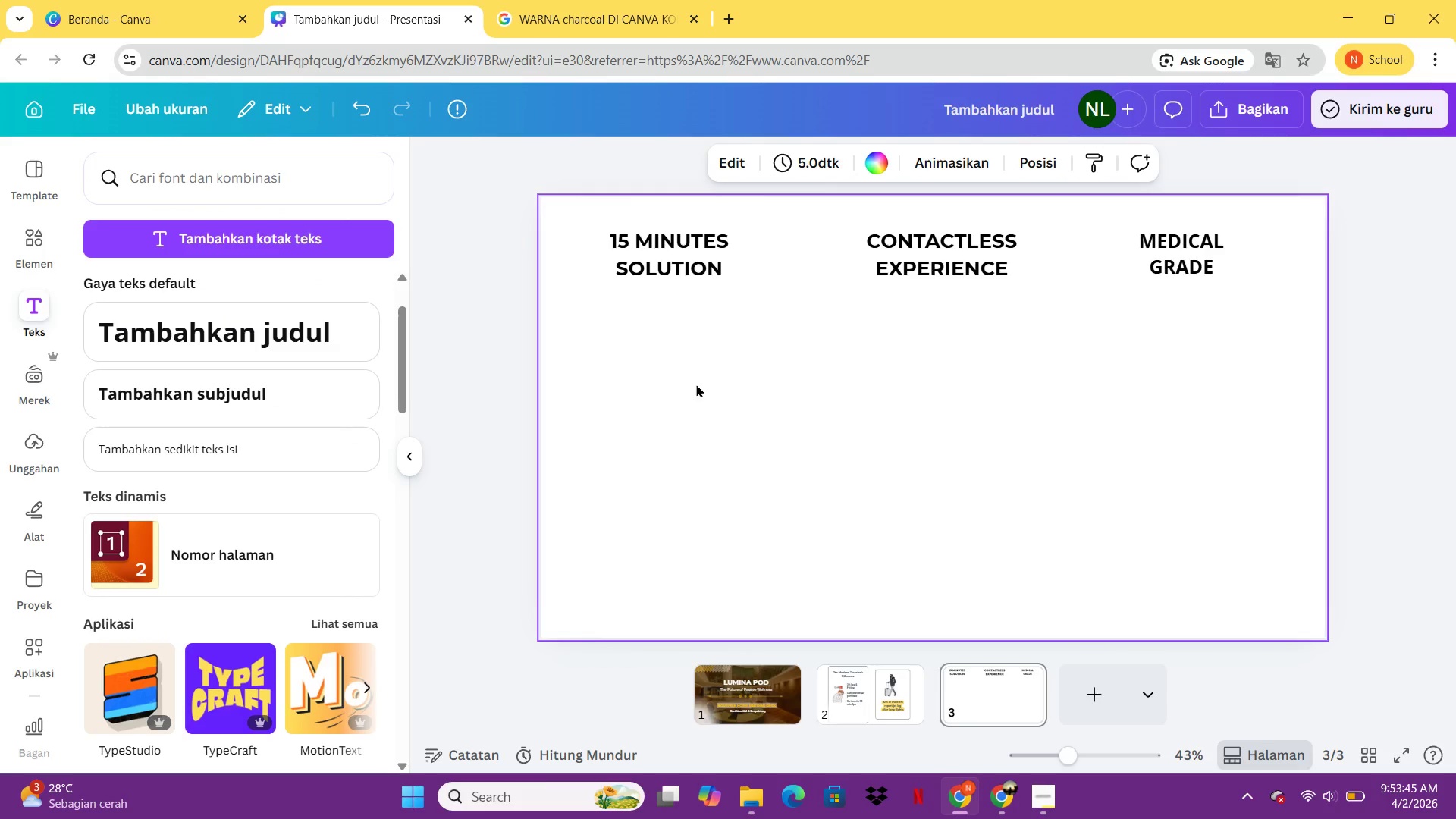 
left_click([723, 378])
 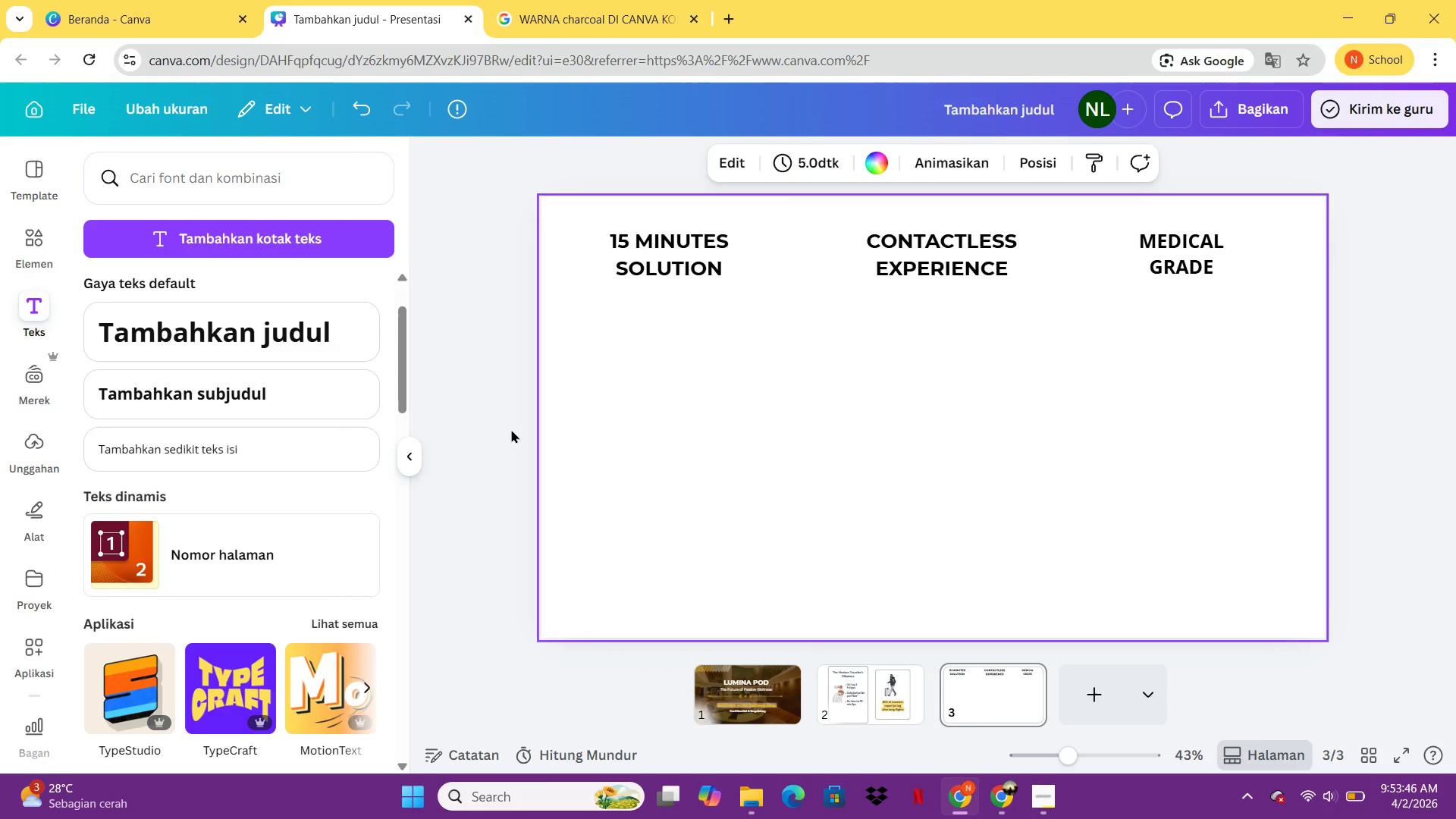 
left_click([479, 432])
 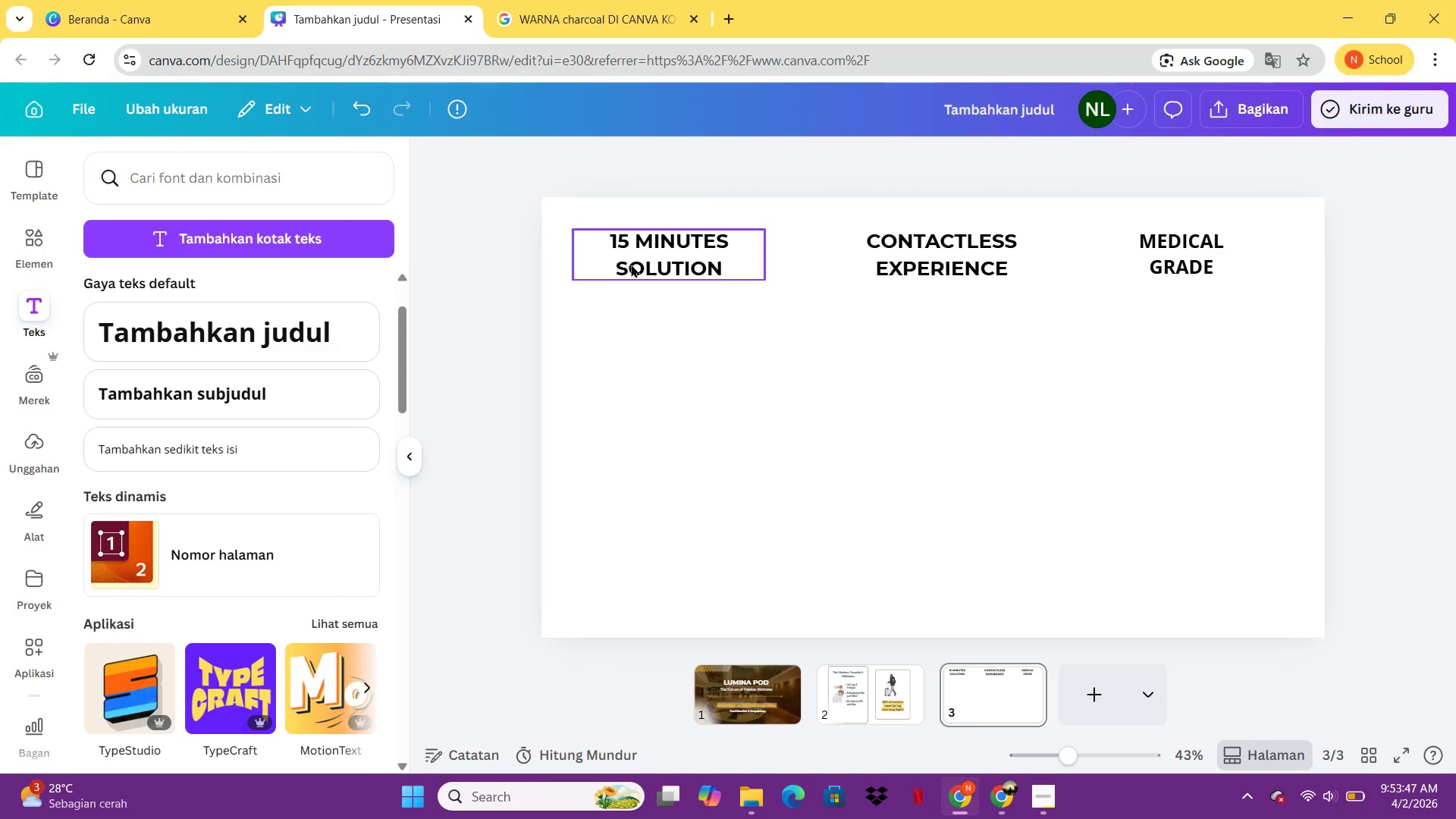 
left_click([637, 258])
 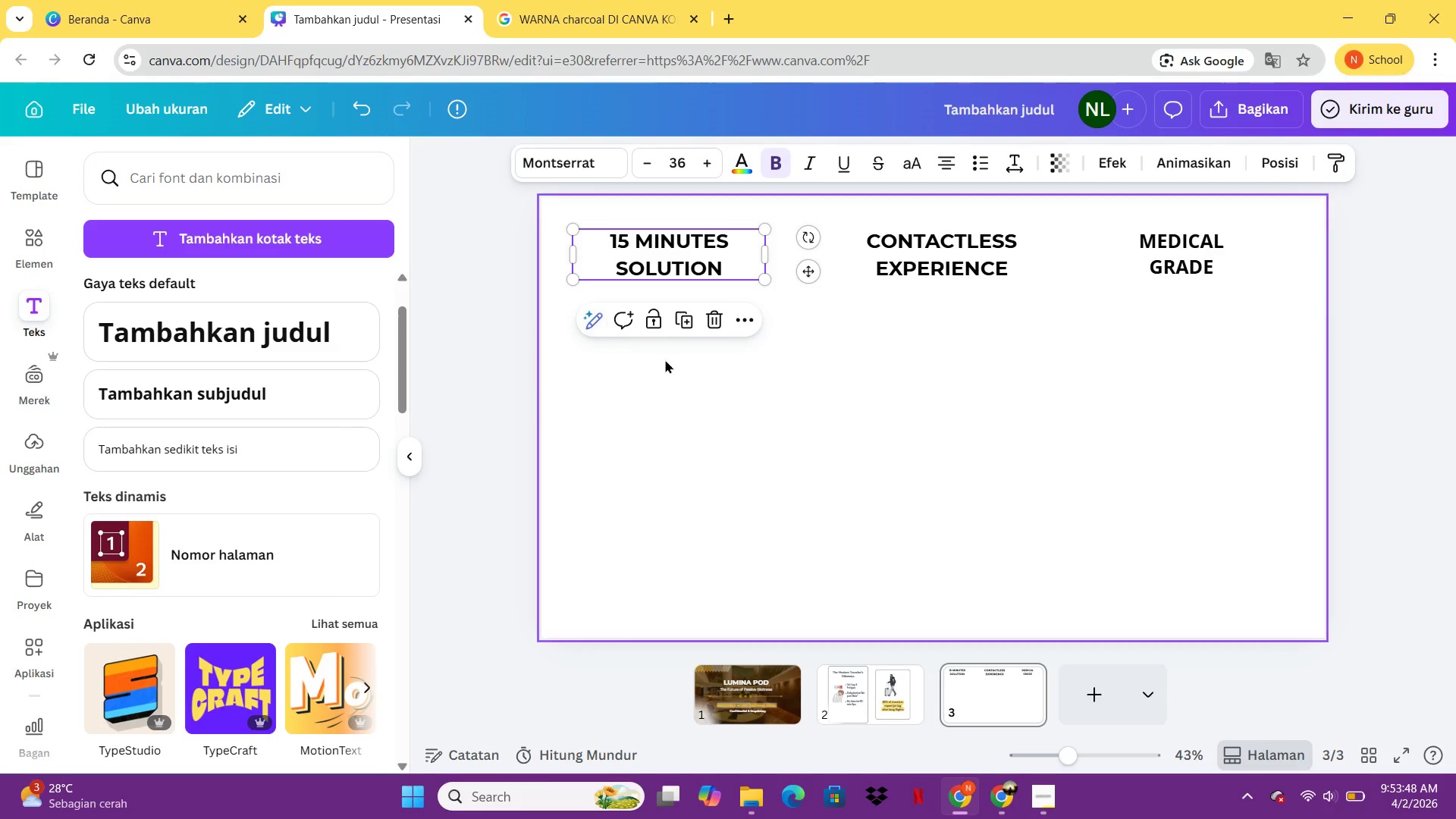 
left_click([665, 359])
 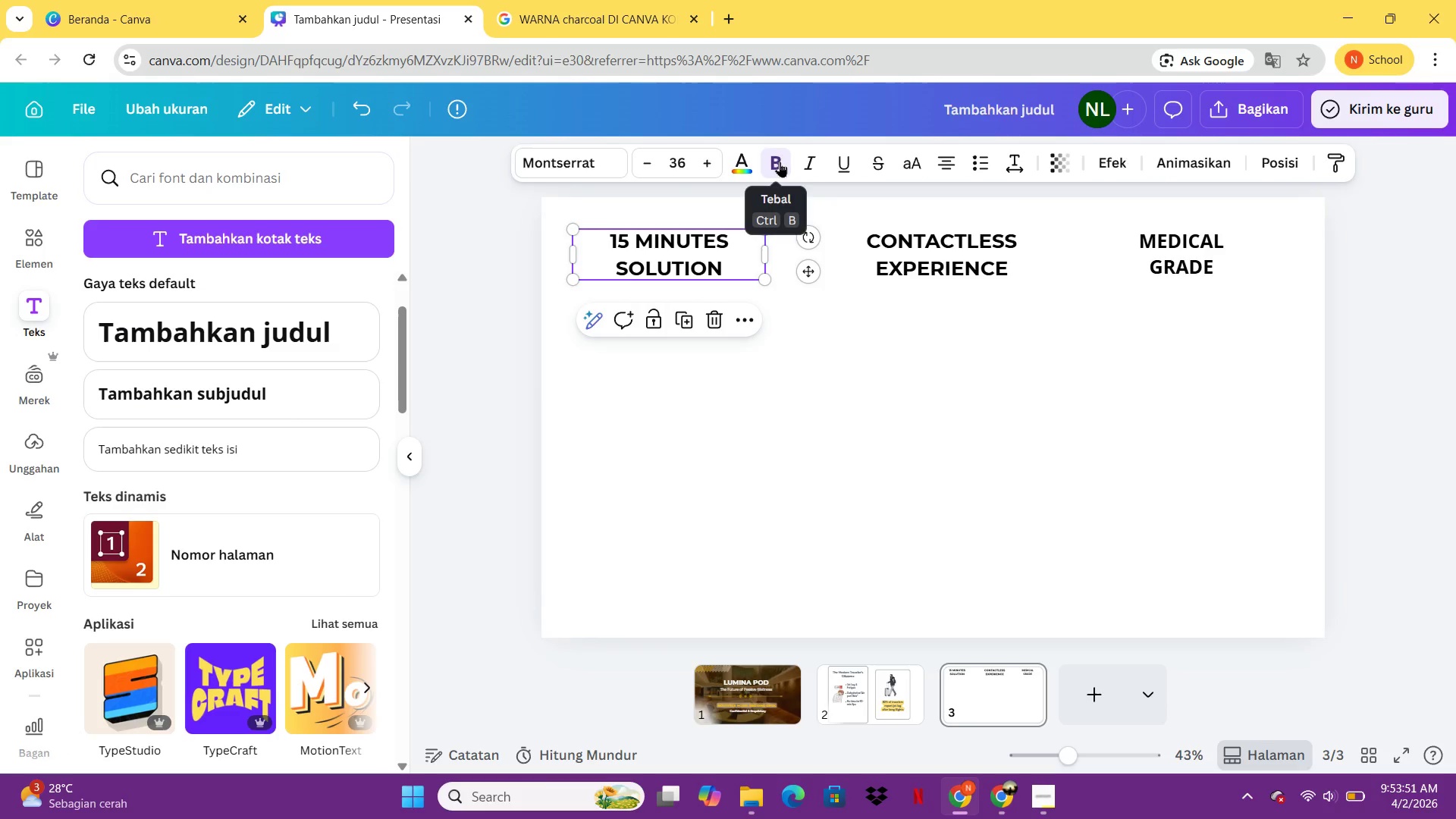 
left_click([711, 437])
 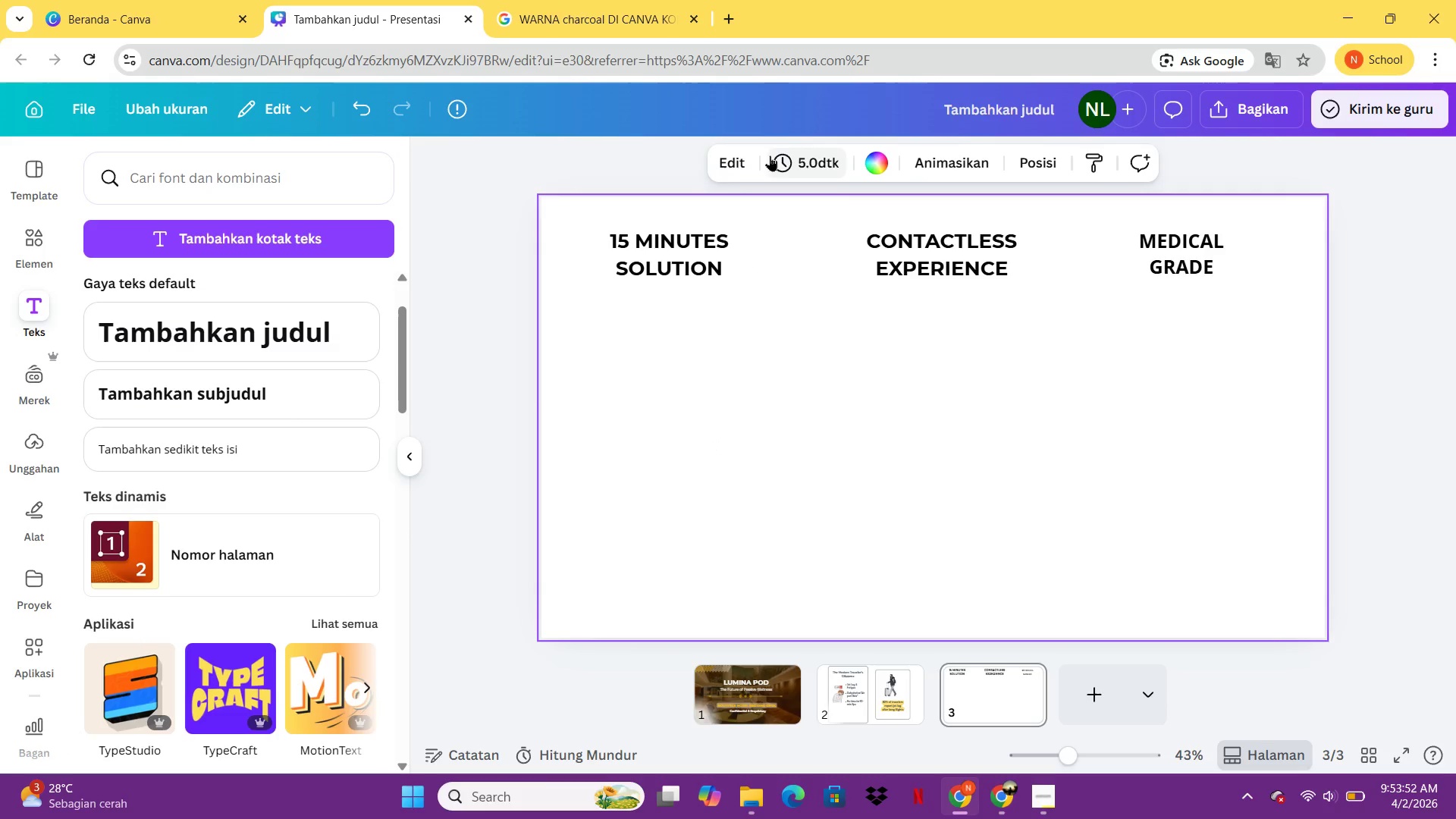 
left_click([735, 167])
 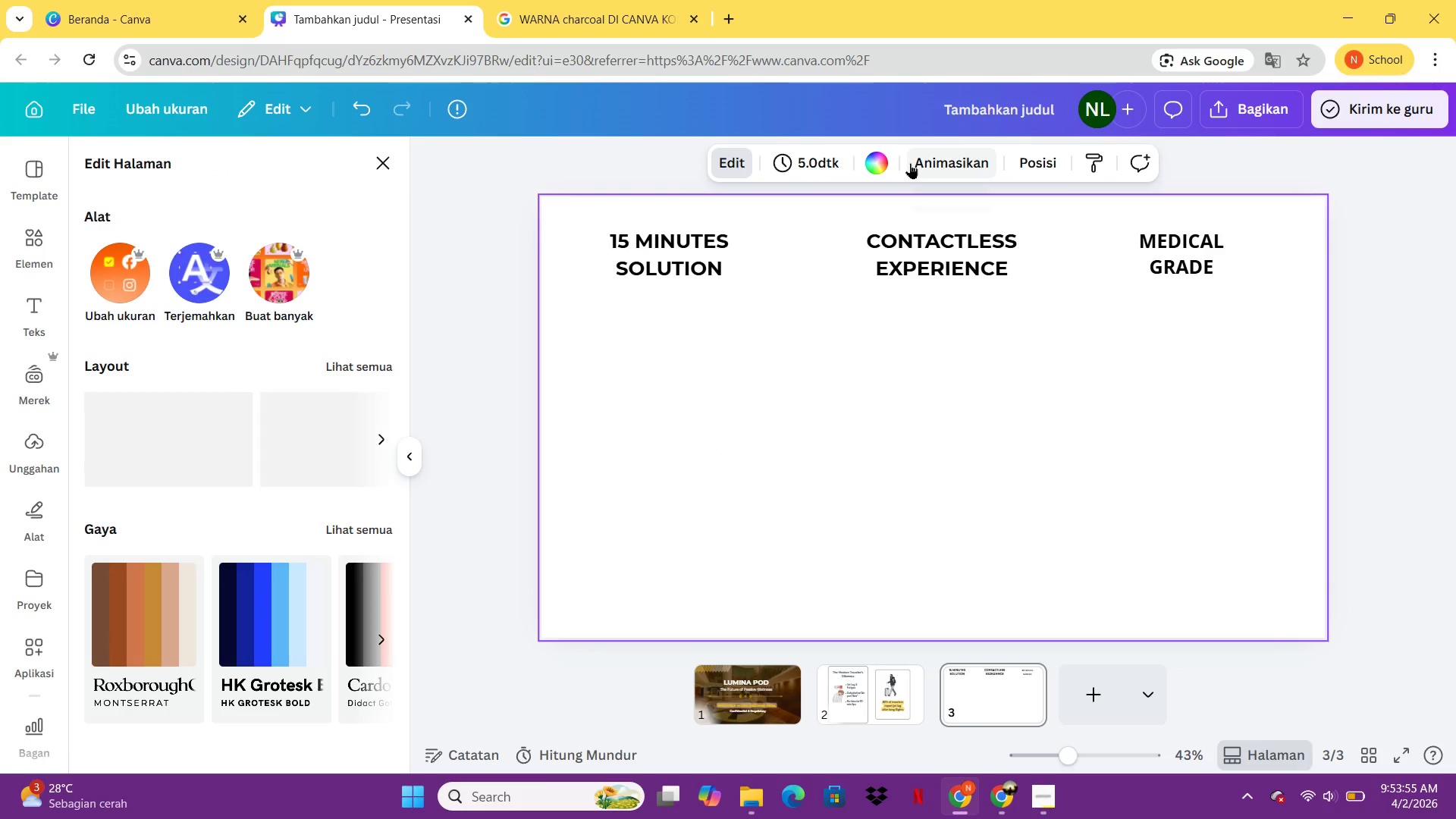 
left_click([871, 163])
 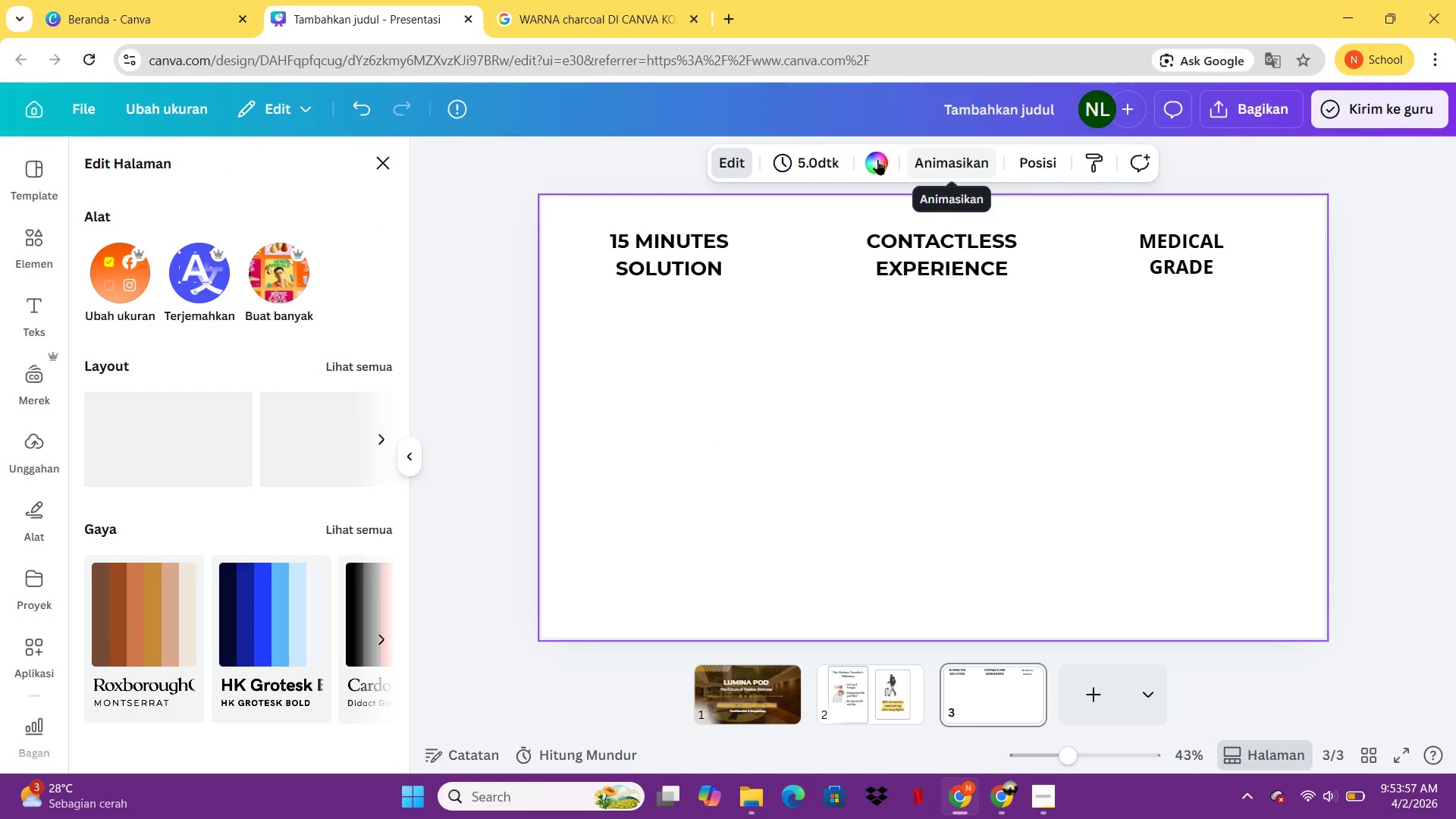 
left_click([877, 159])
 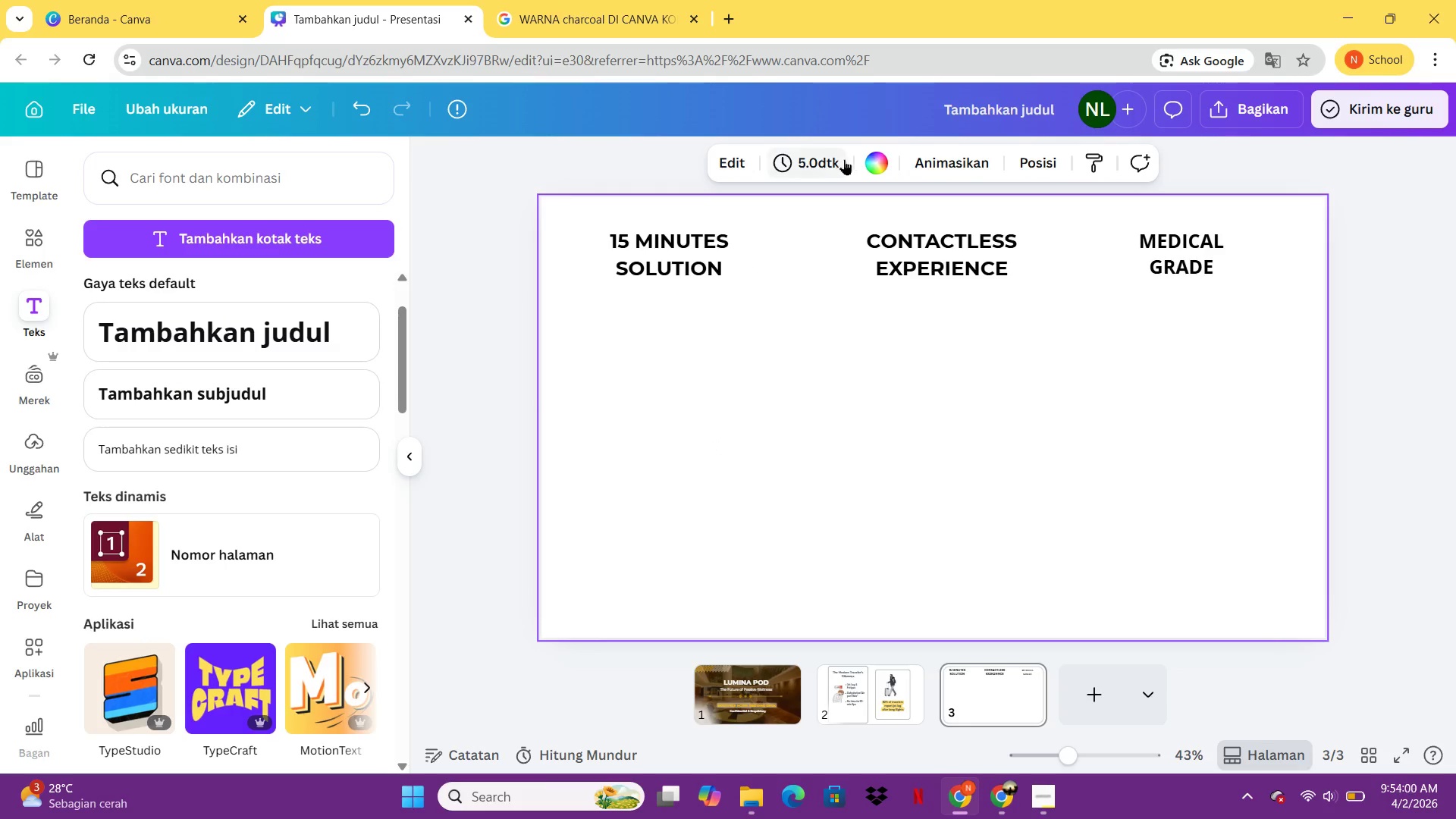 
left_click([880, 162])
 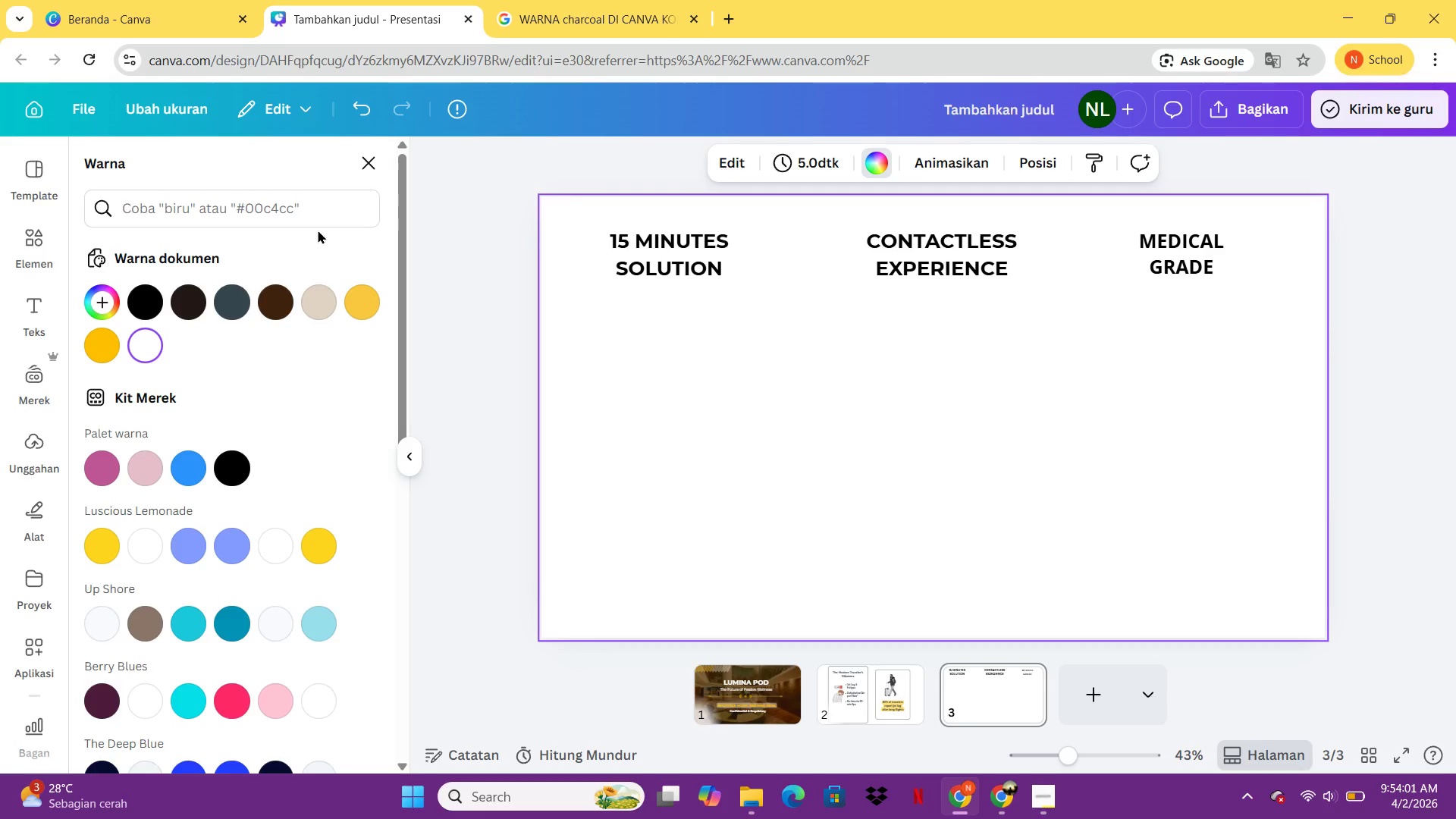 
left_click([310, 212])
 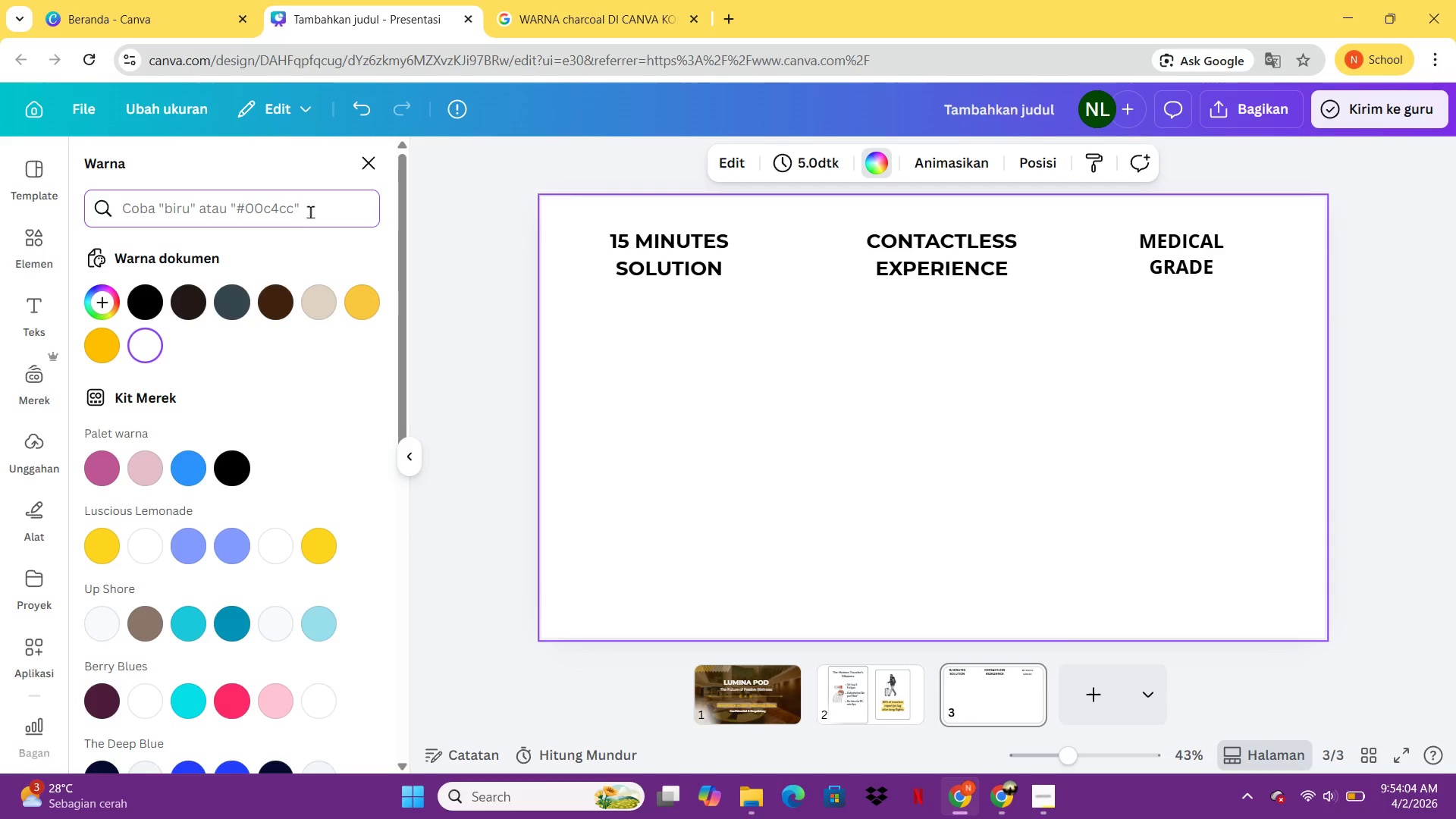 
key(Control+V)
 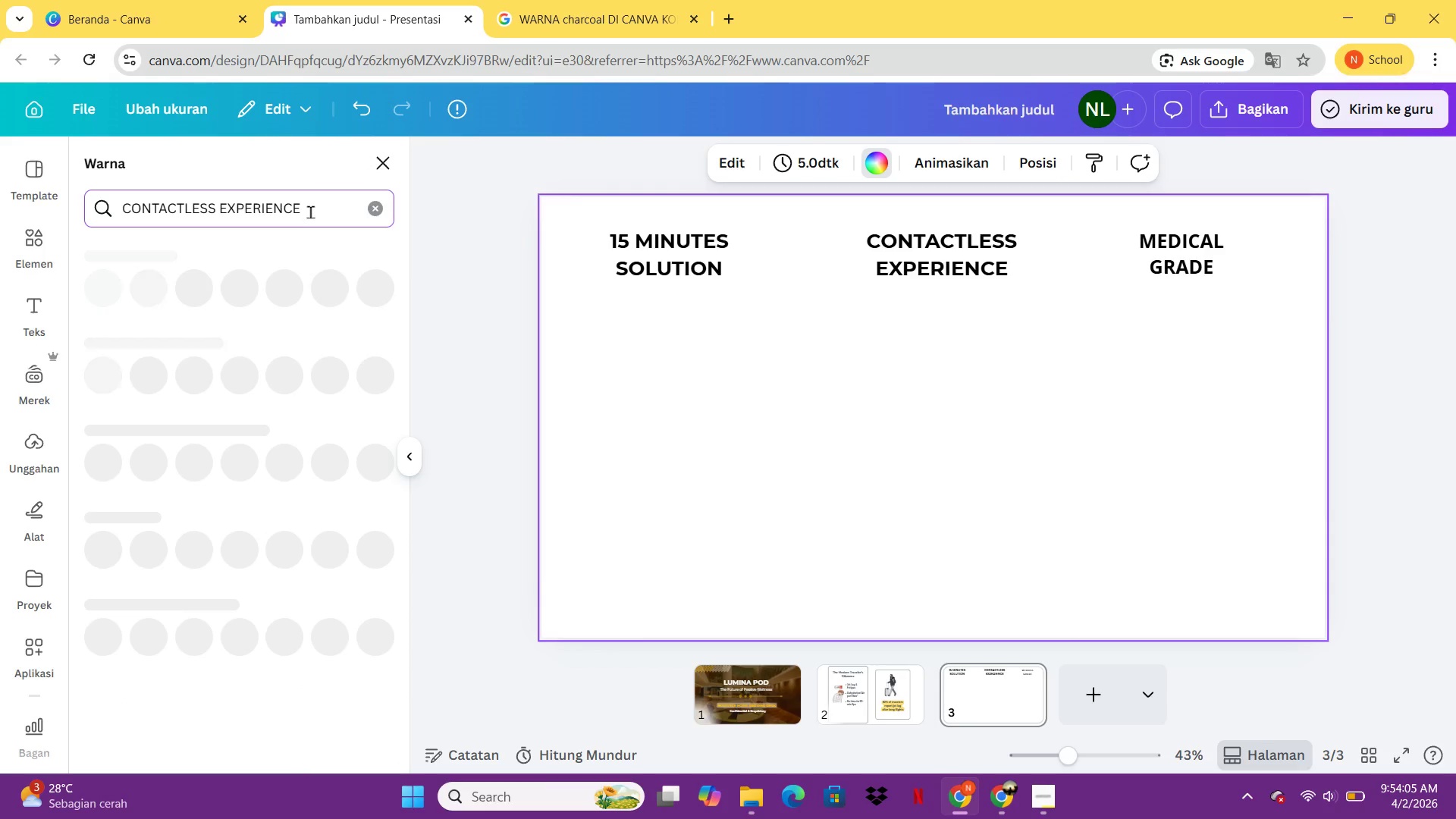 
key(Control+A)
 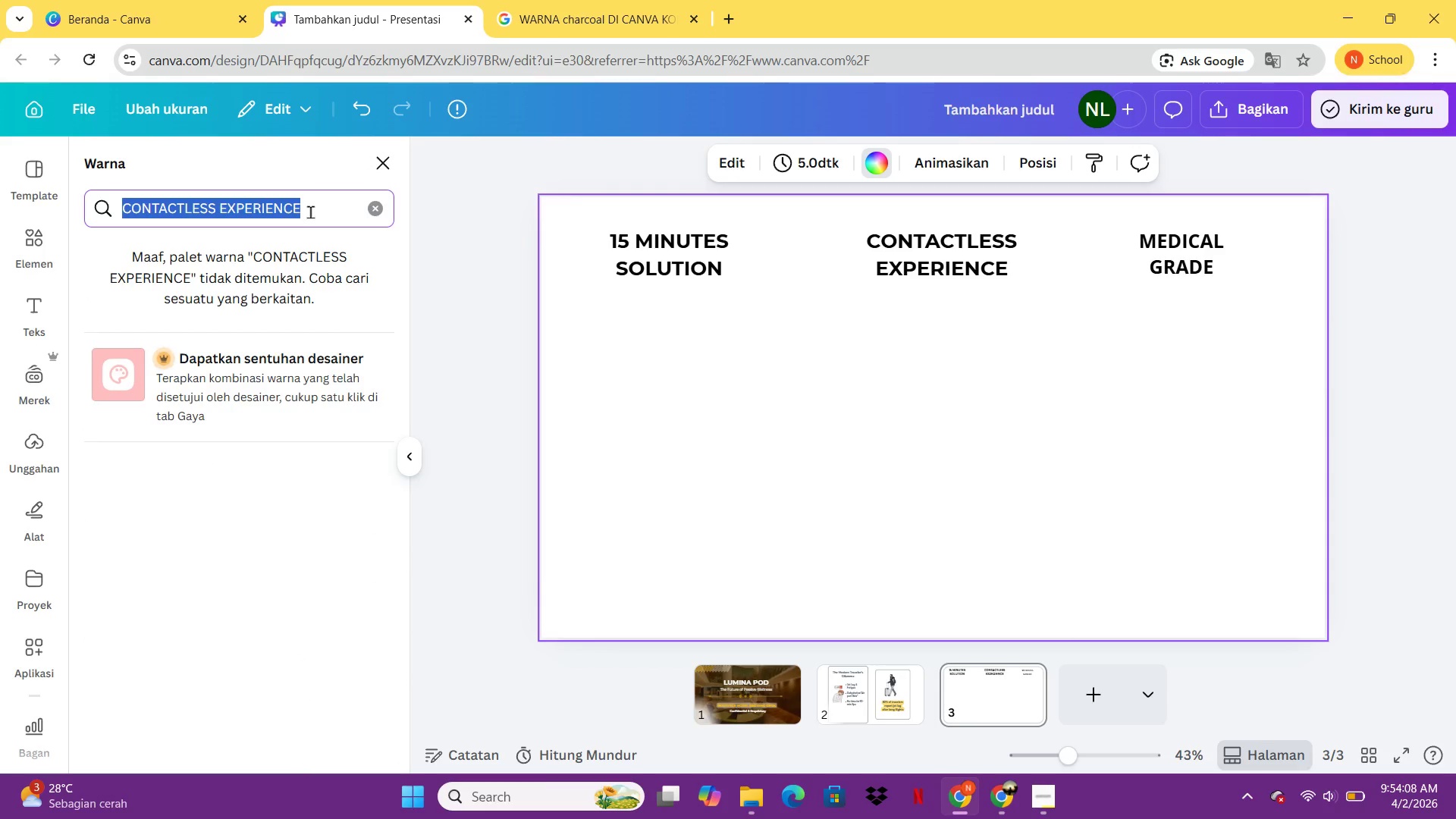 
type(1A1A1A)
 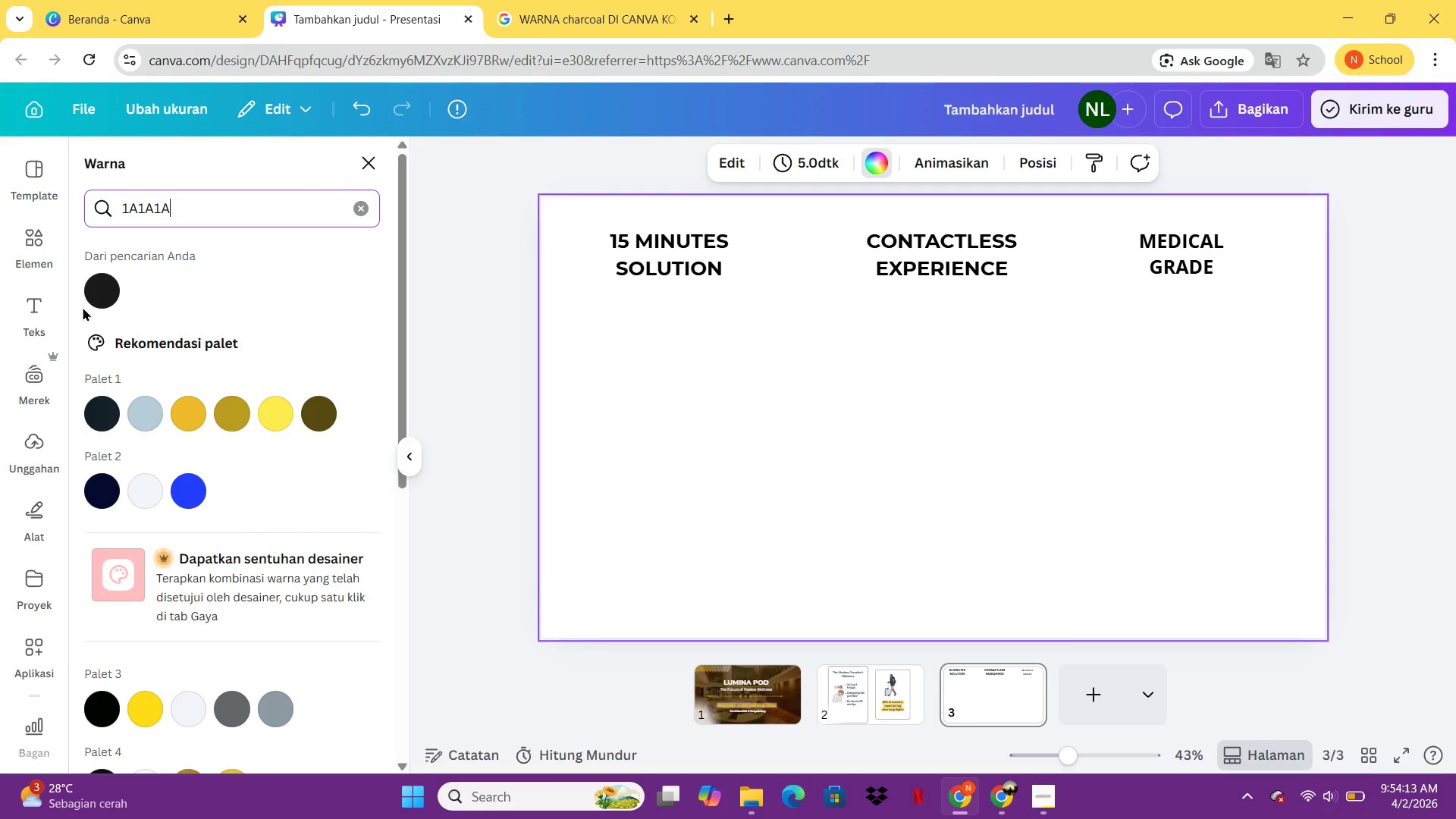 
left_click([115, 297])
 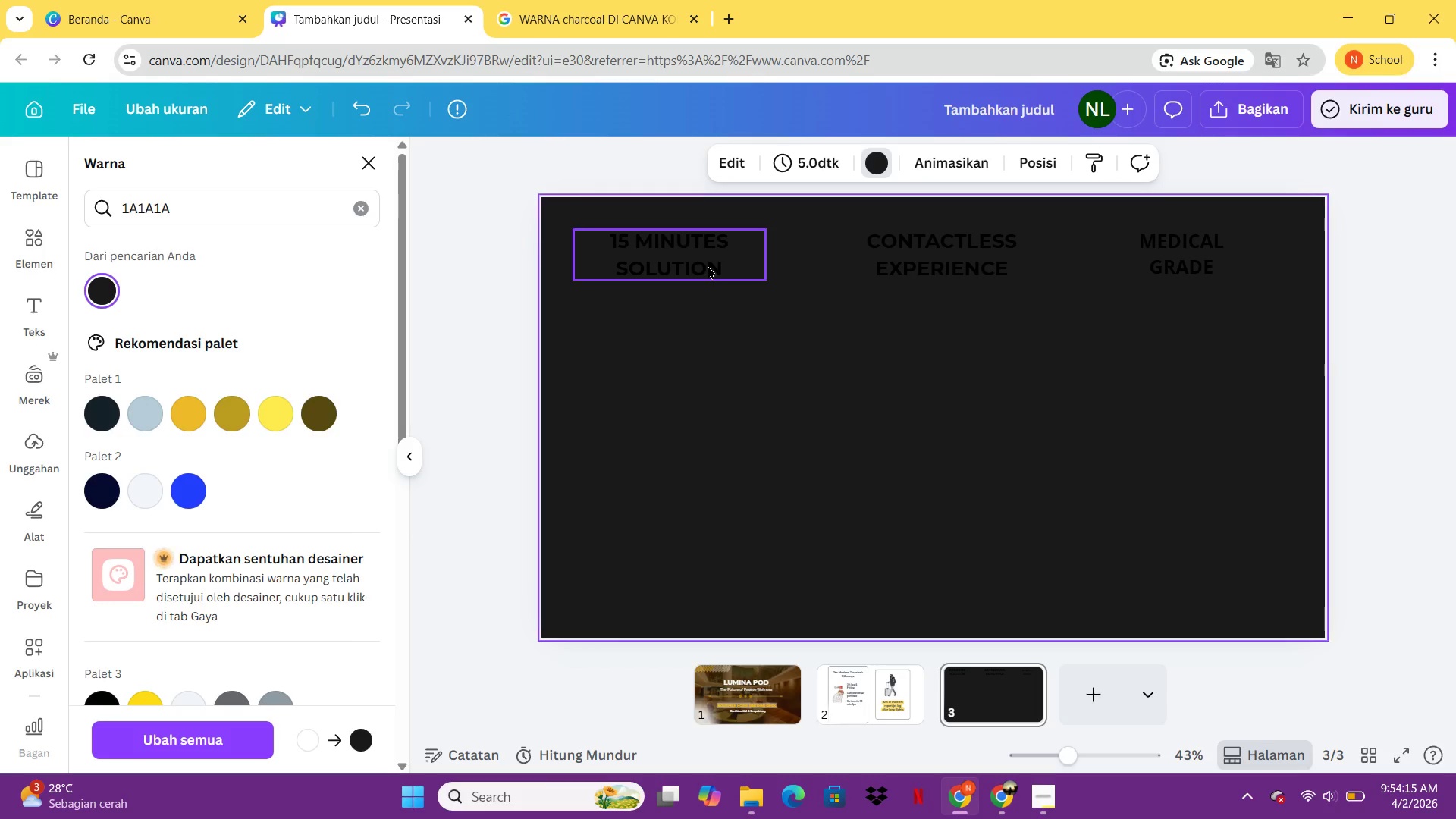 
left_click([708, 265])
 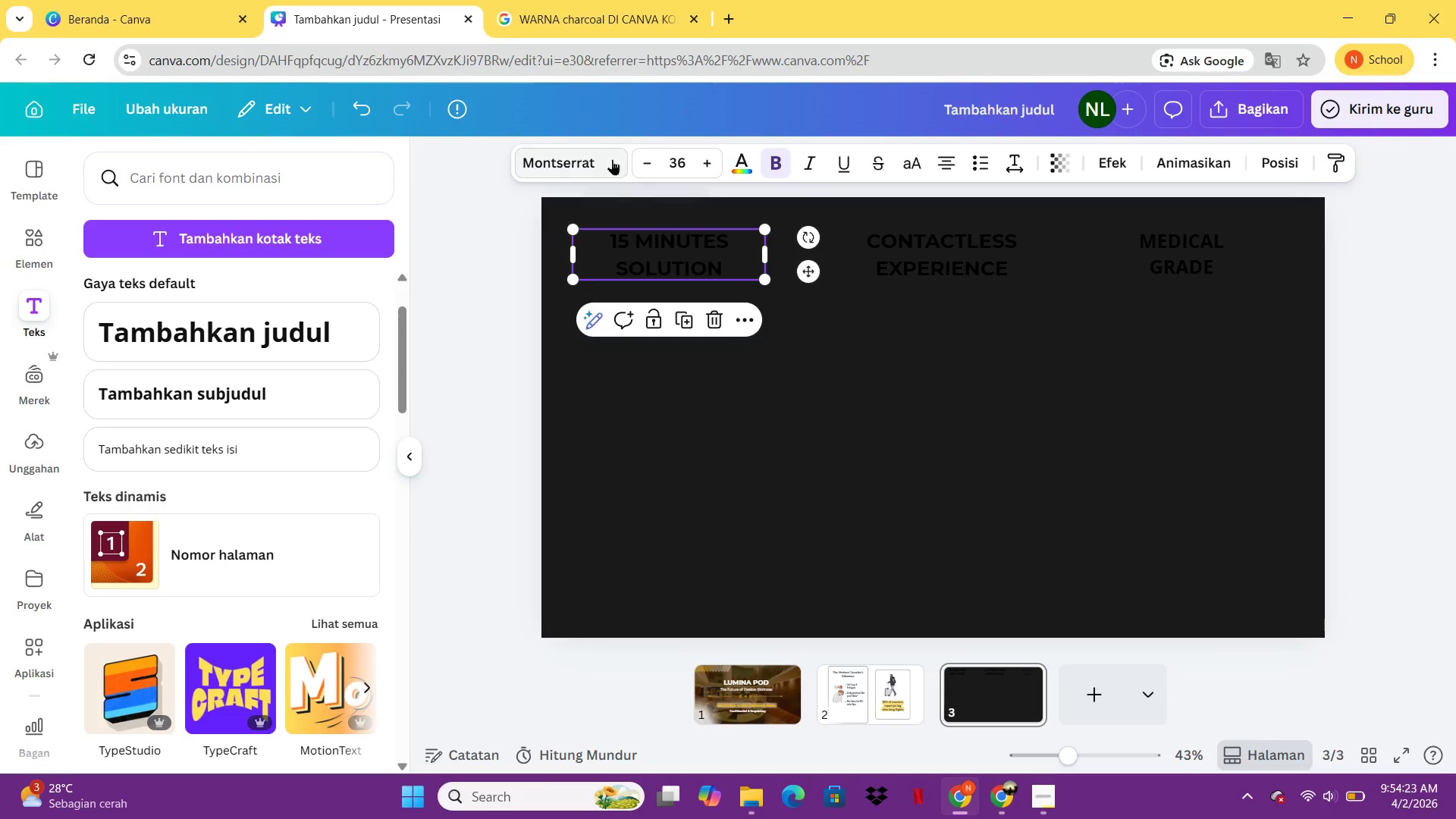 
wait(13.08)
 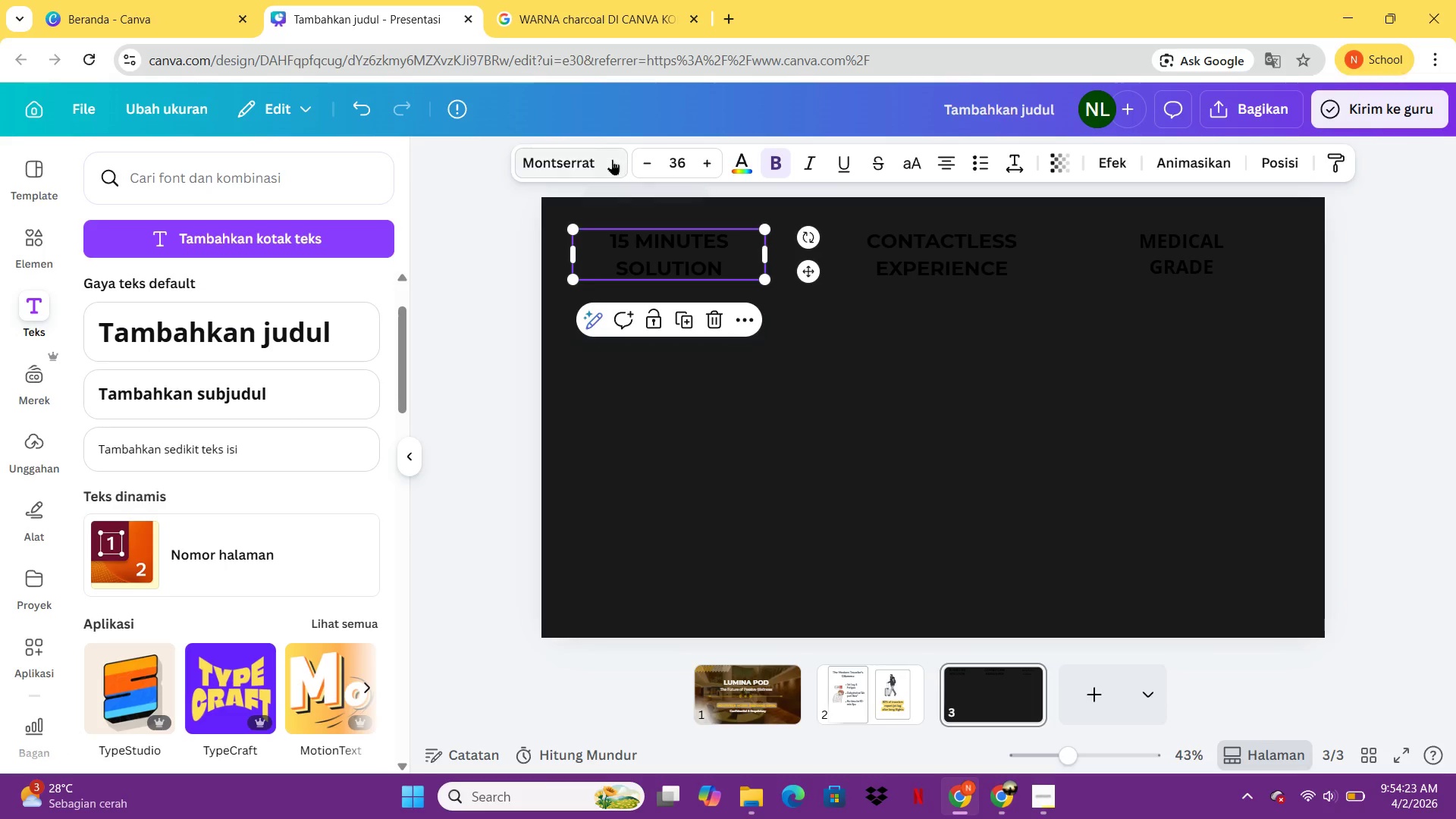 
left_click([350, 214])
 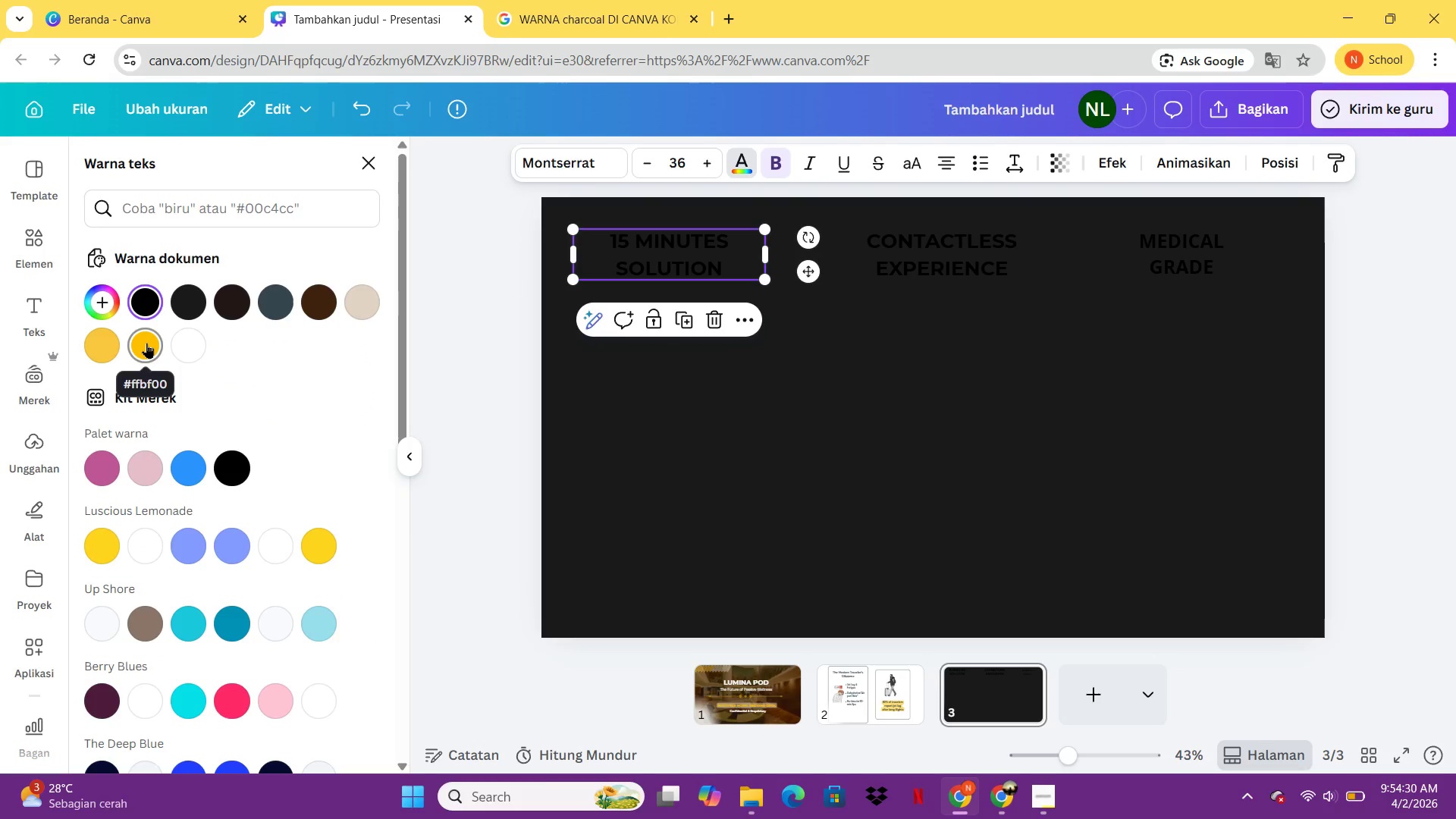 
left_click([146, 343])
 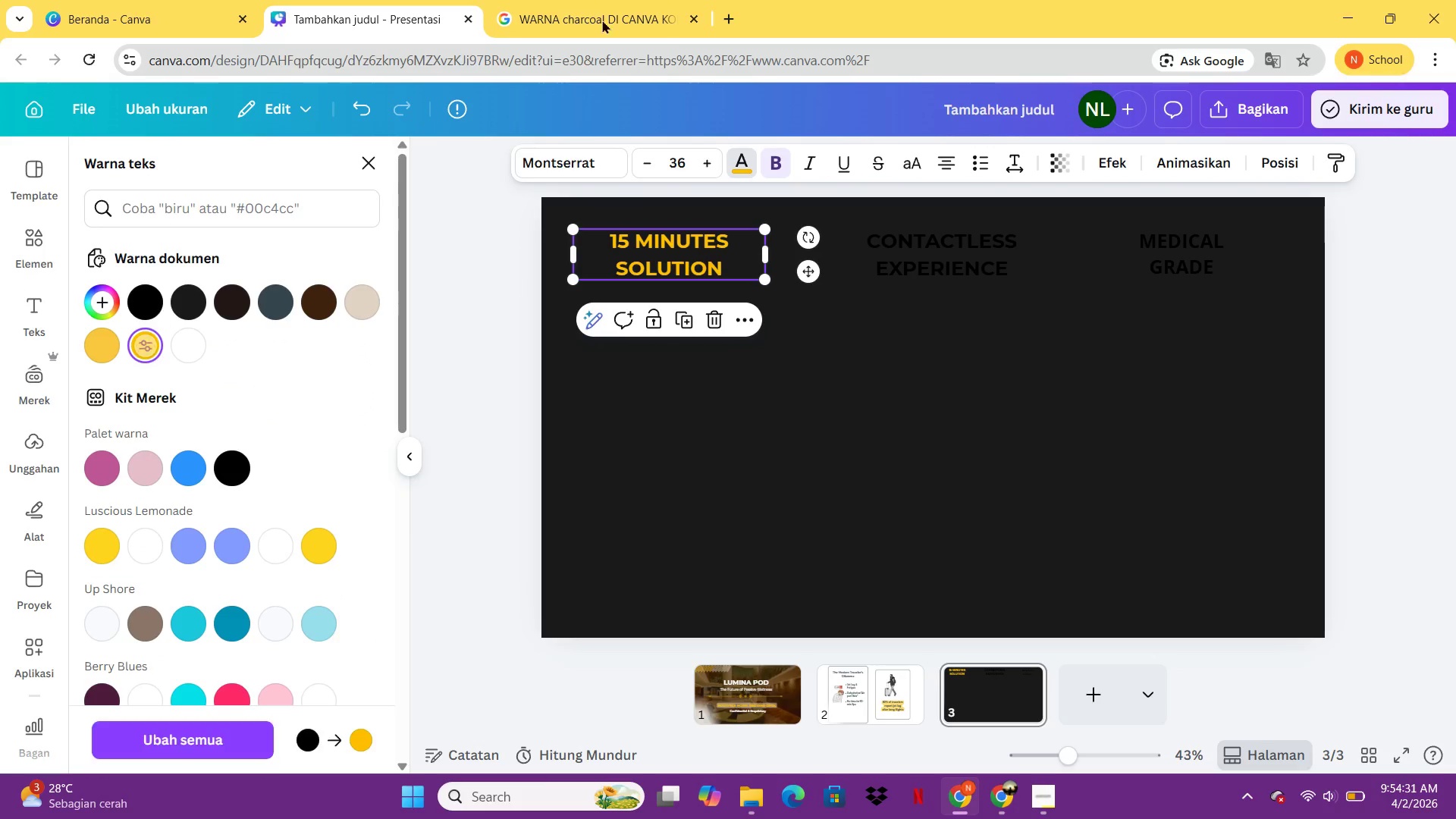 
mouse_move([669, 12])
 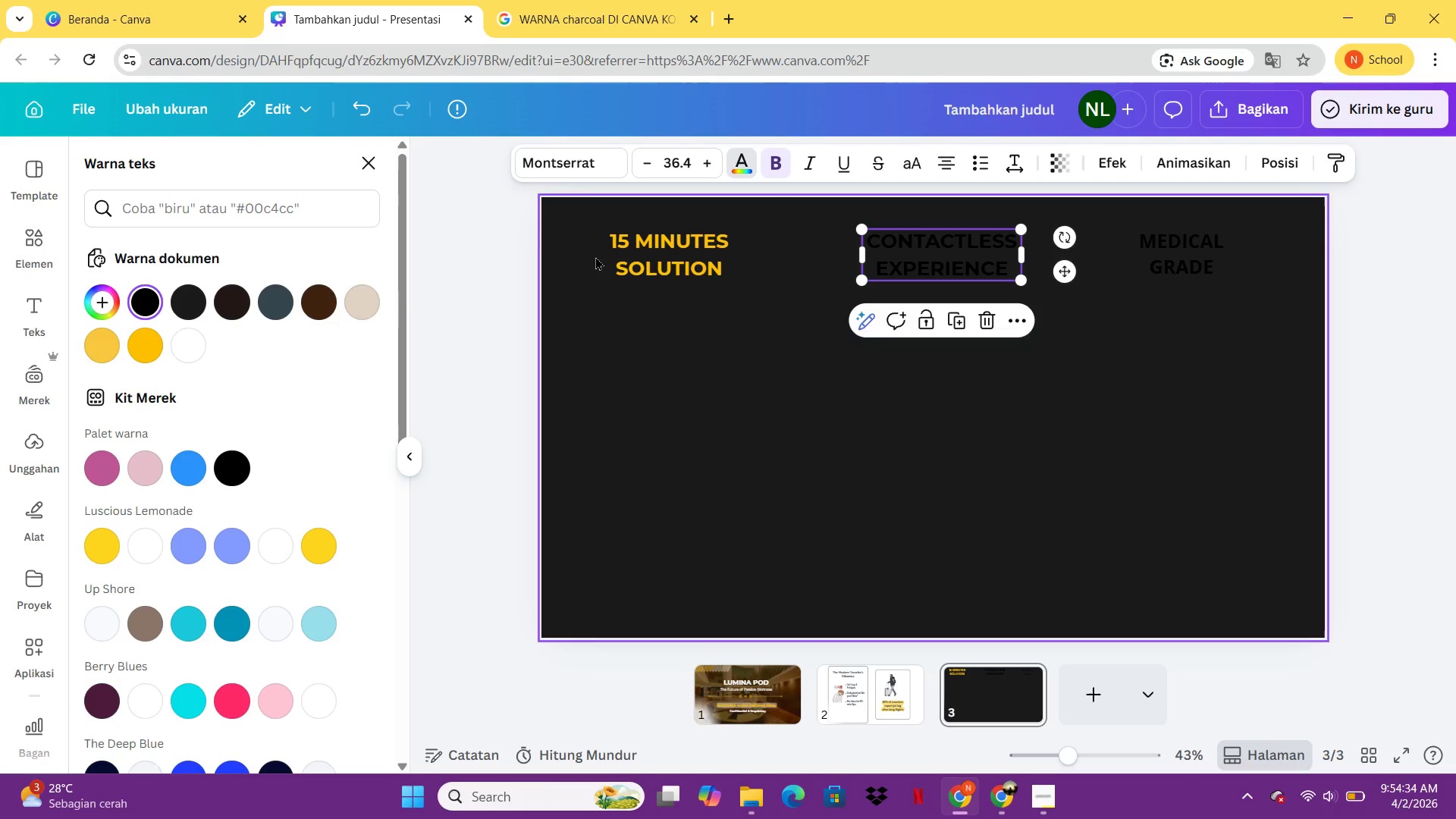 
left_click([136, 350])
 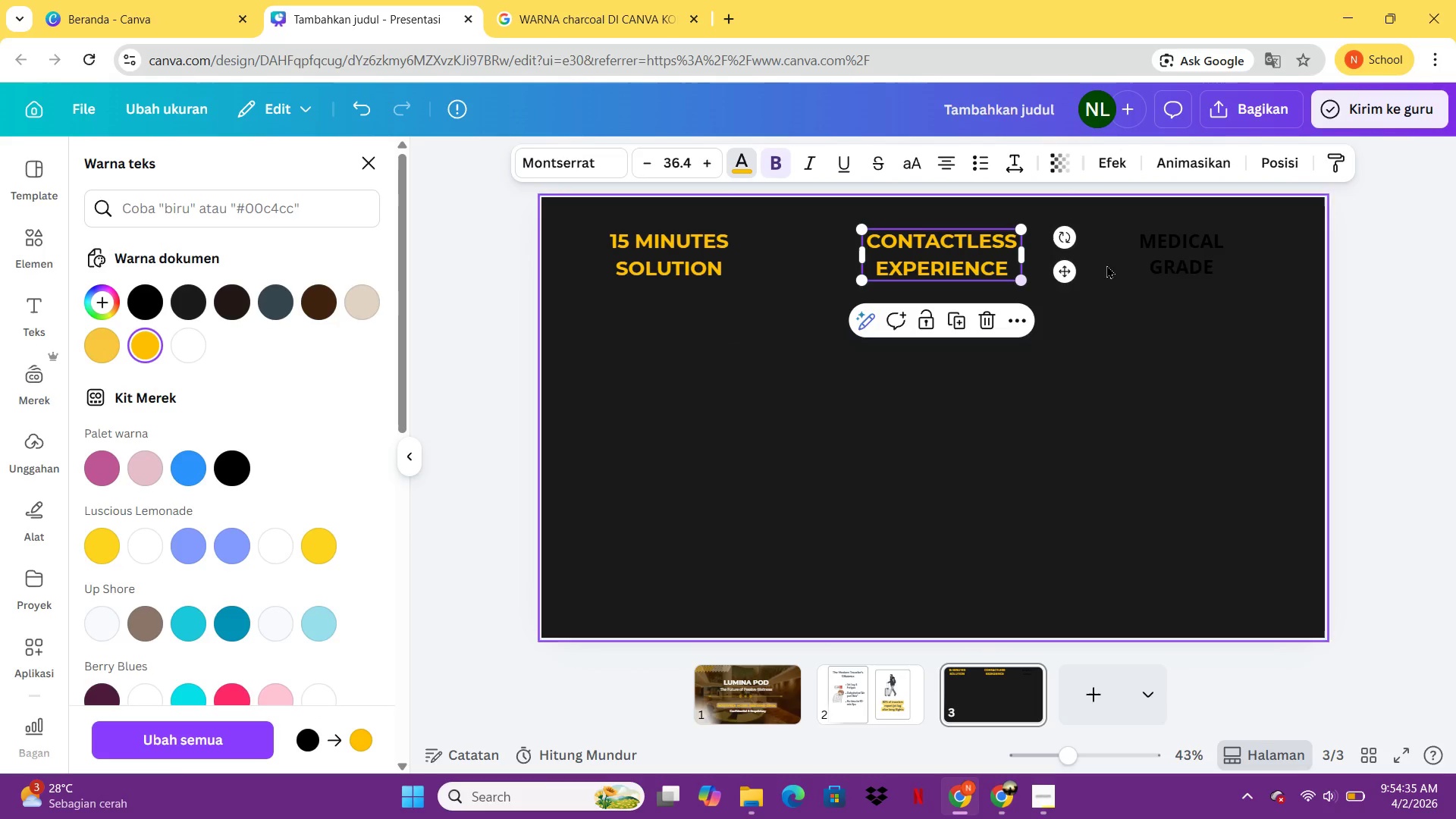 
left_click([1188, 254])
 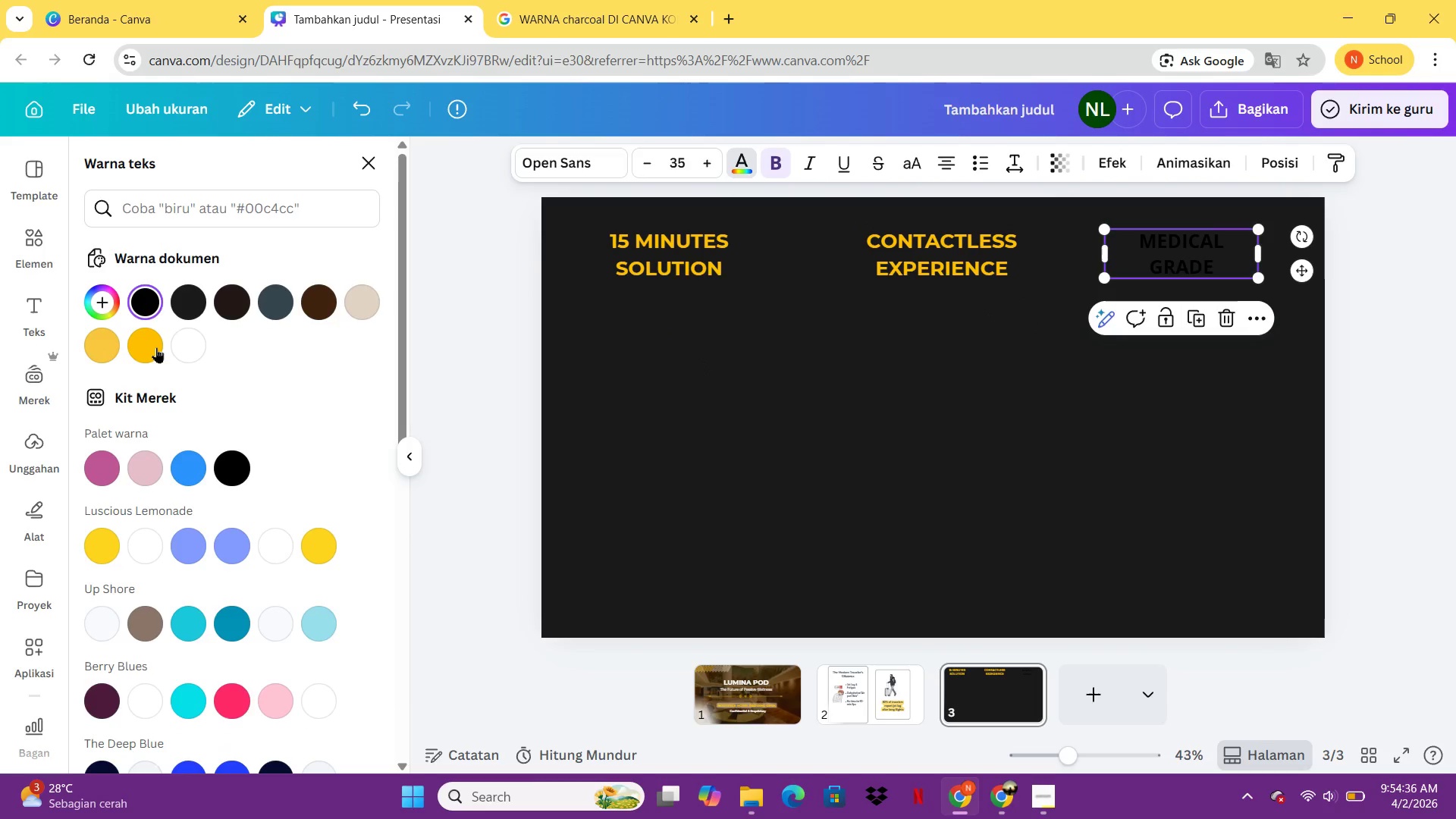 
left_click([152, 347])
 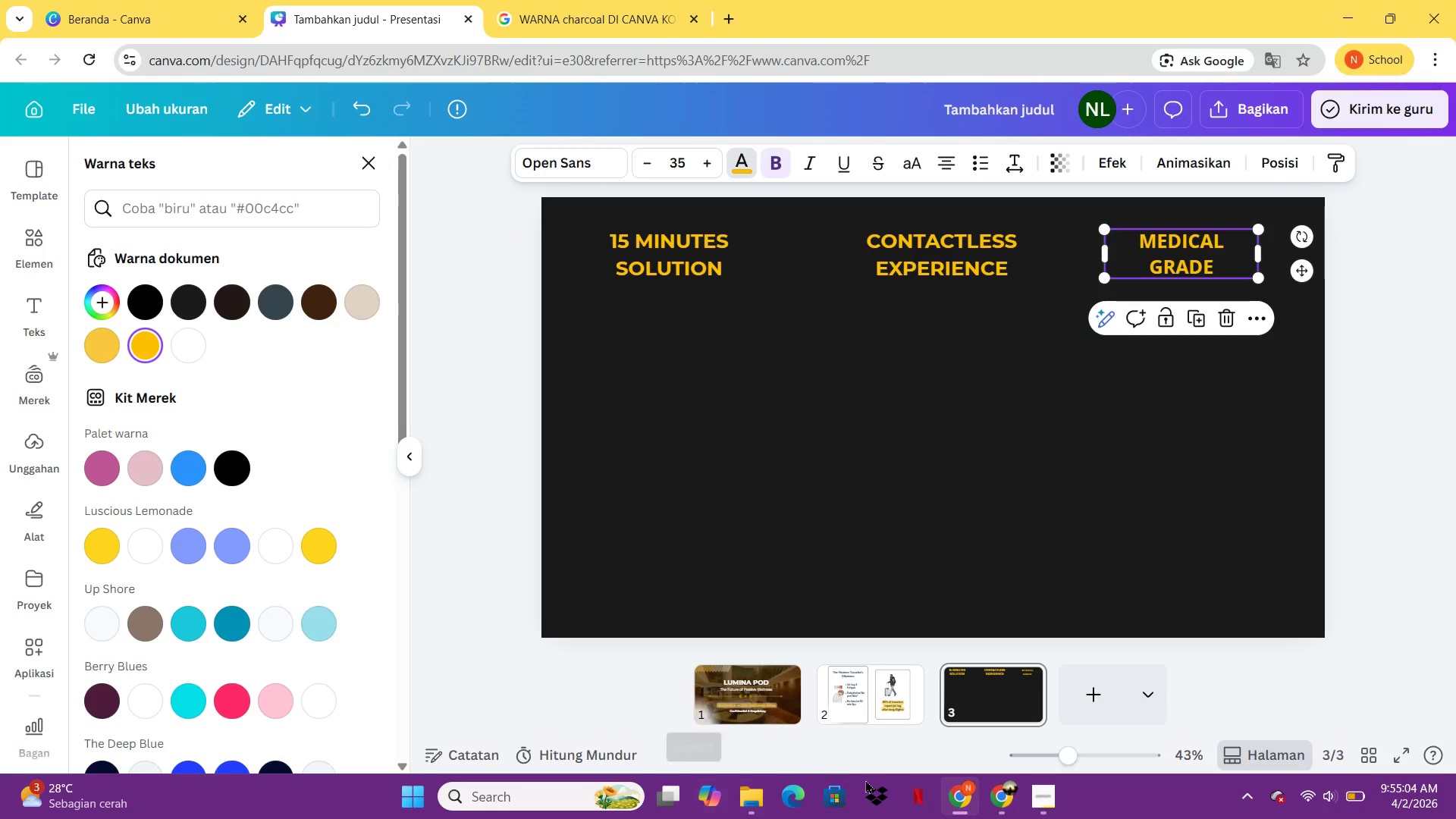 
wait(33.39)
 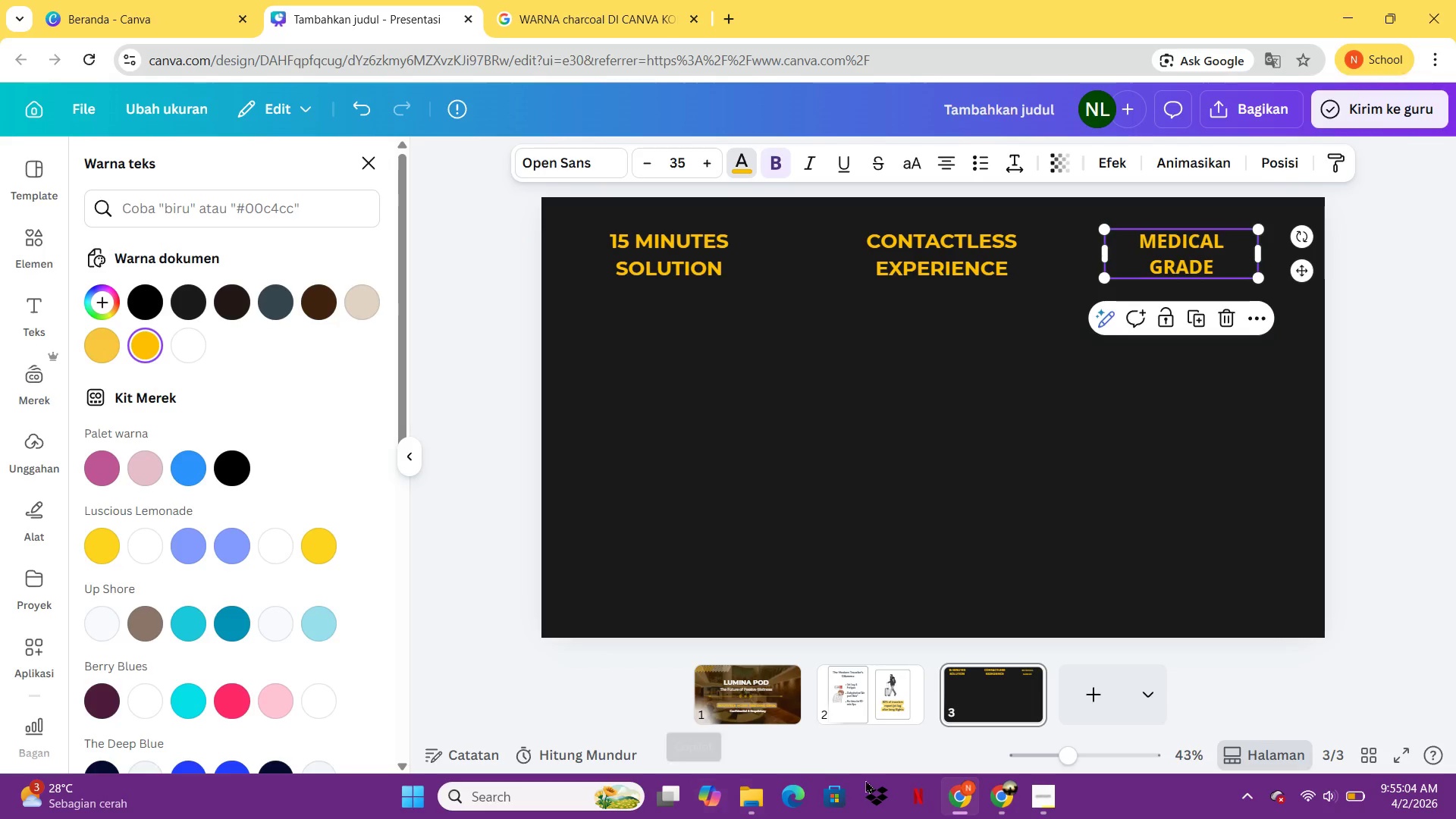 
scroll: coordinate [56, 517], scroll_direction: down, amount: 3.0
 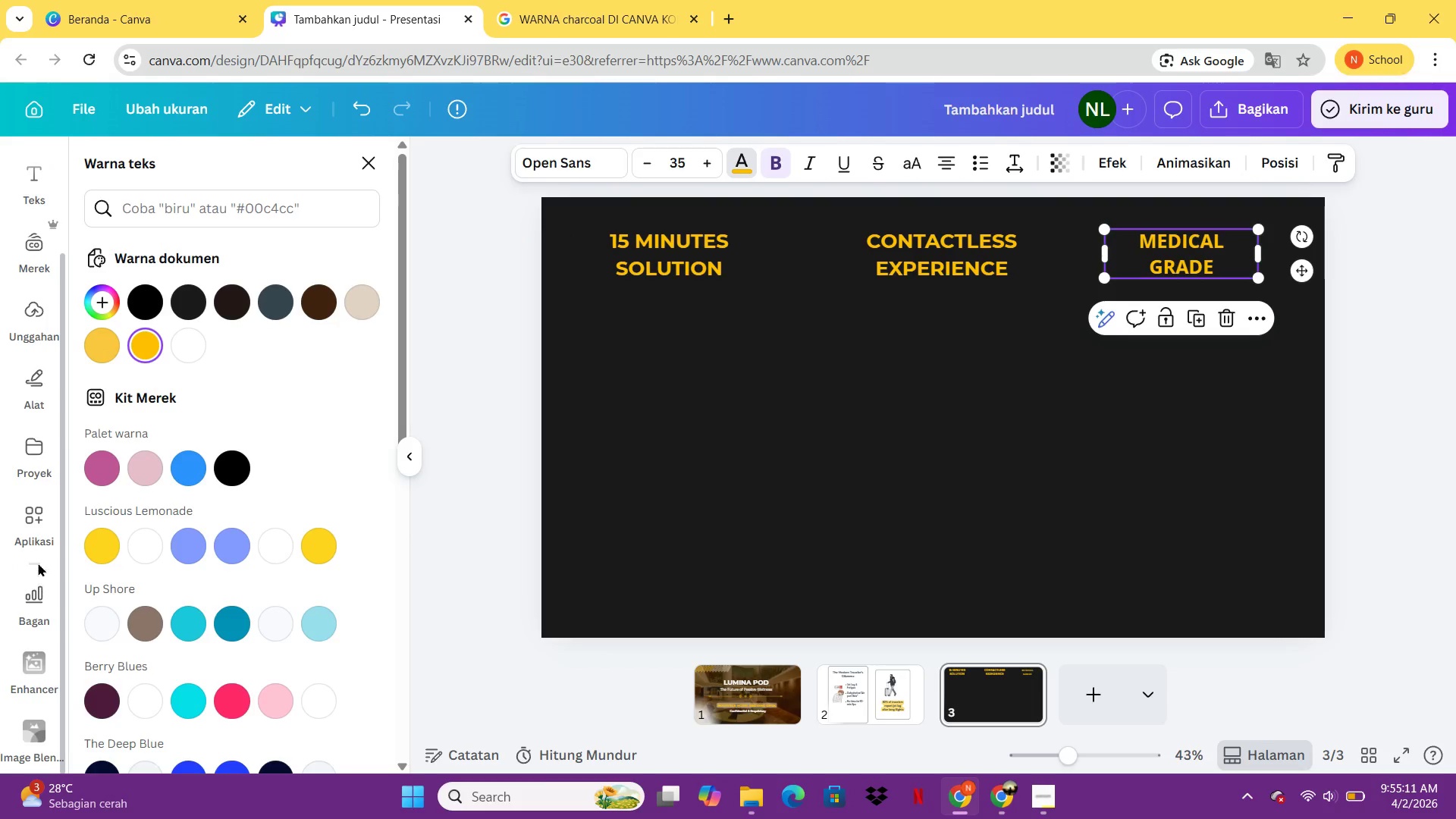 
scroll: coordinate [42, 537], scroll_direction: up, amount: 5.0
 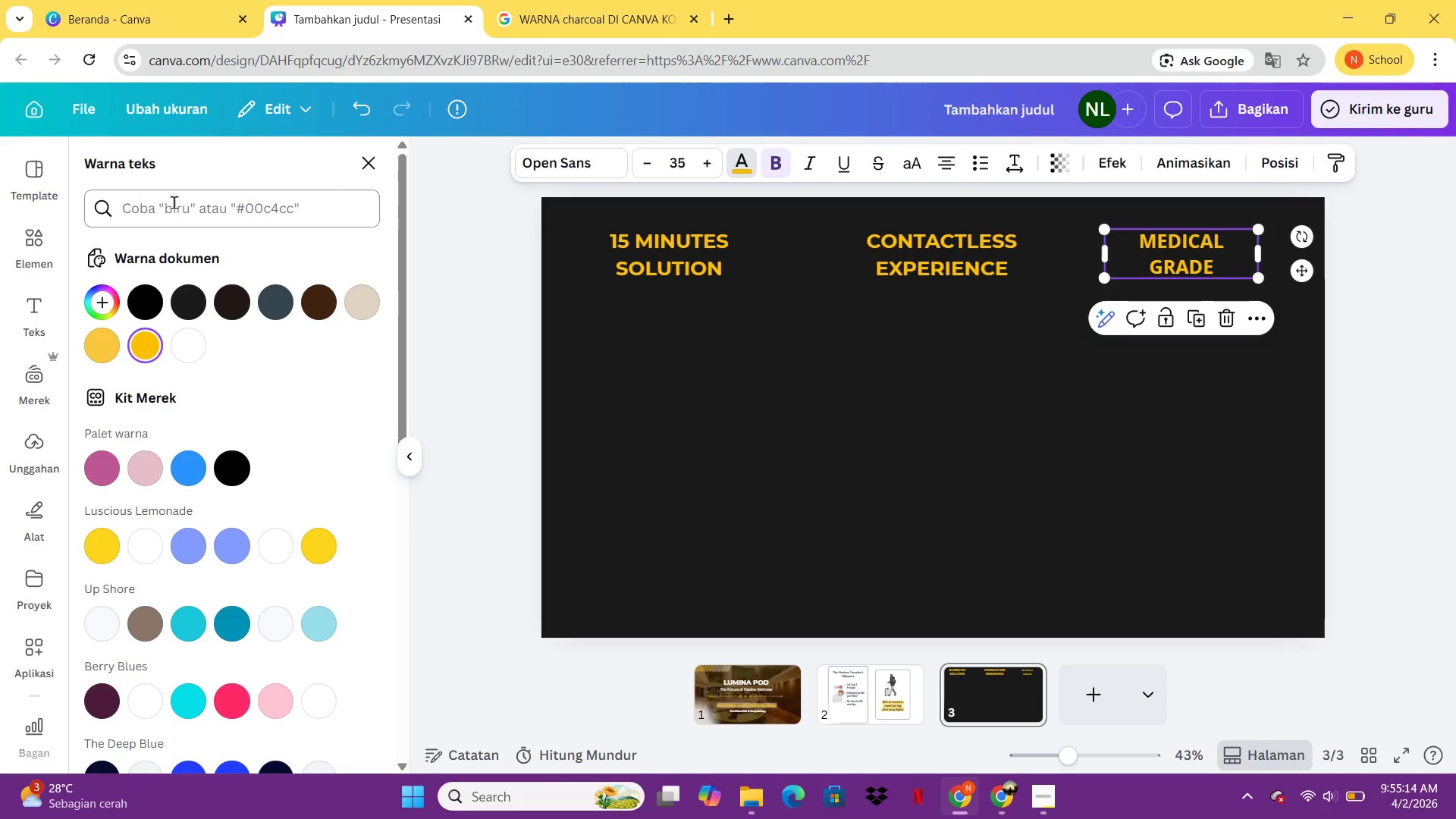 
left_click([507, 0])
 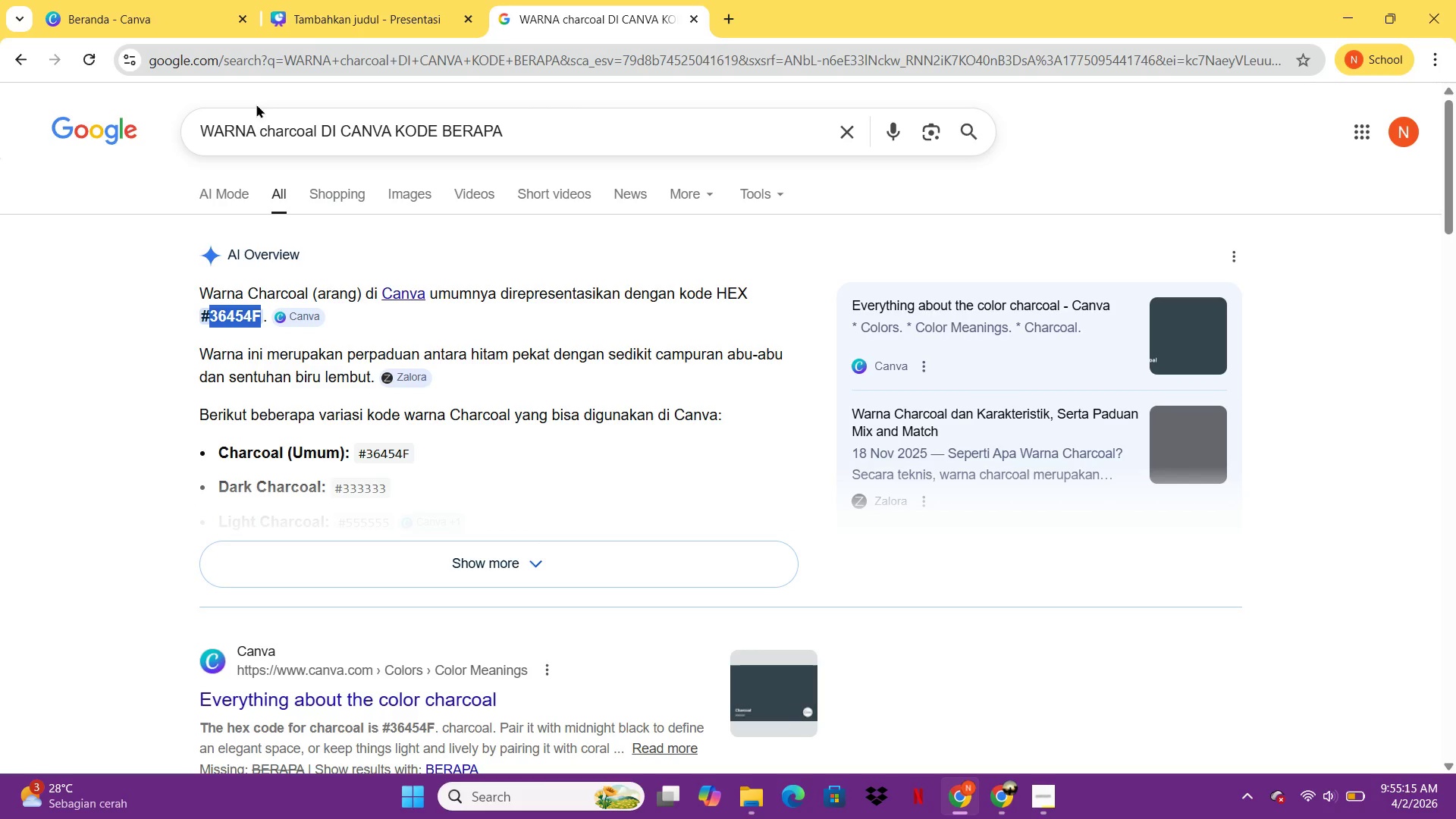 
left_click([310, 14])
 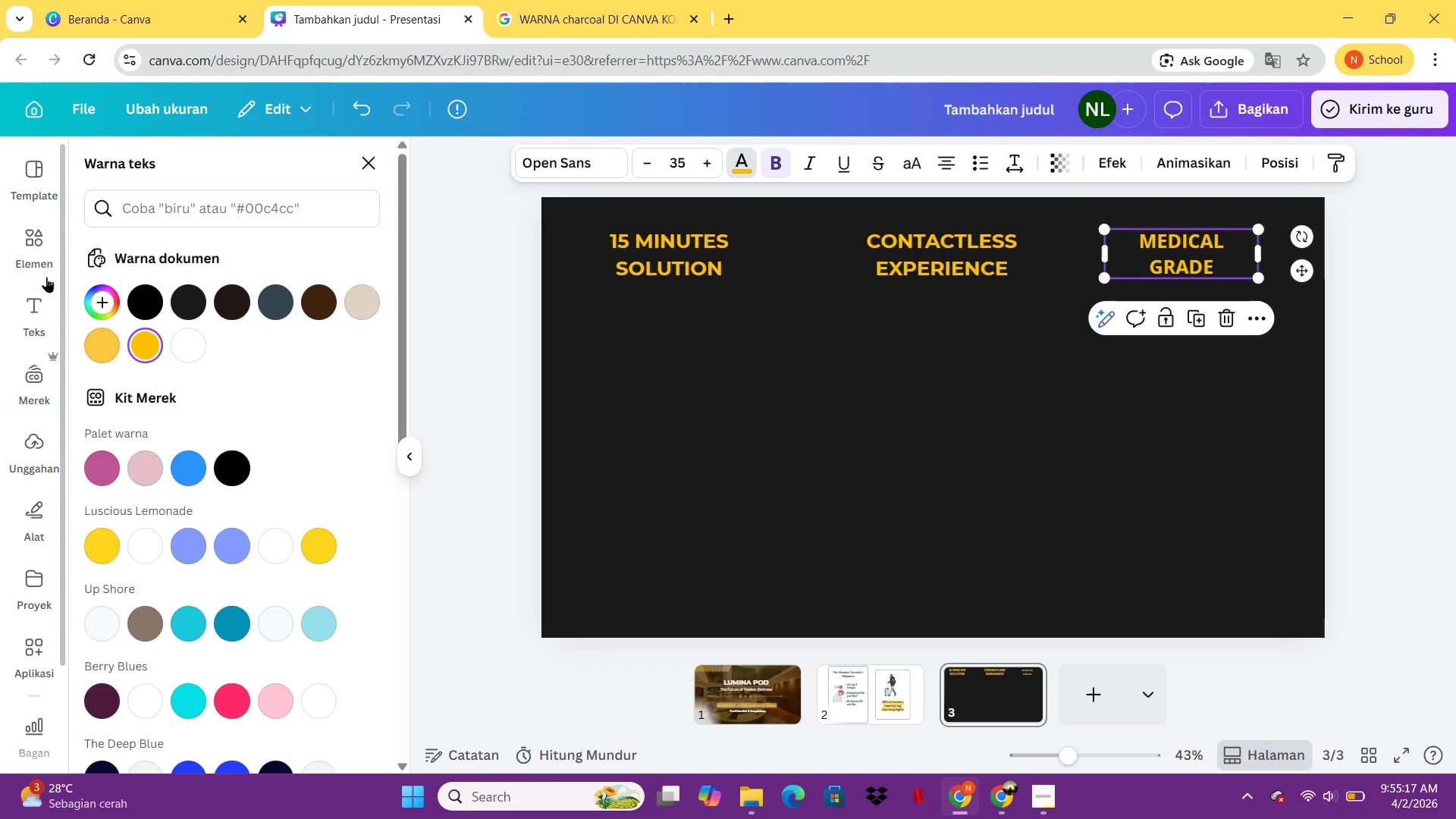 
left_click([40, 259])
 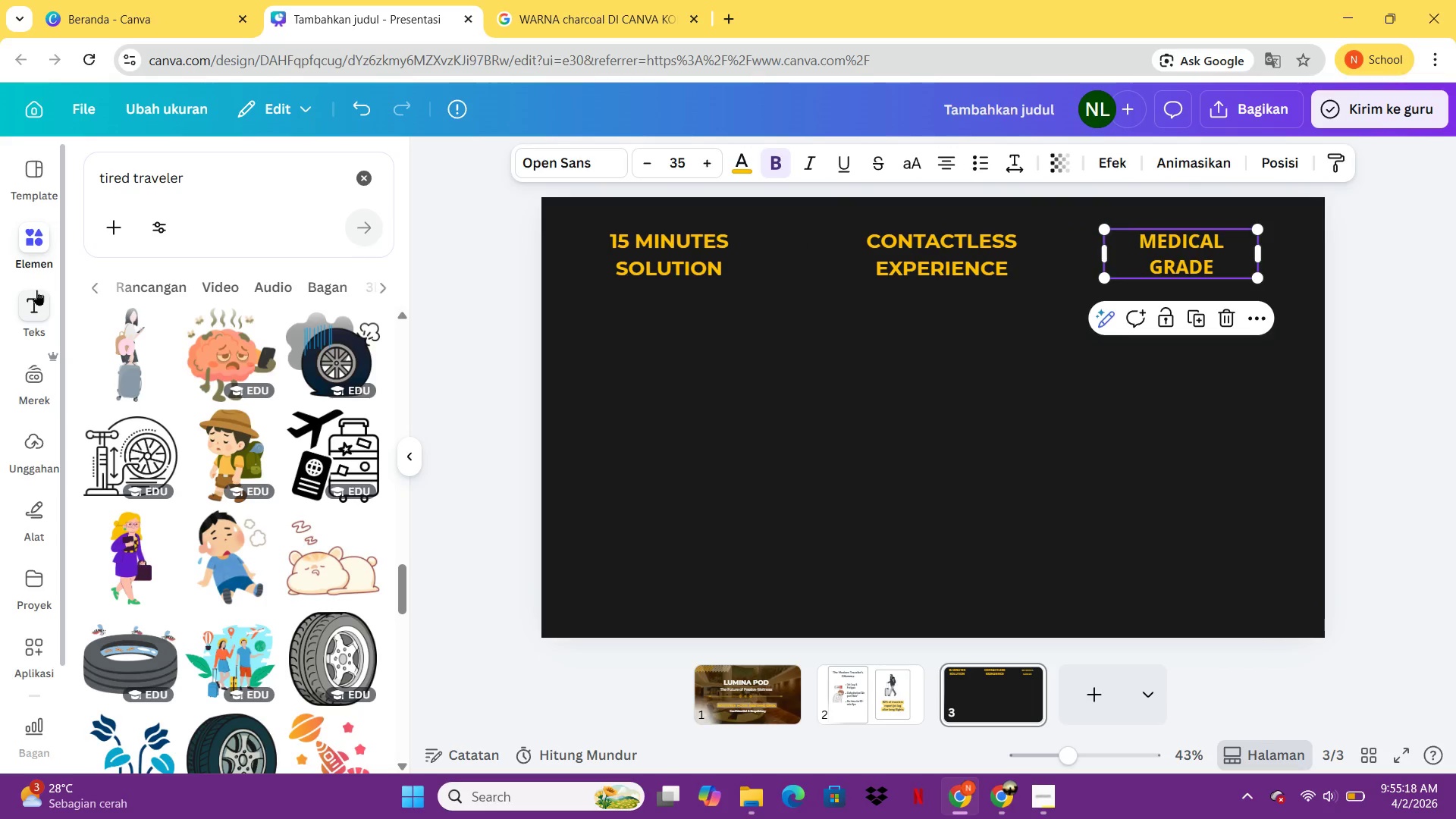 
left_click([36, 290])
 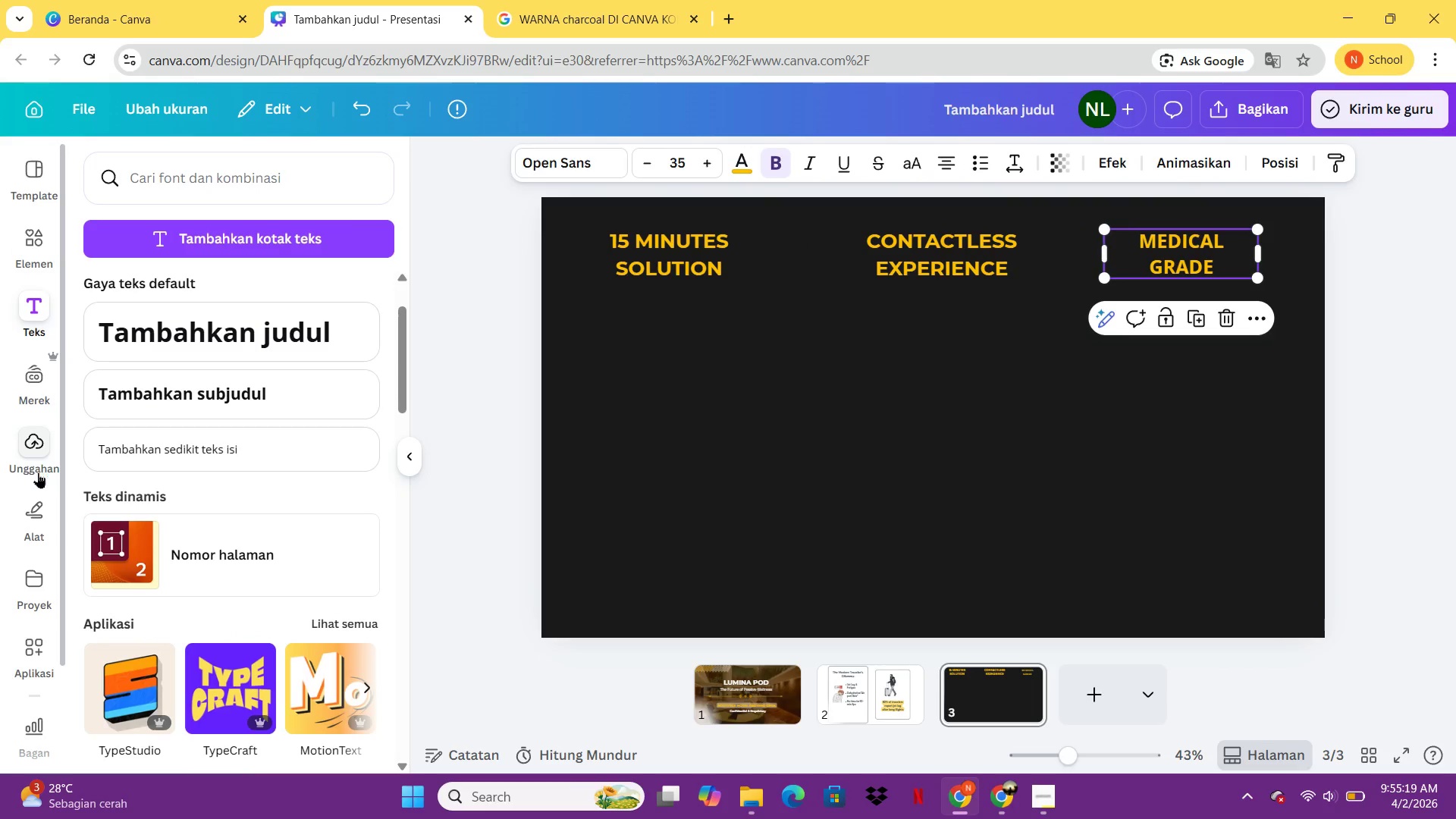 
left_click([30, 369])
 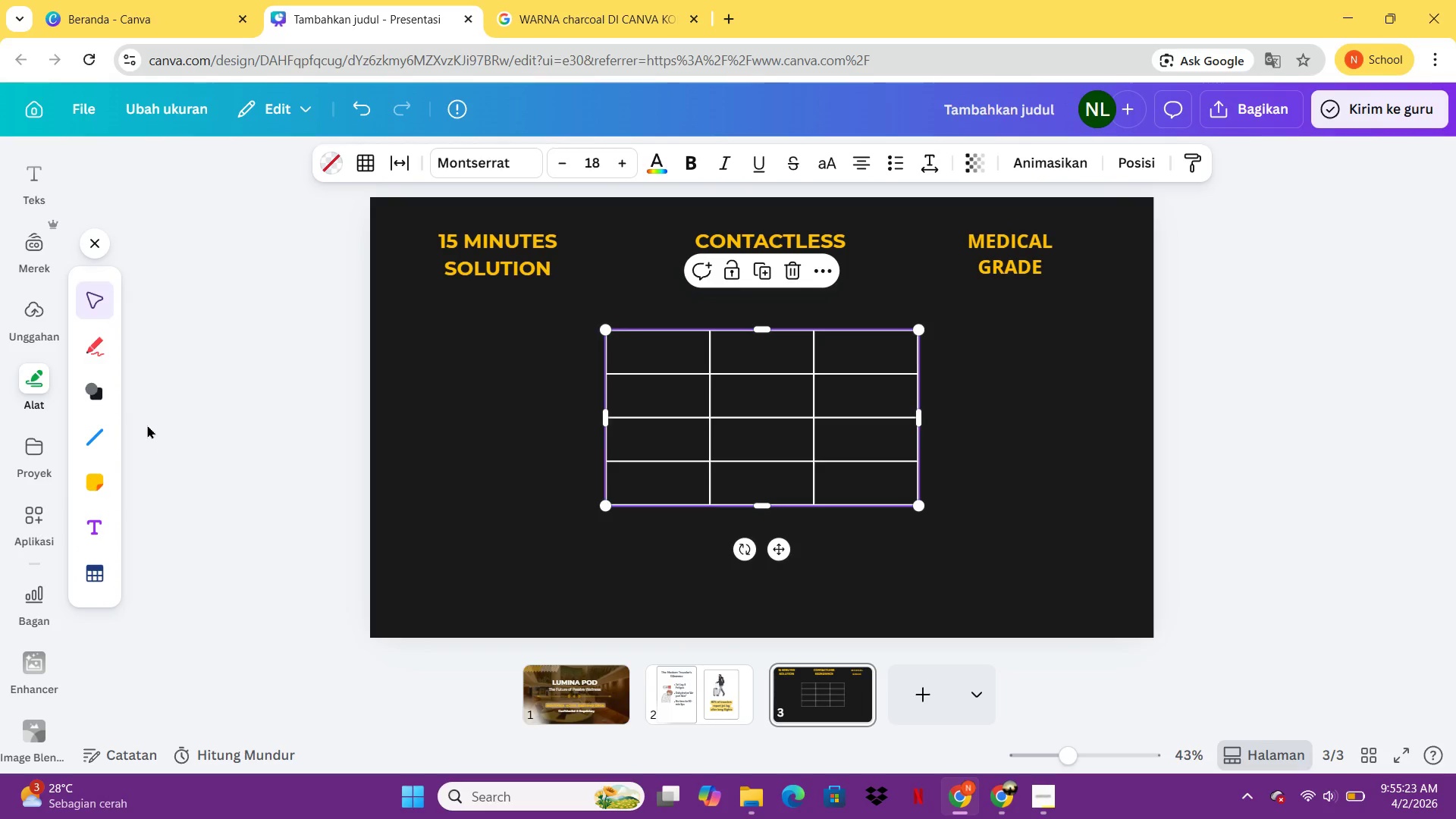 
scroll: coordinate [40, 469], scroll_direction: down, amount: 2.0
 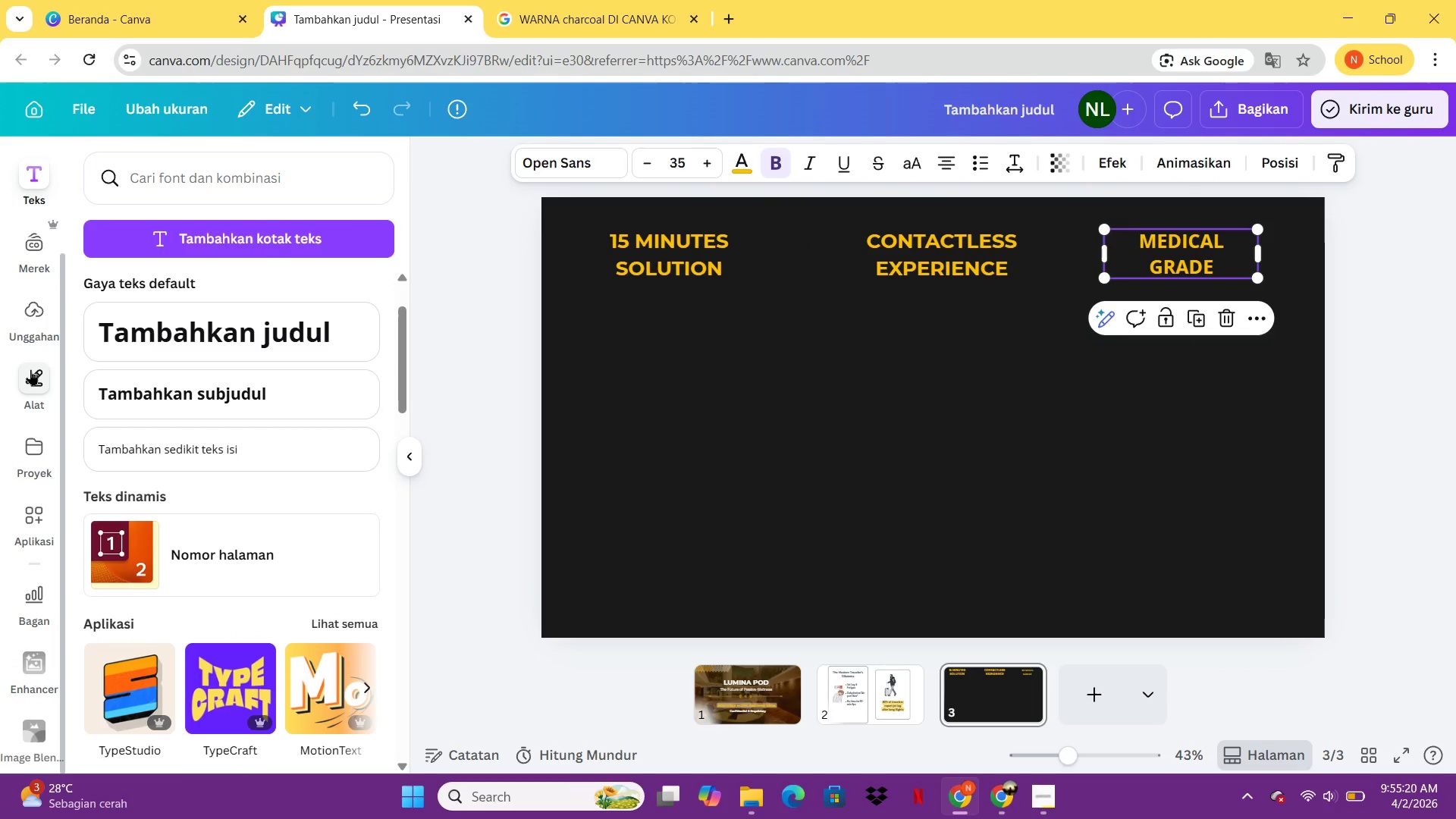 
mouse_move([701, 375])
 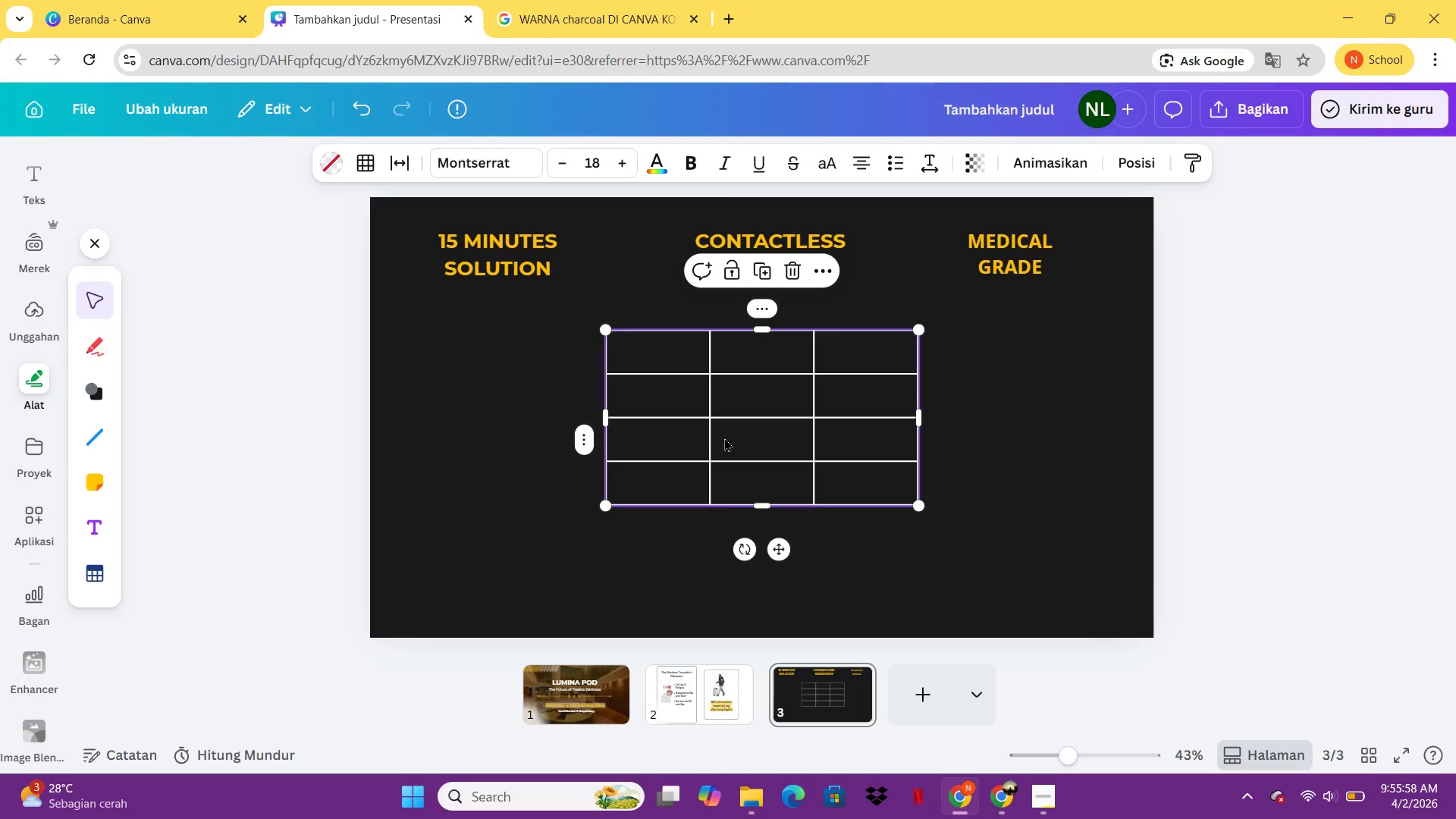 
wait(35.82)
 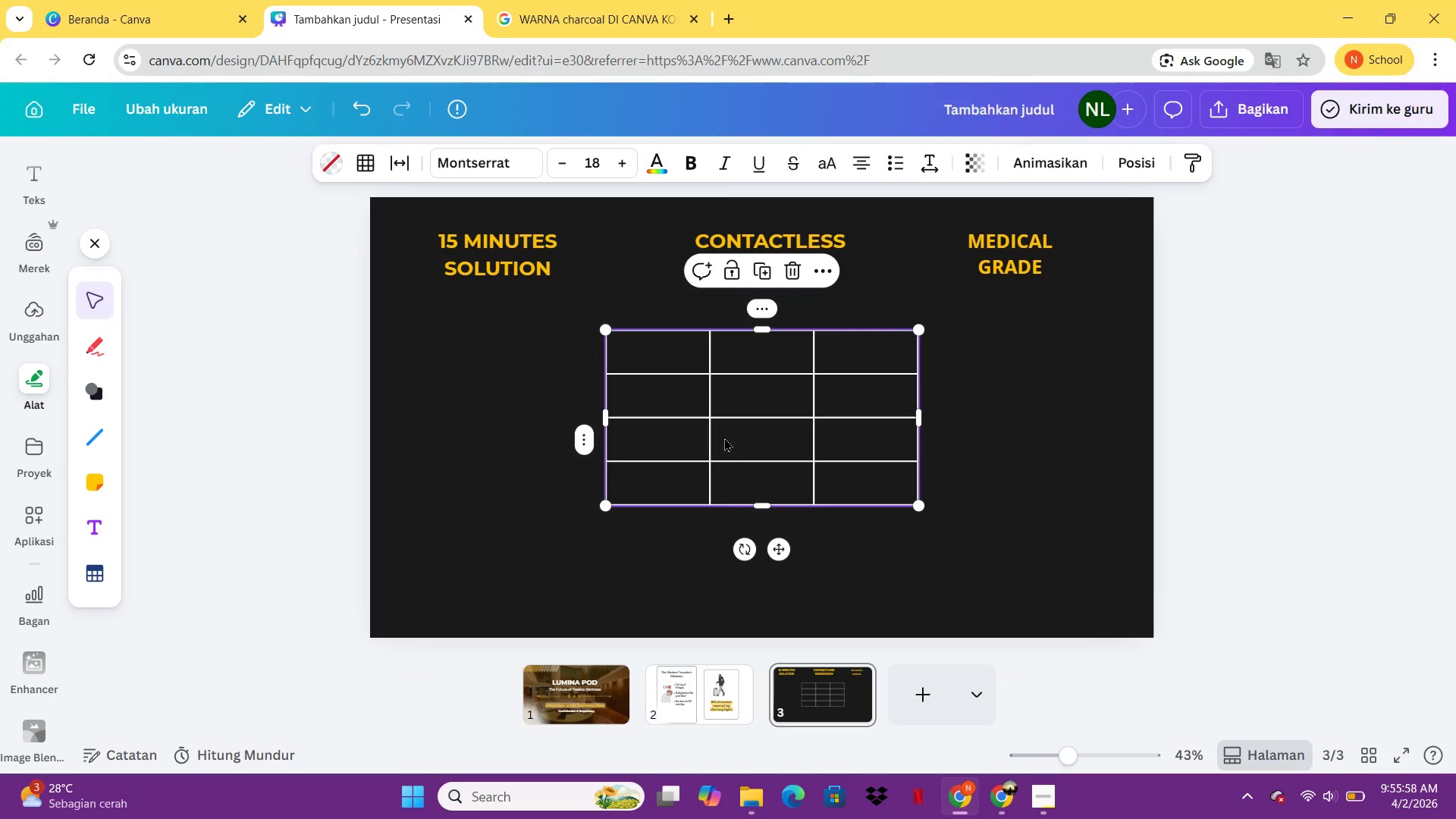 
key(Delete)
 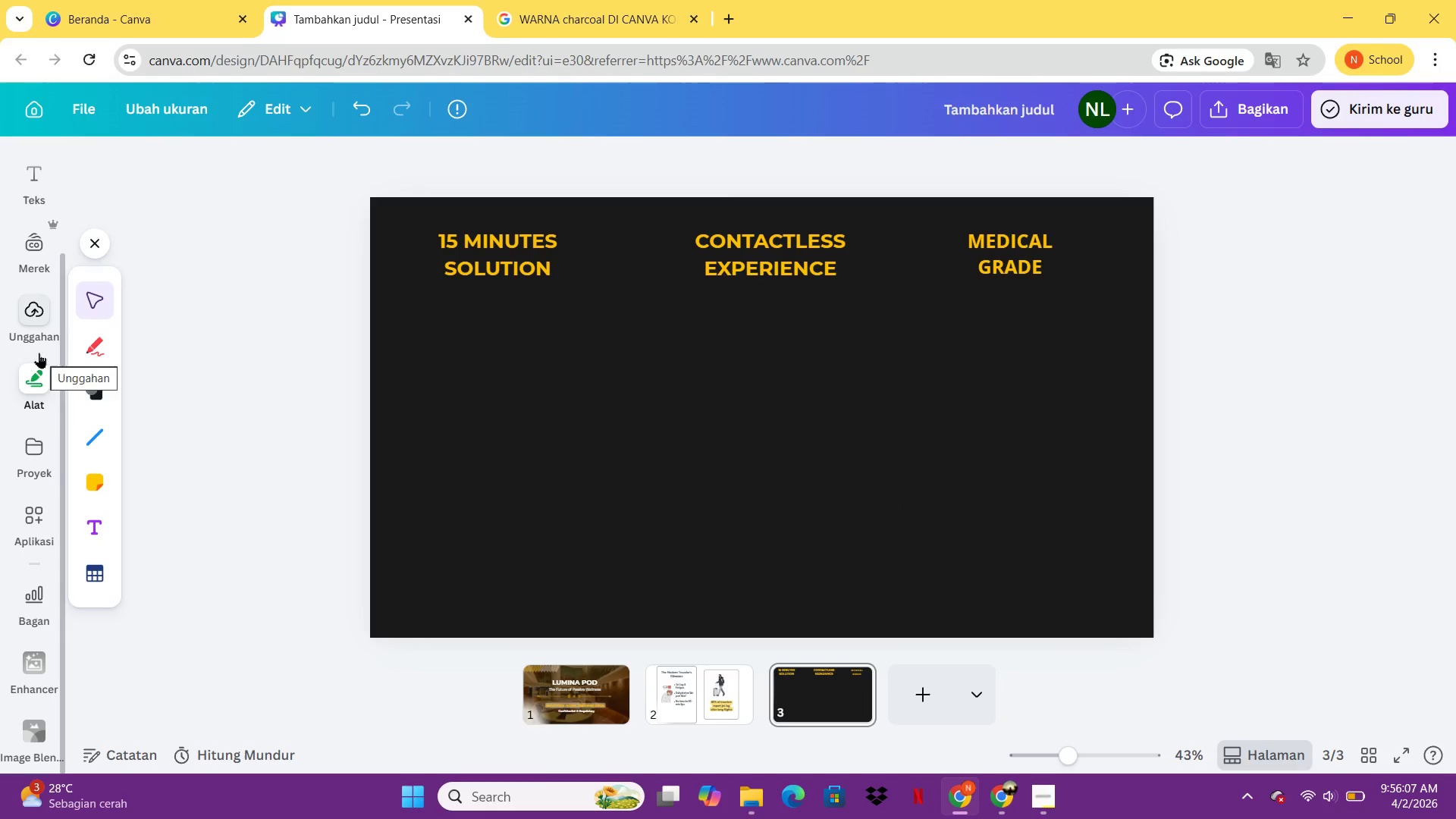 
wait(5.7)
 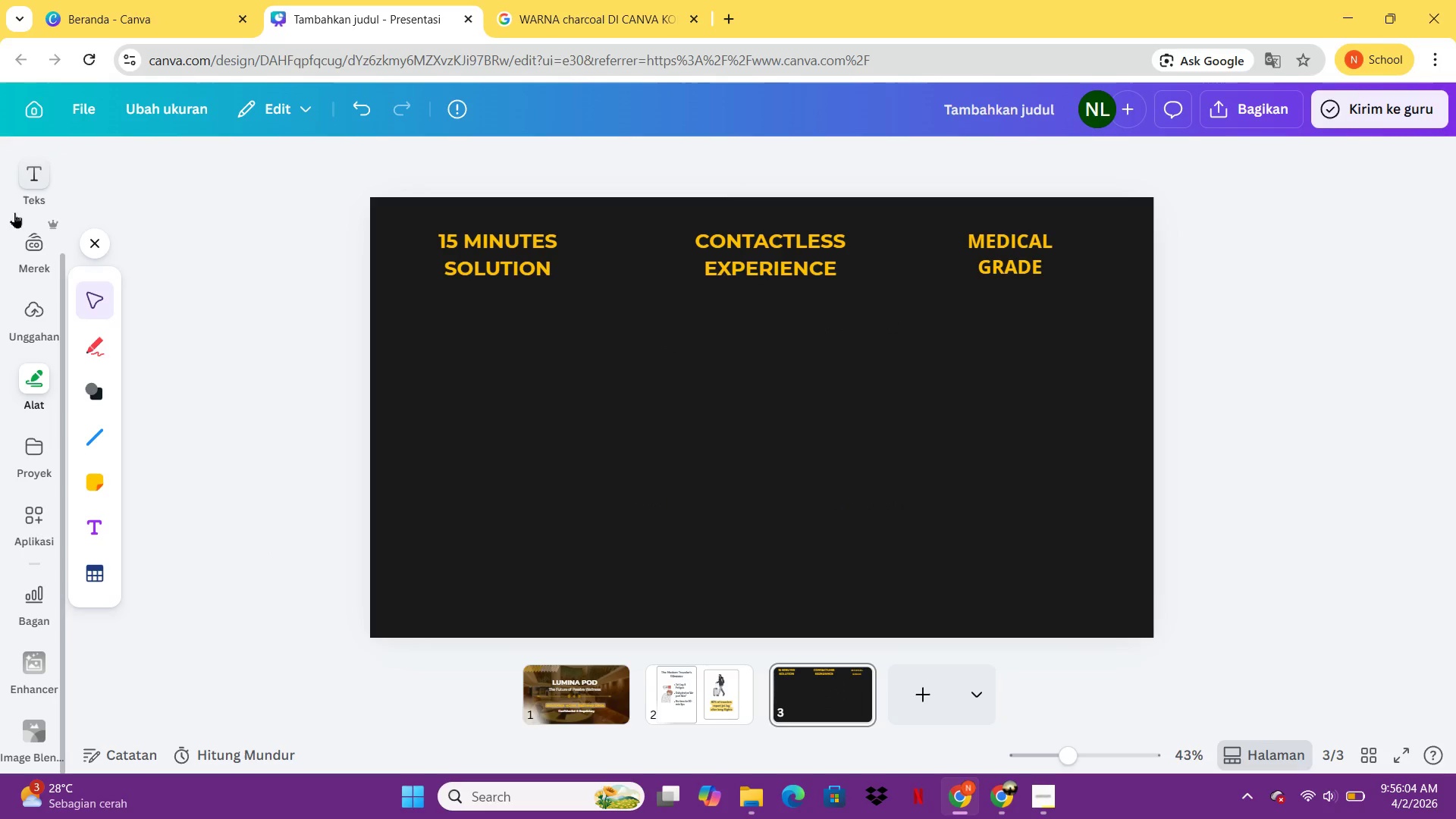 
left_click([500, 243])
 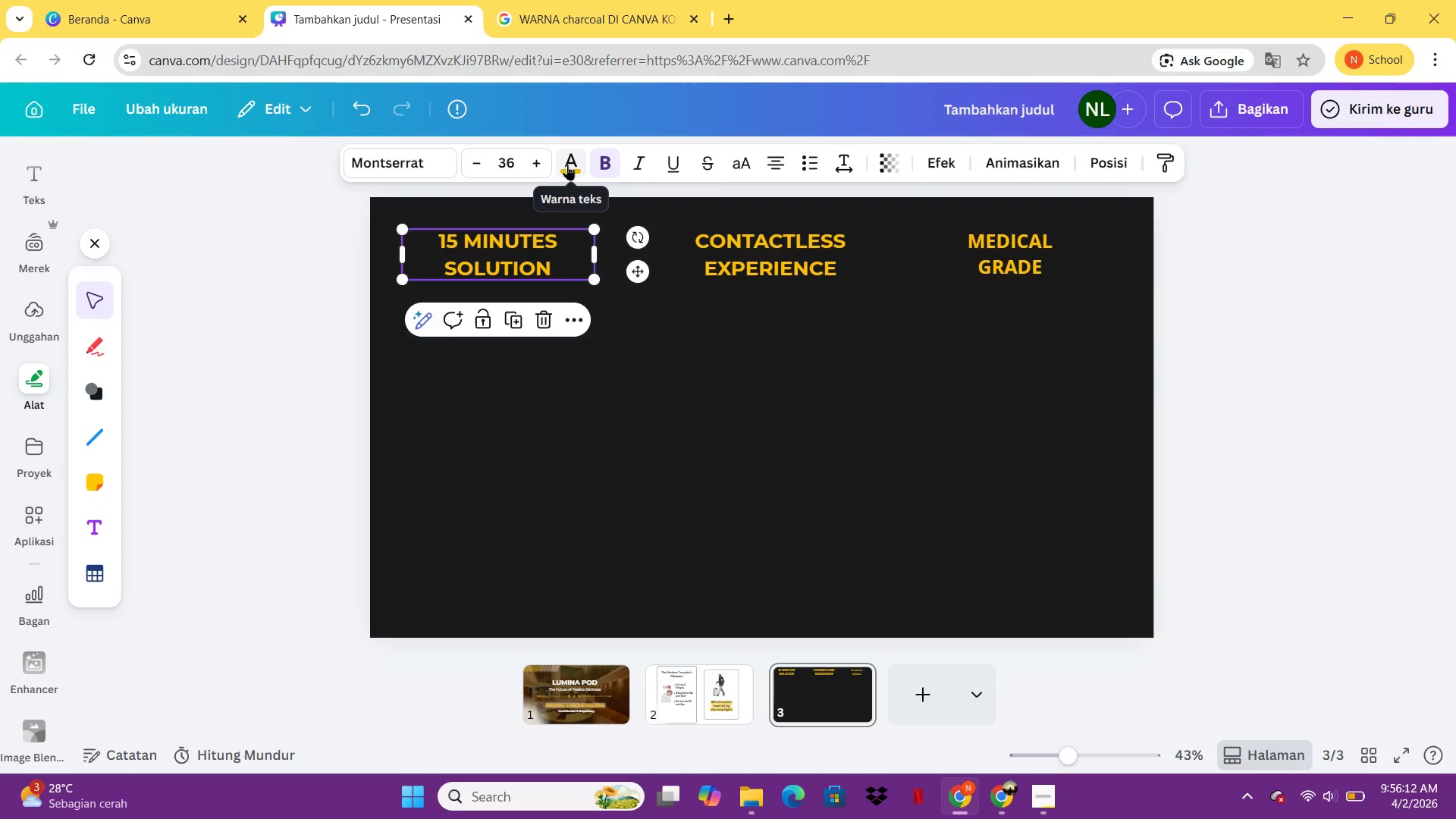 
wait(8.55)
 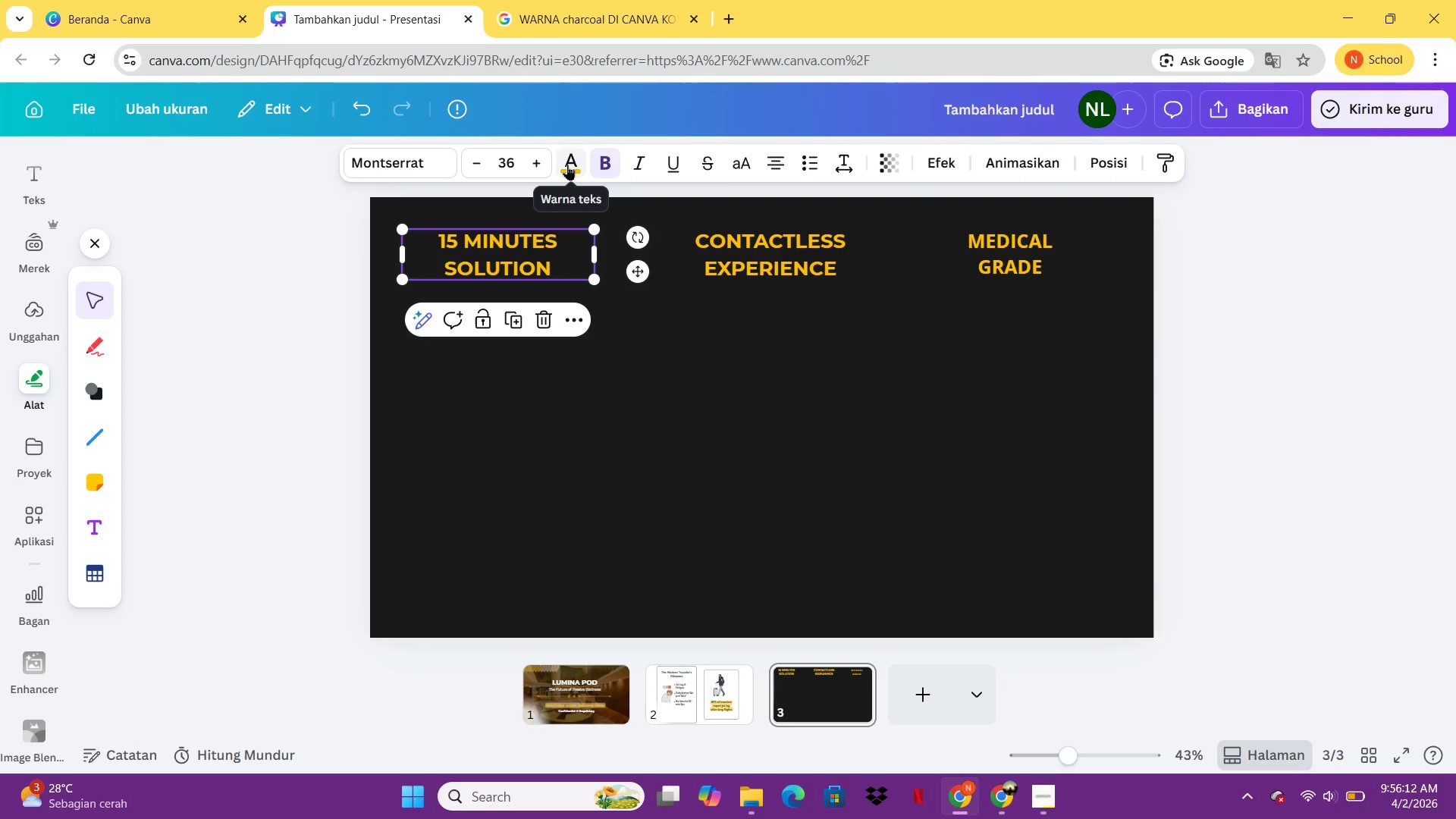 
left_click([796, 353])
 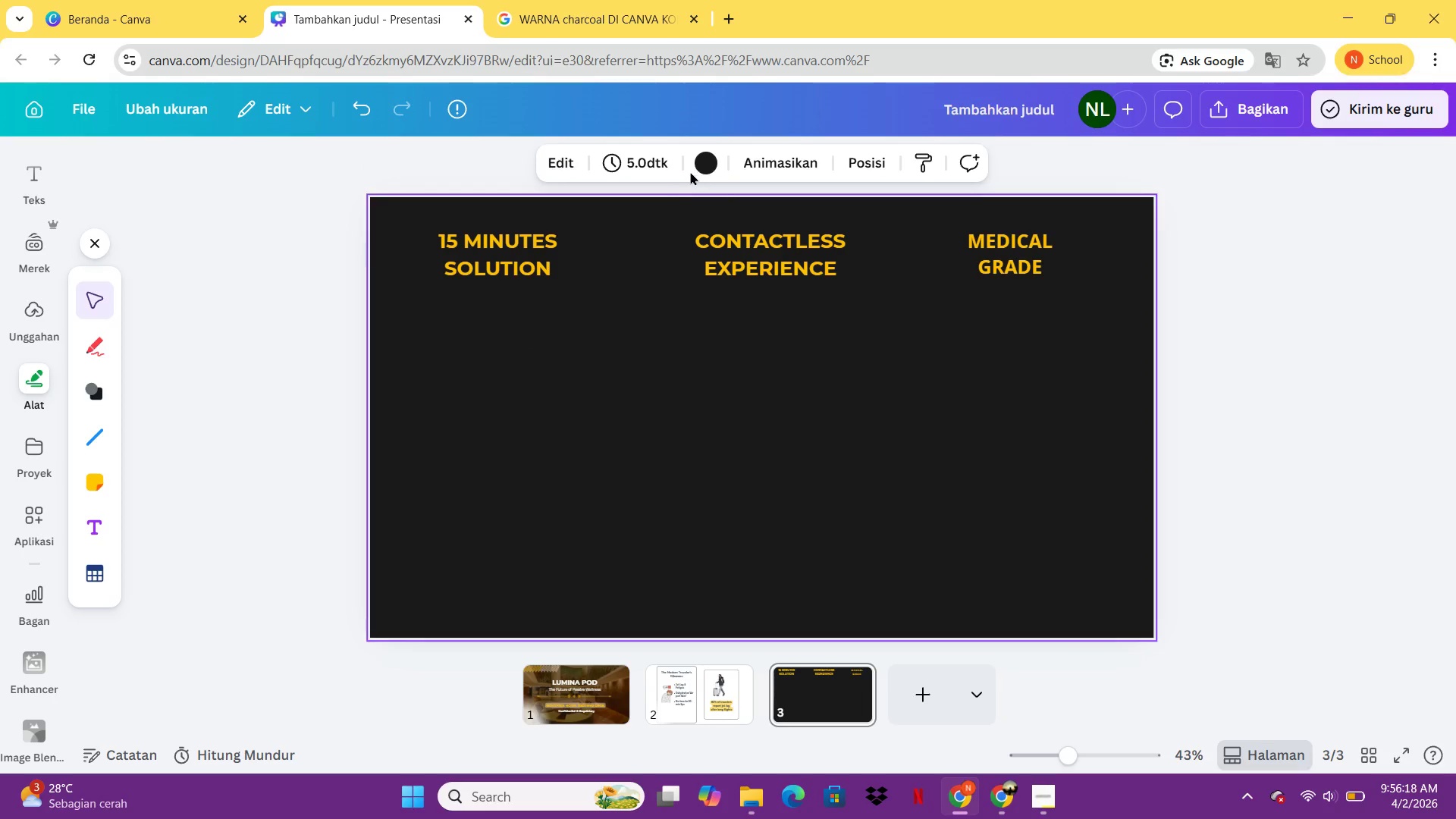 
left_click([704, 163])
 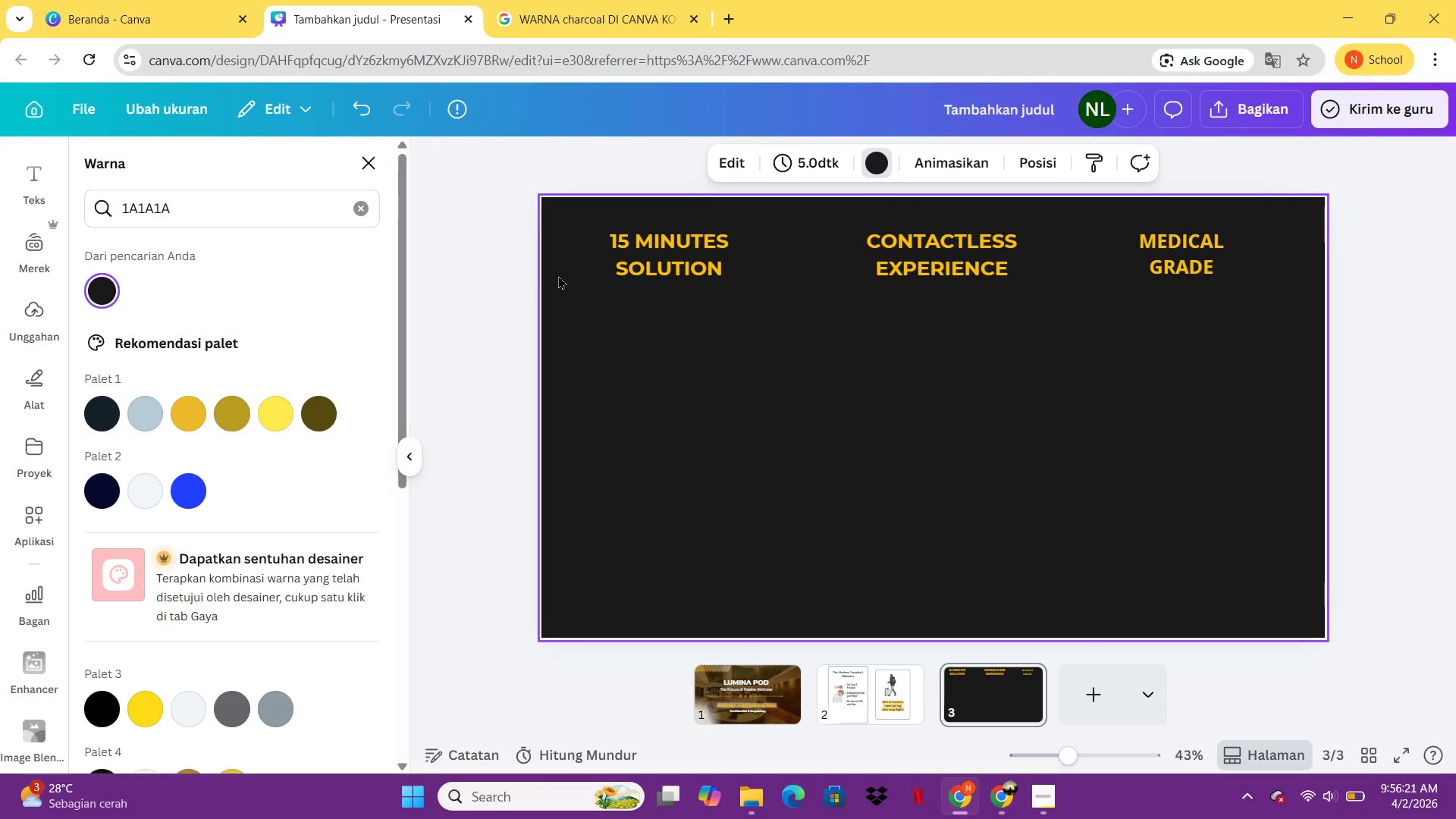 
left_click([656, 401])
 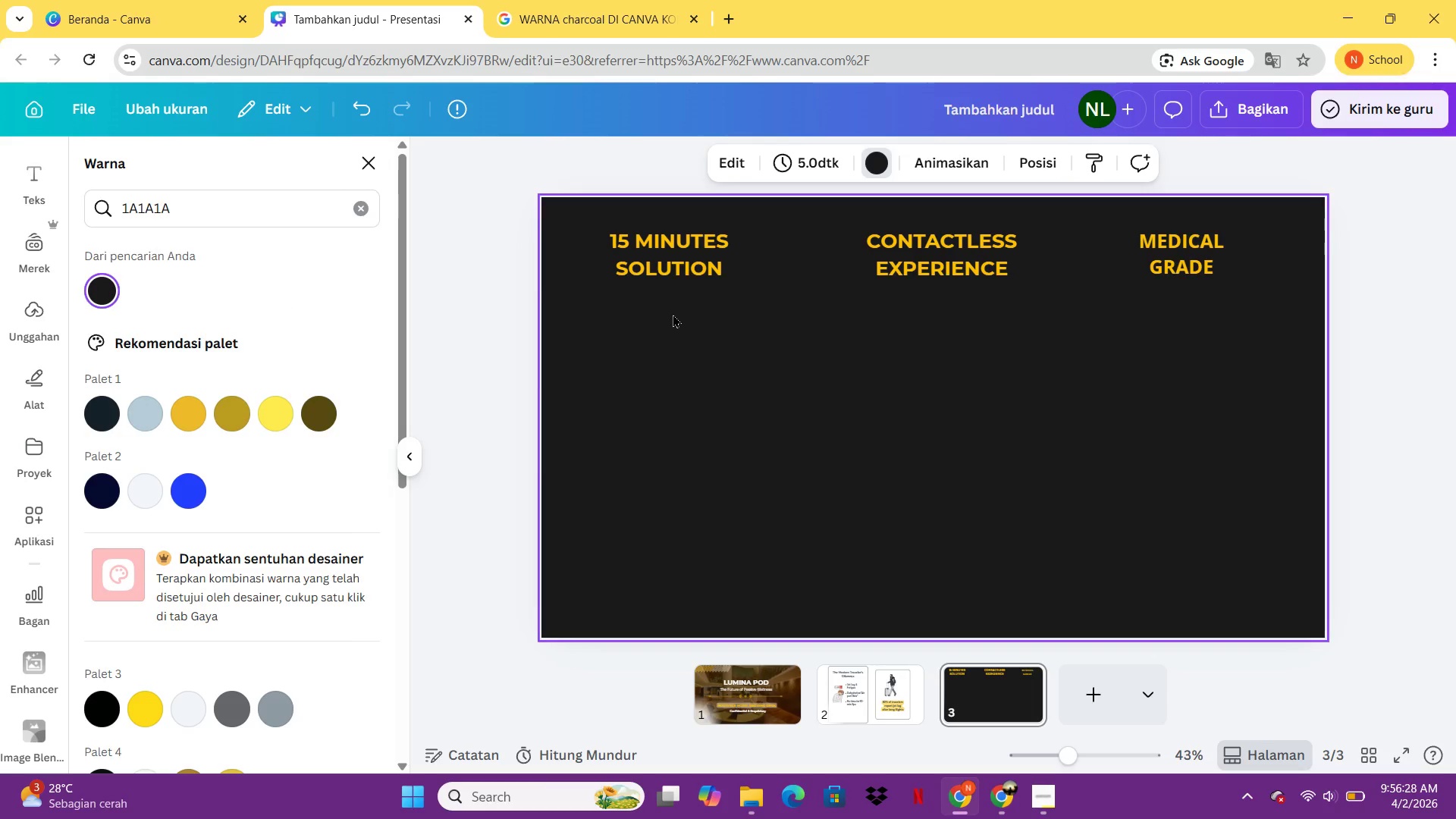 
wait(7.72)
 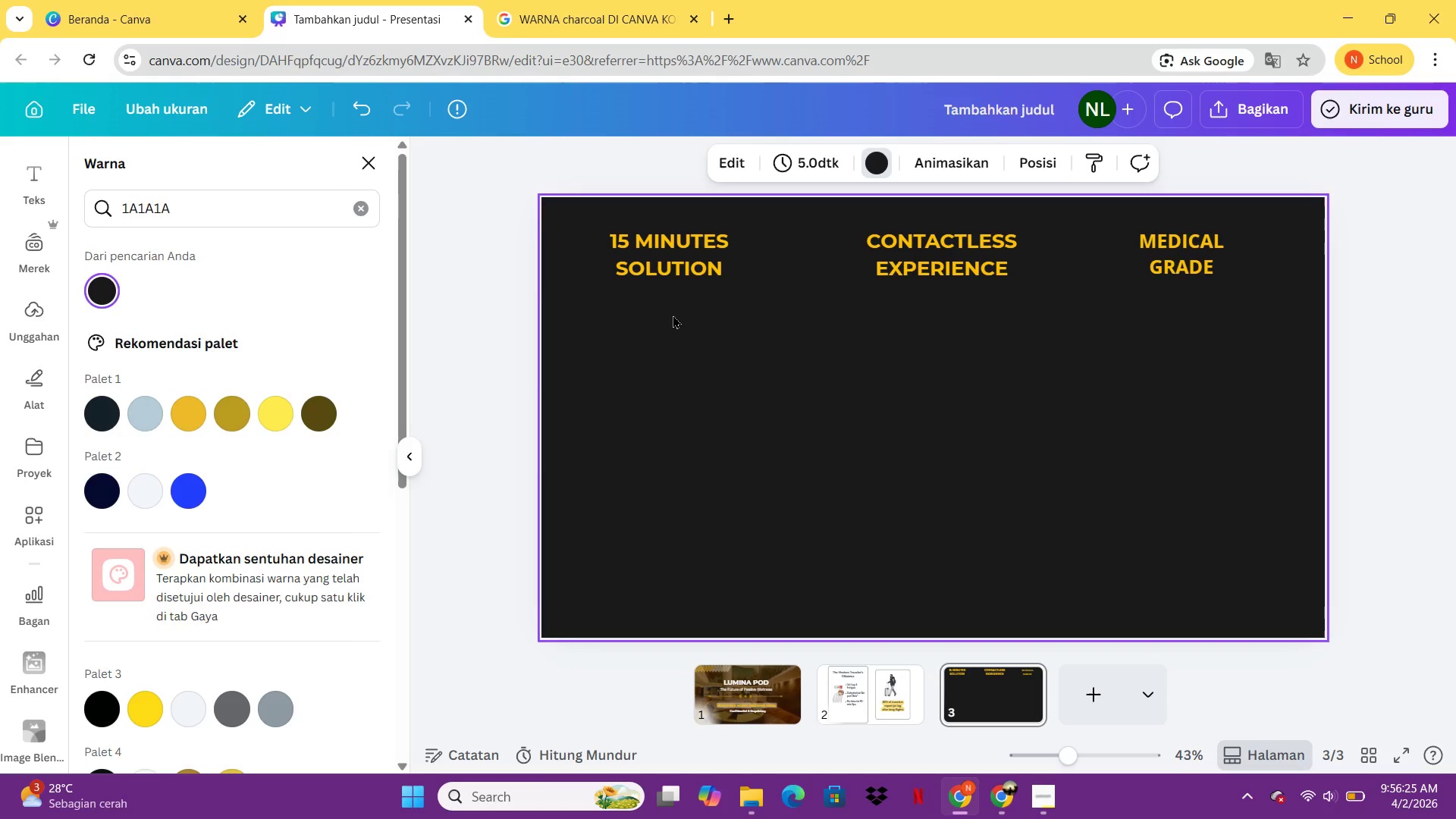 
left_click([39, 192])
 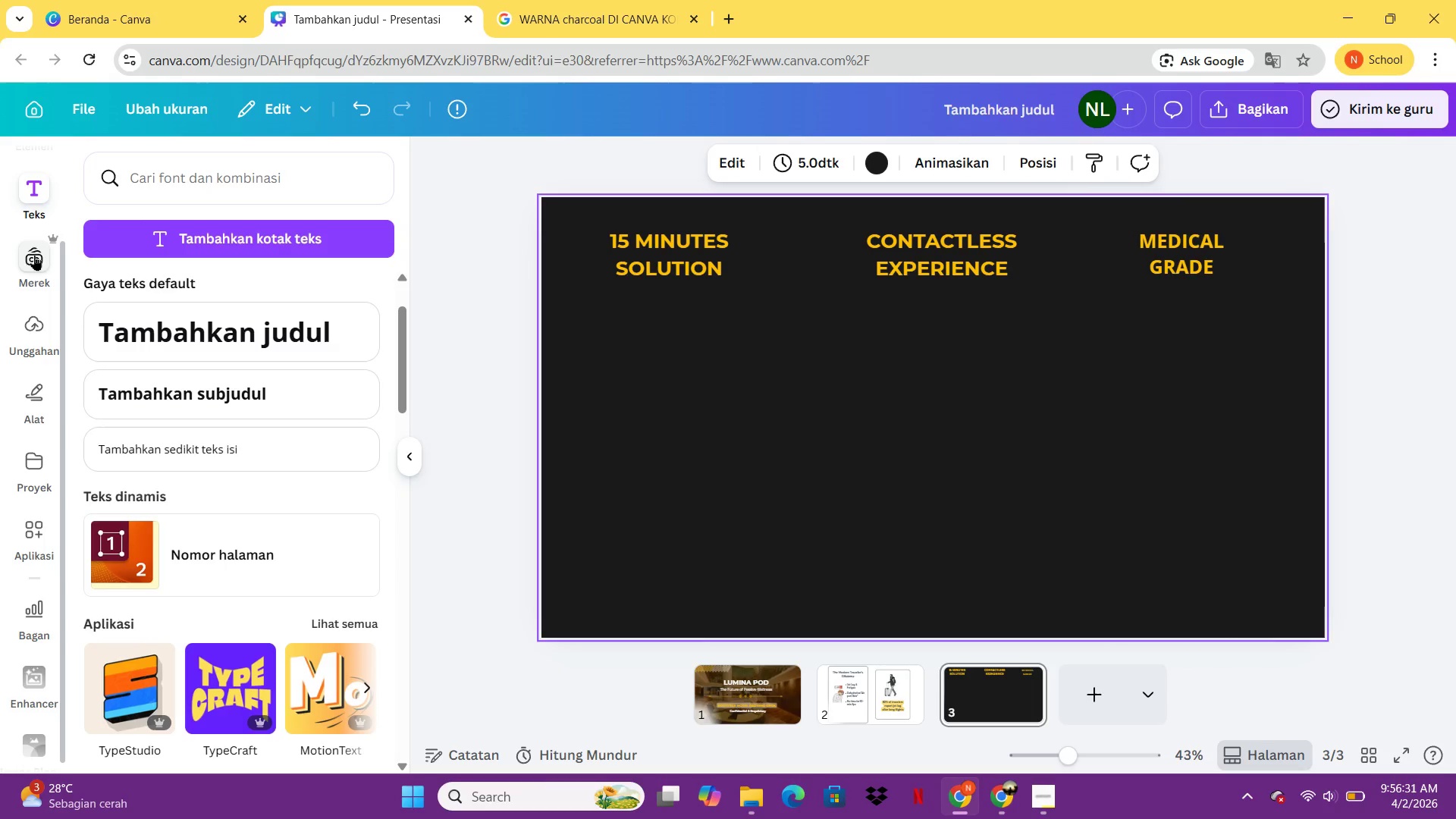 
scroll: coordinate [37, 249], scroll_direction: up, amount: 3.0
 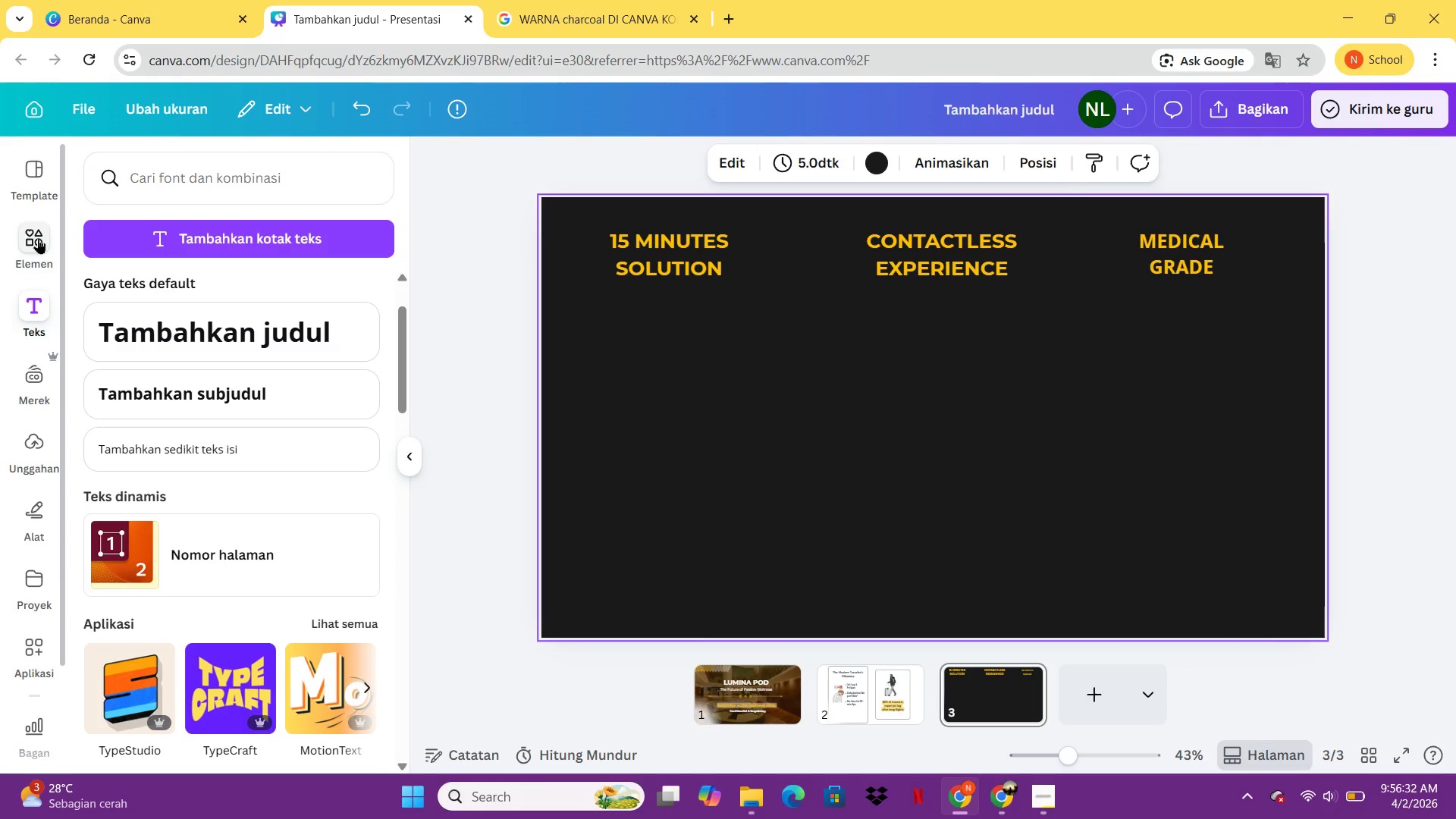 
left_click([38, 237])
 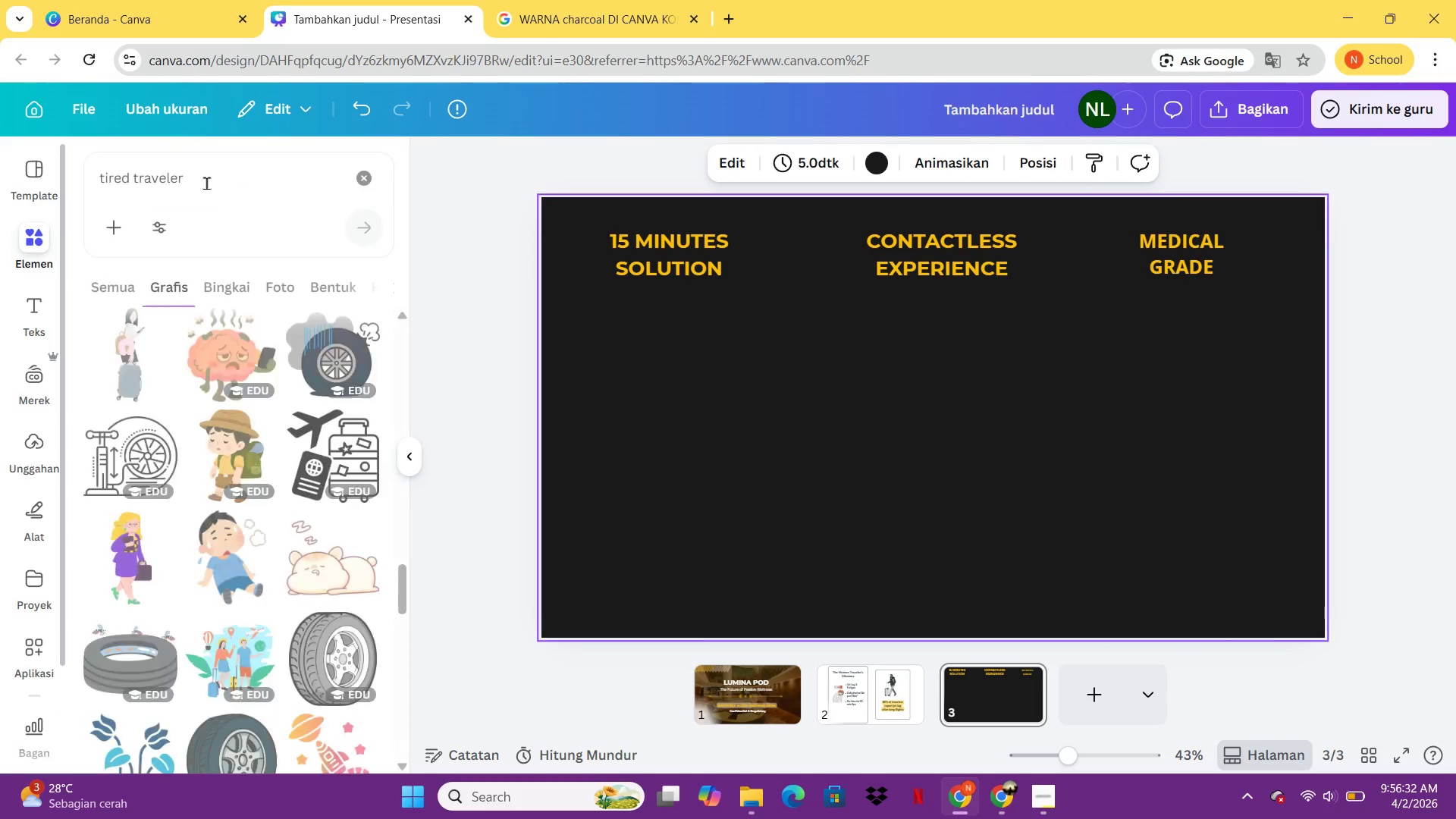 
left_click([207, 182])
 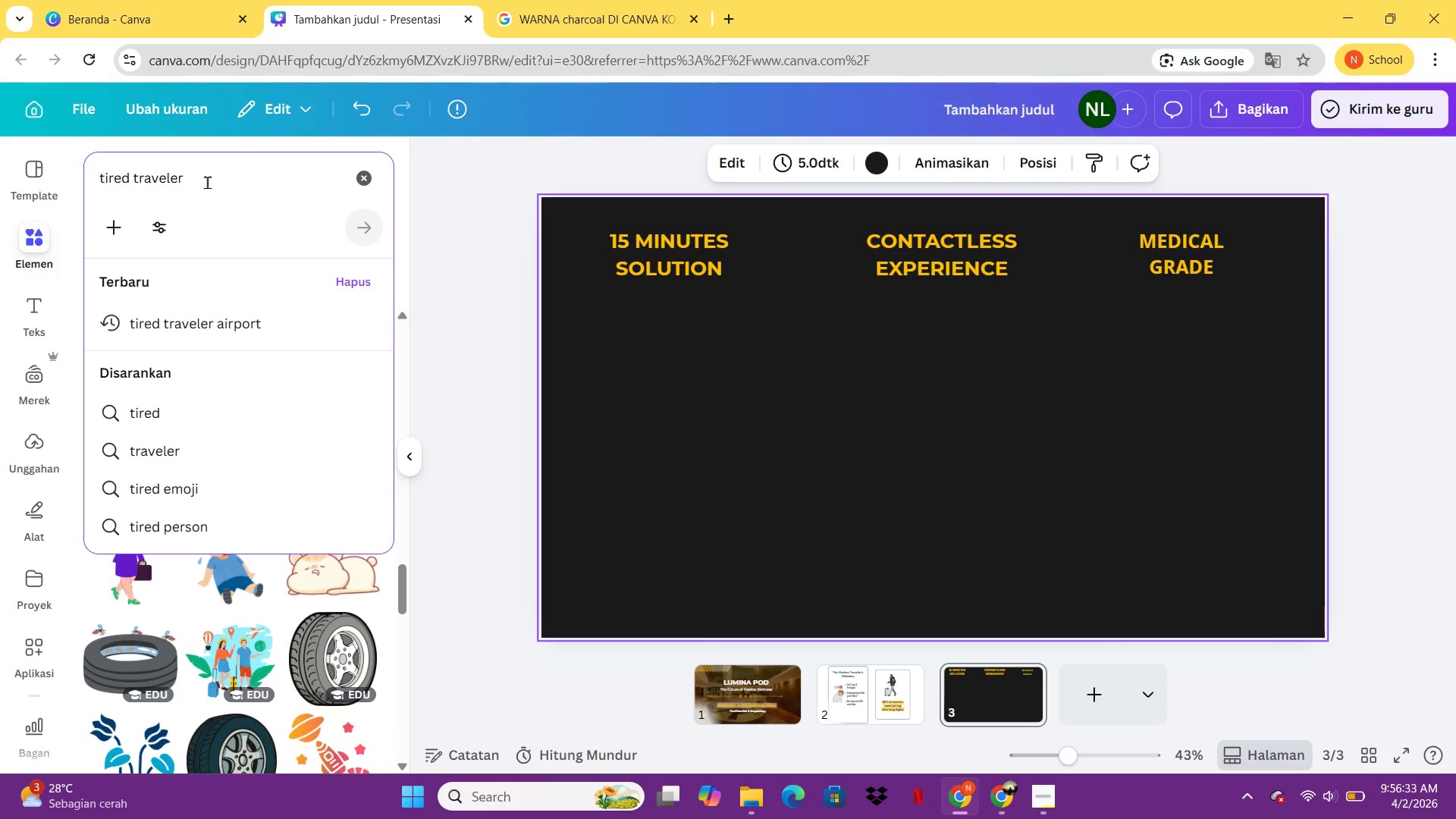 
hold_key(key=Backspace, duration=1.03)
 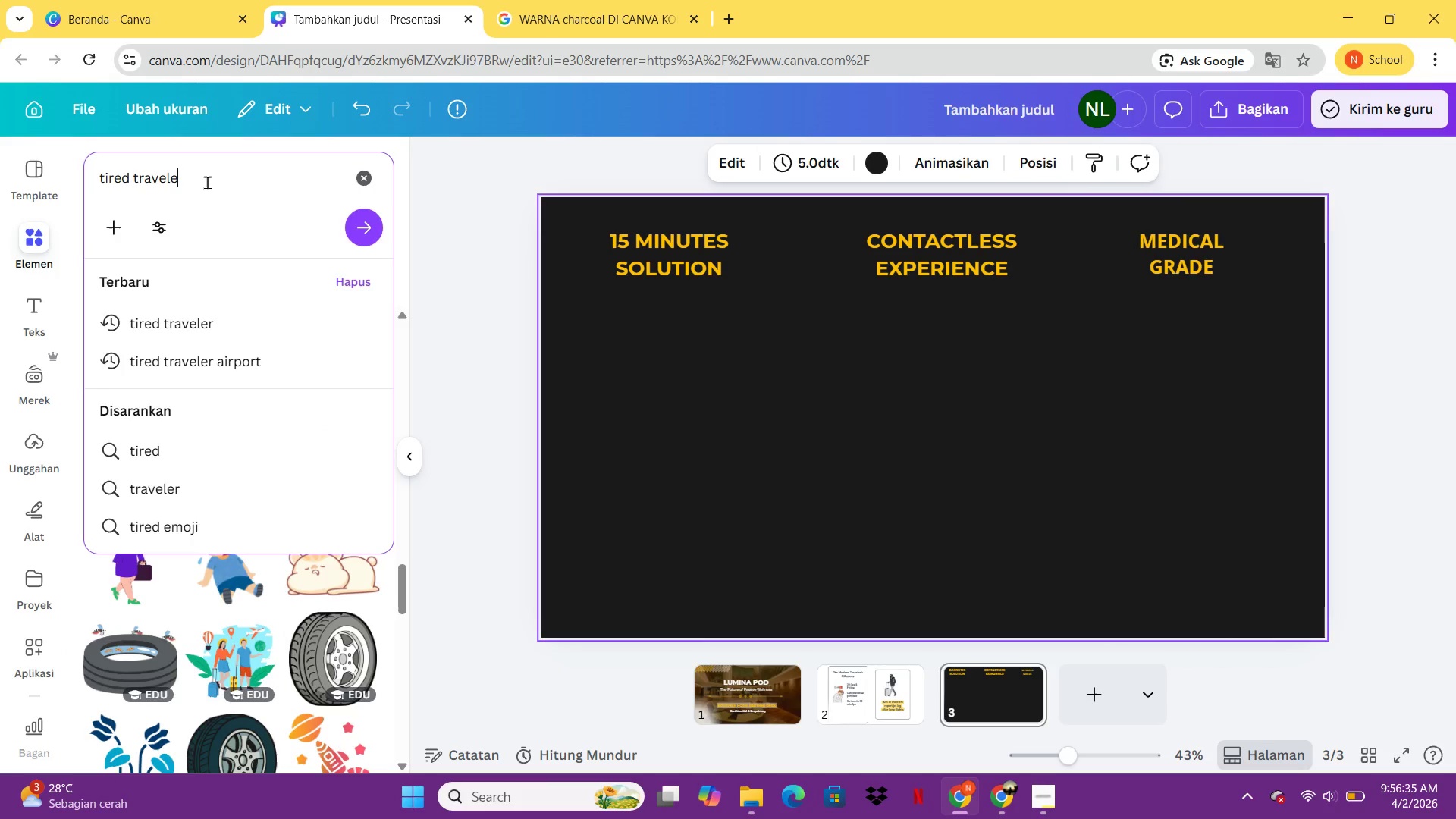 
key(Backspace)
key(Backspace)
key(Backspace)
key(Backspace)
type(DARK ABSTRAK)
 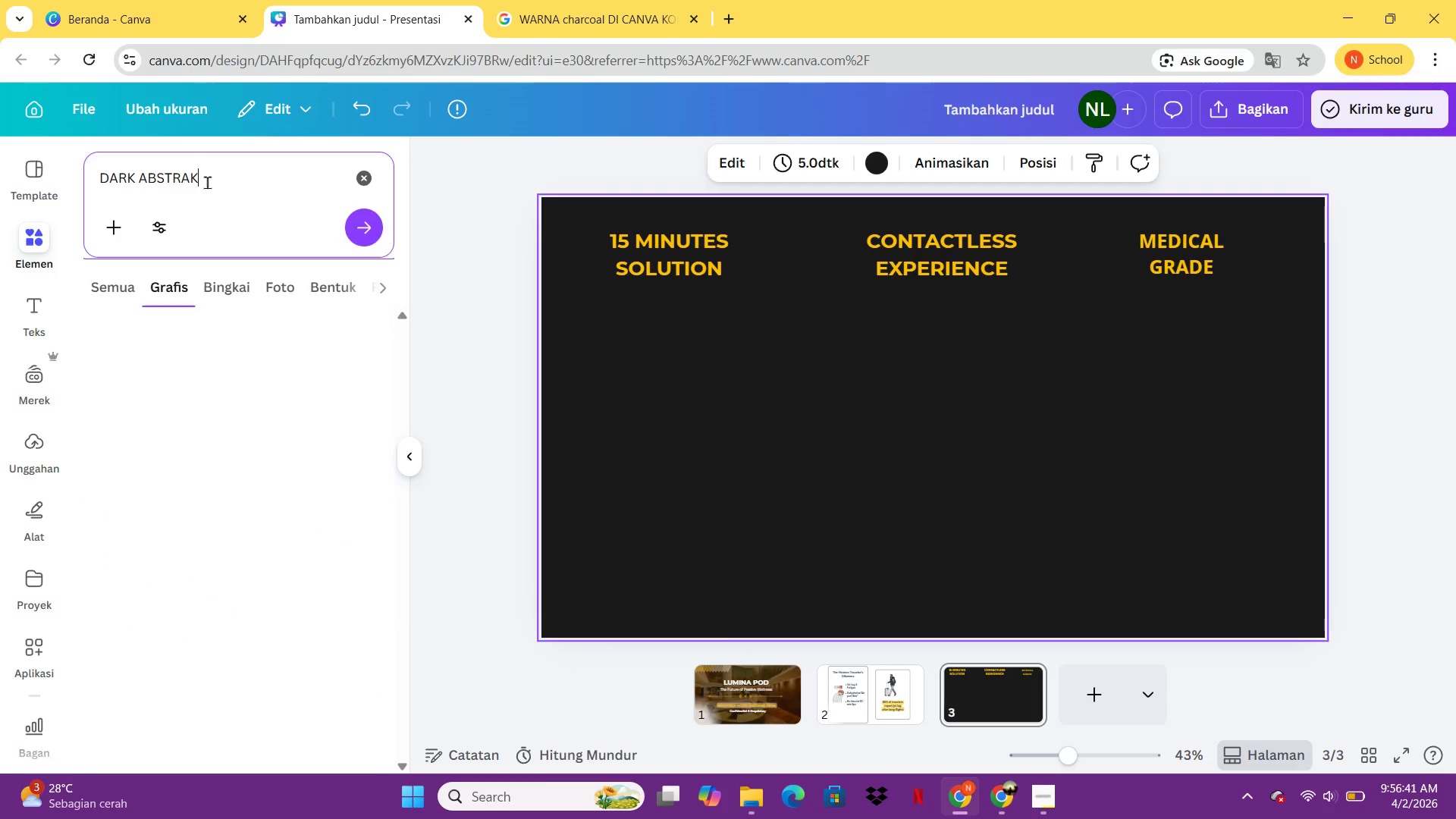 
key(Enter)
 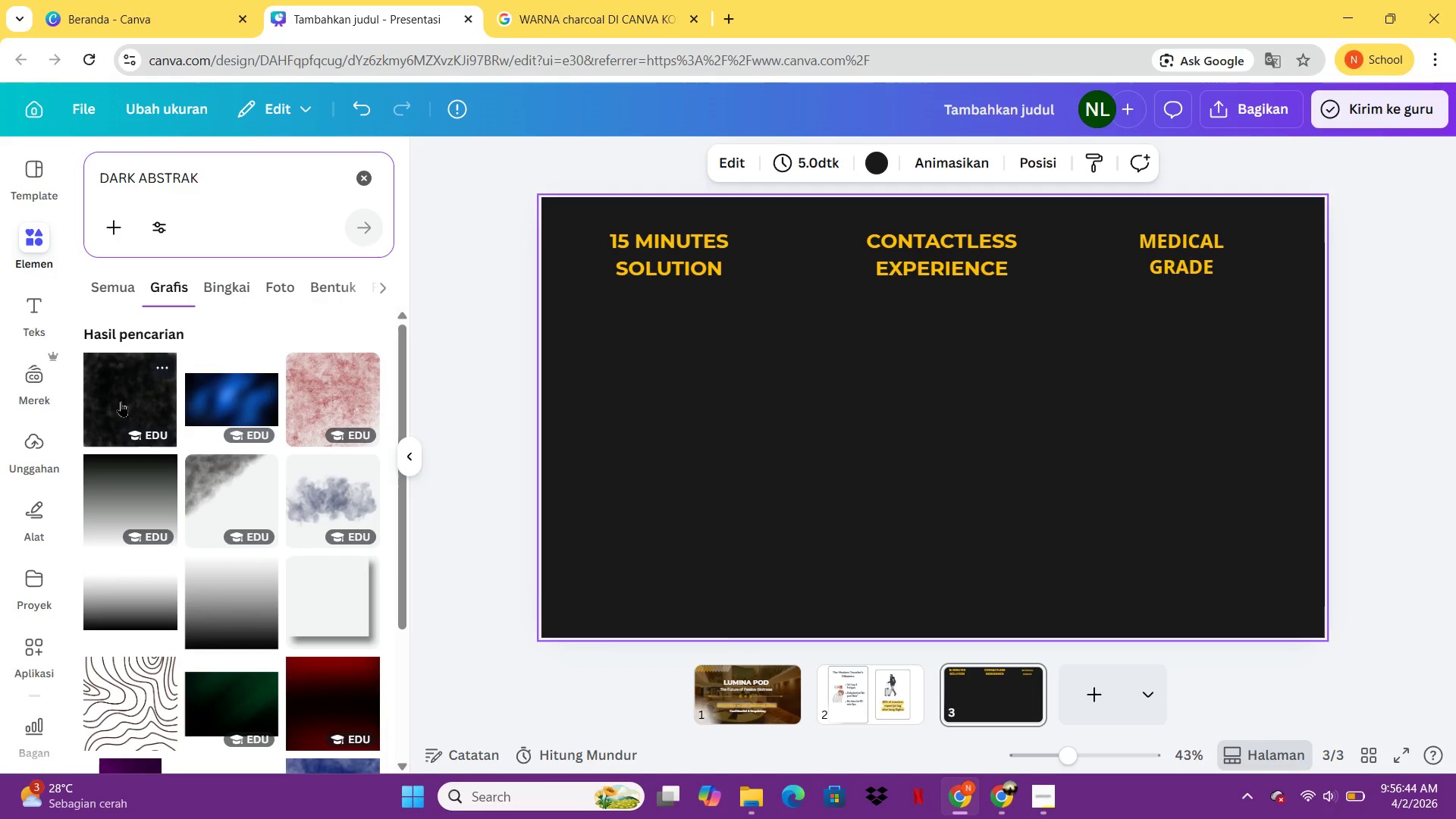 
left_click([121, 401])
 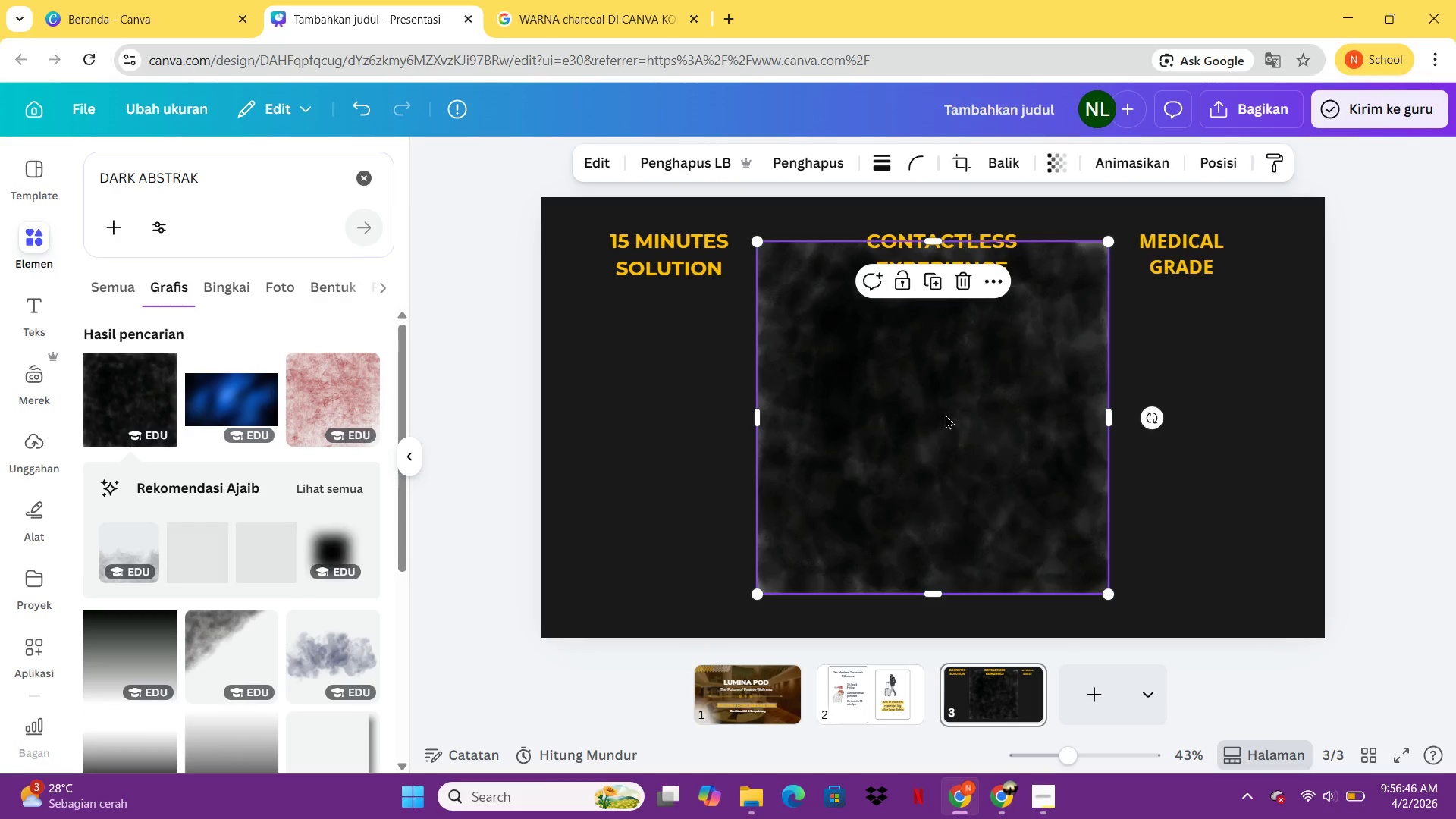 
left_click([625, 433])
 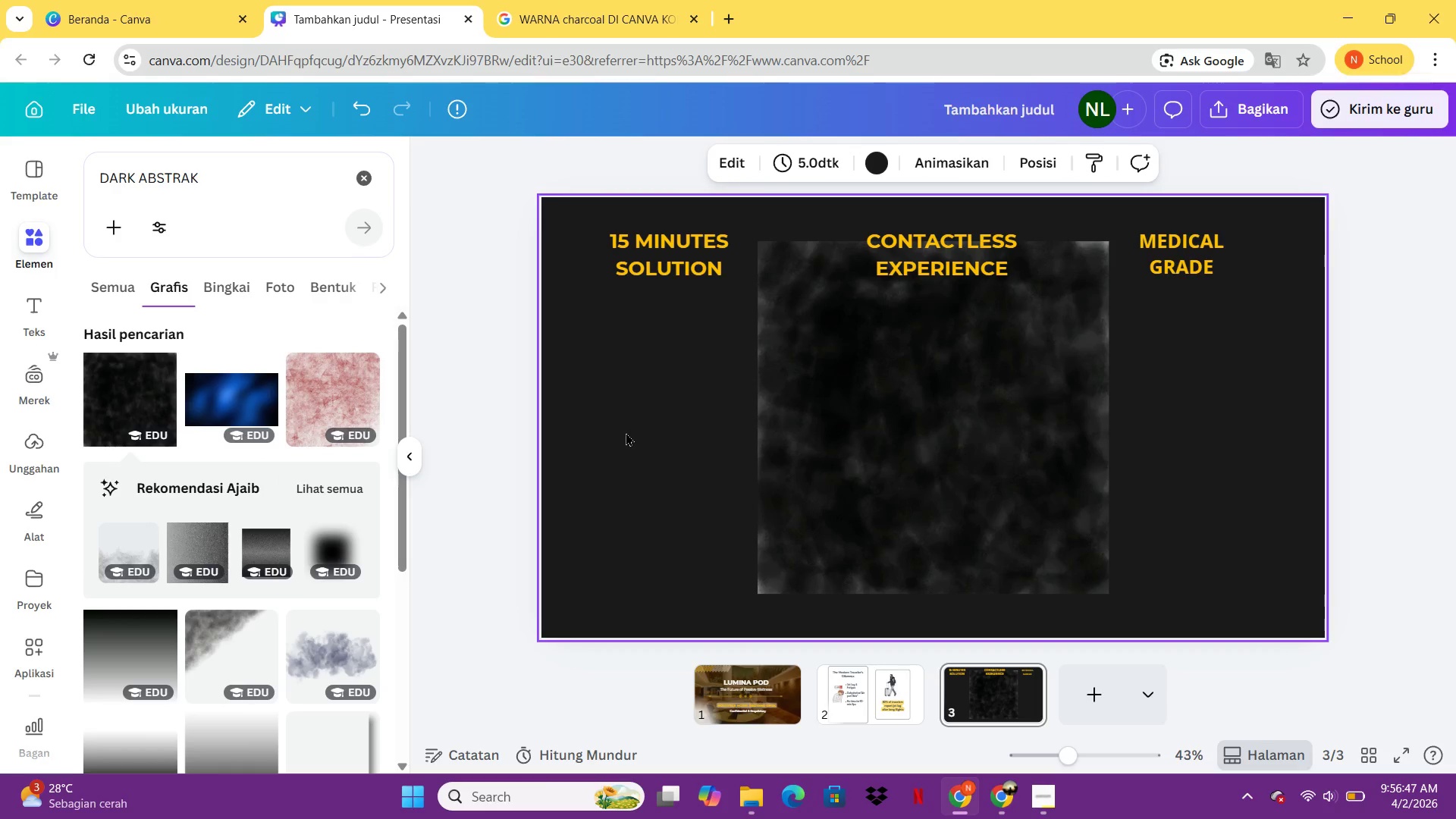 
key(Delete)
 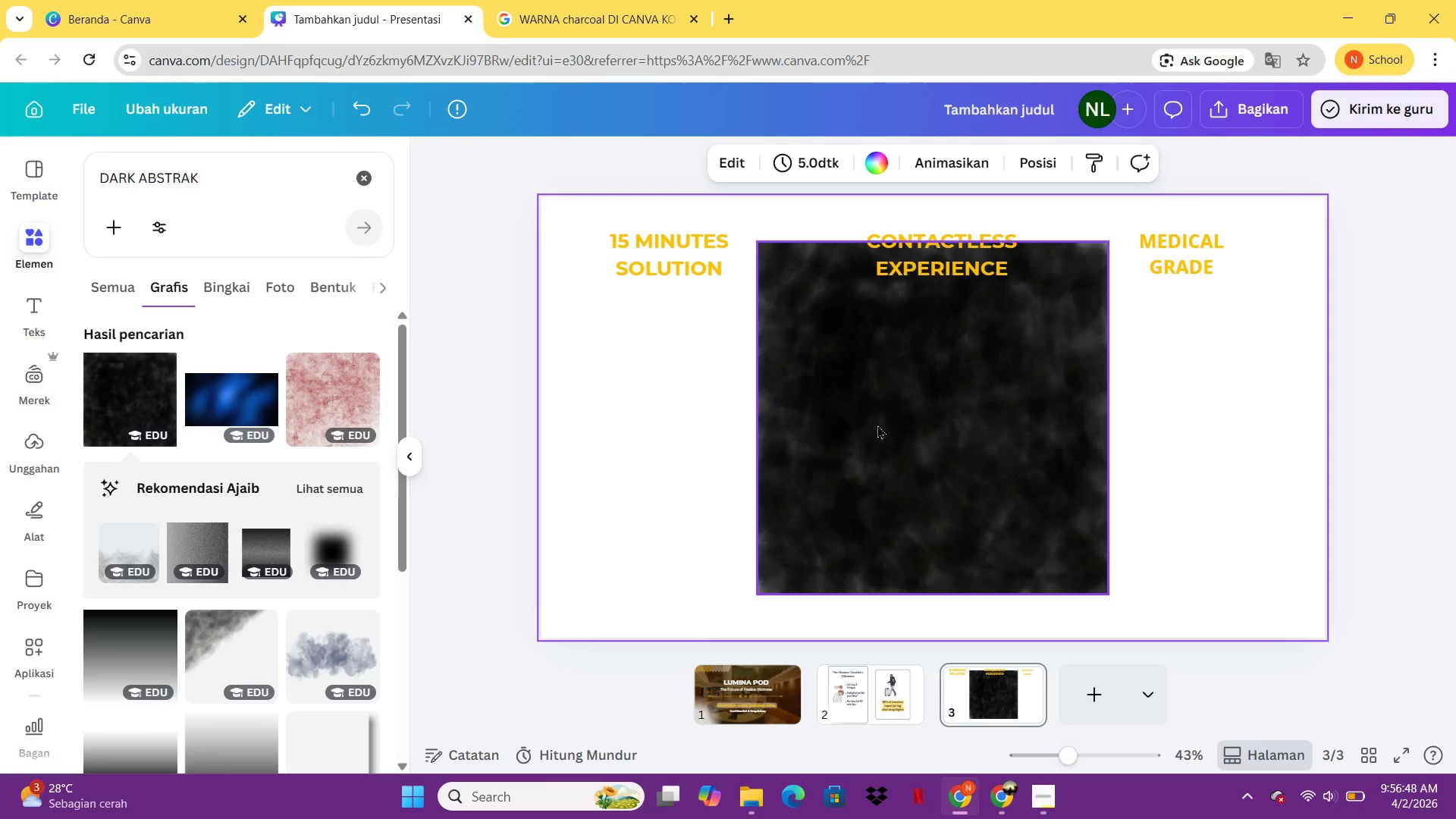 
left_click_drag(start_coordinate=[877, 425], to_coordinate=[651, 379])
 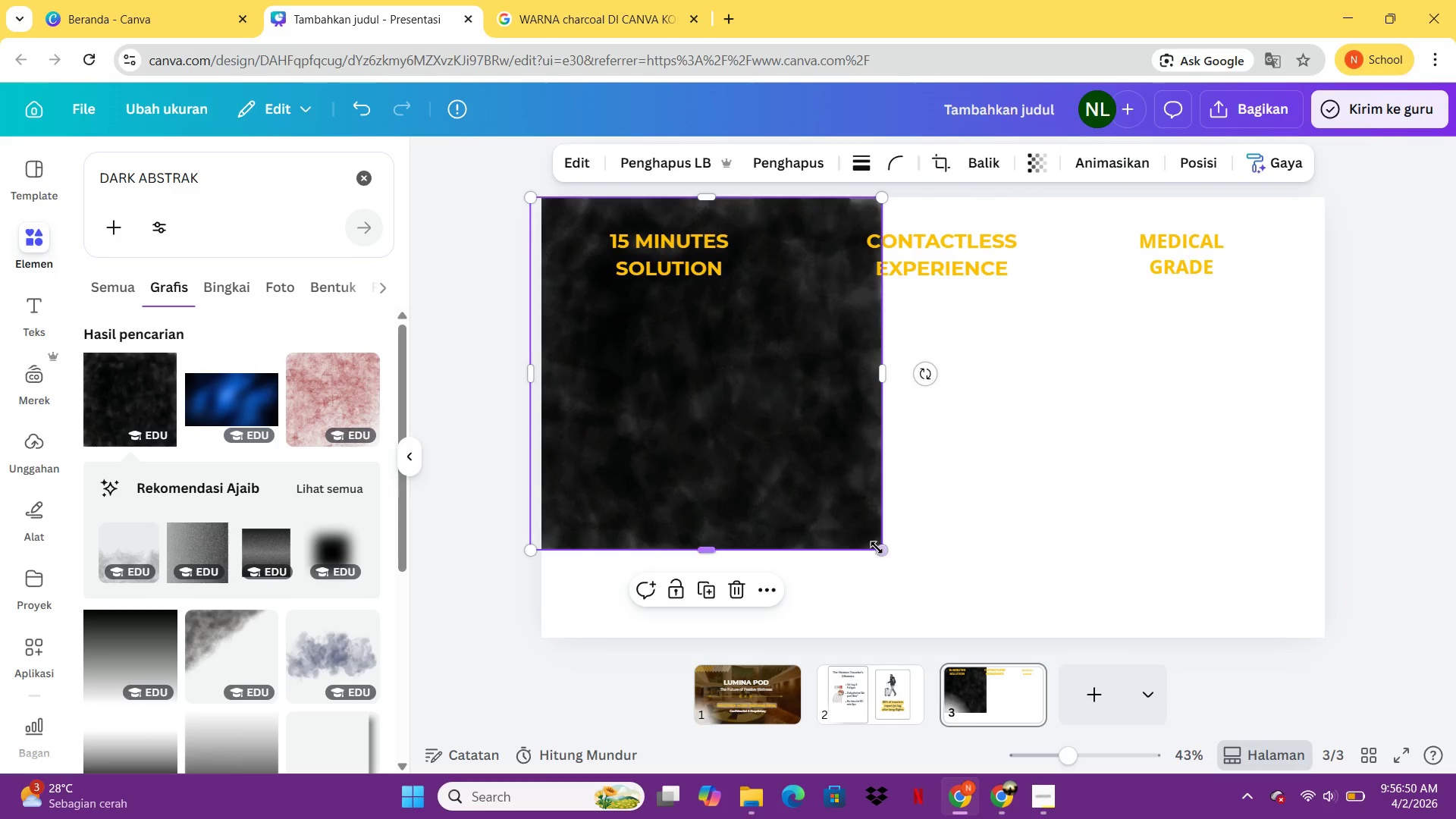 
left_click_drag(start_coordinate=[878, 548], to_coordinate=[1284, 585])
 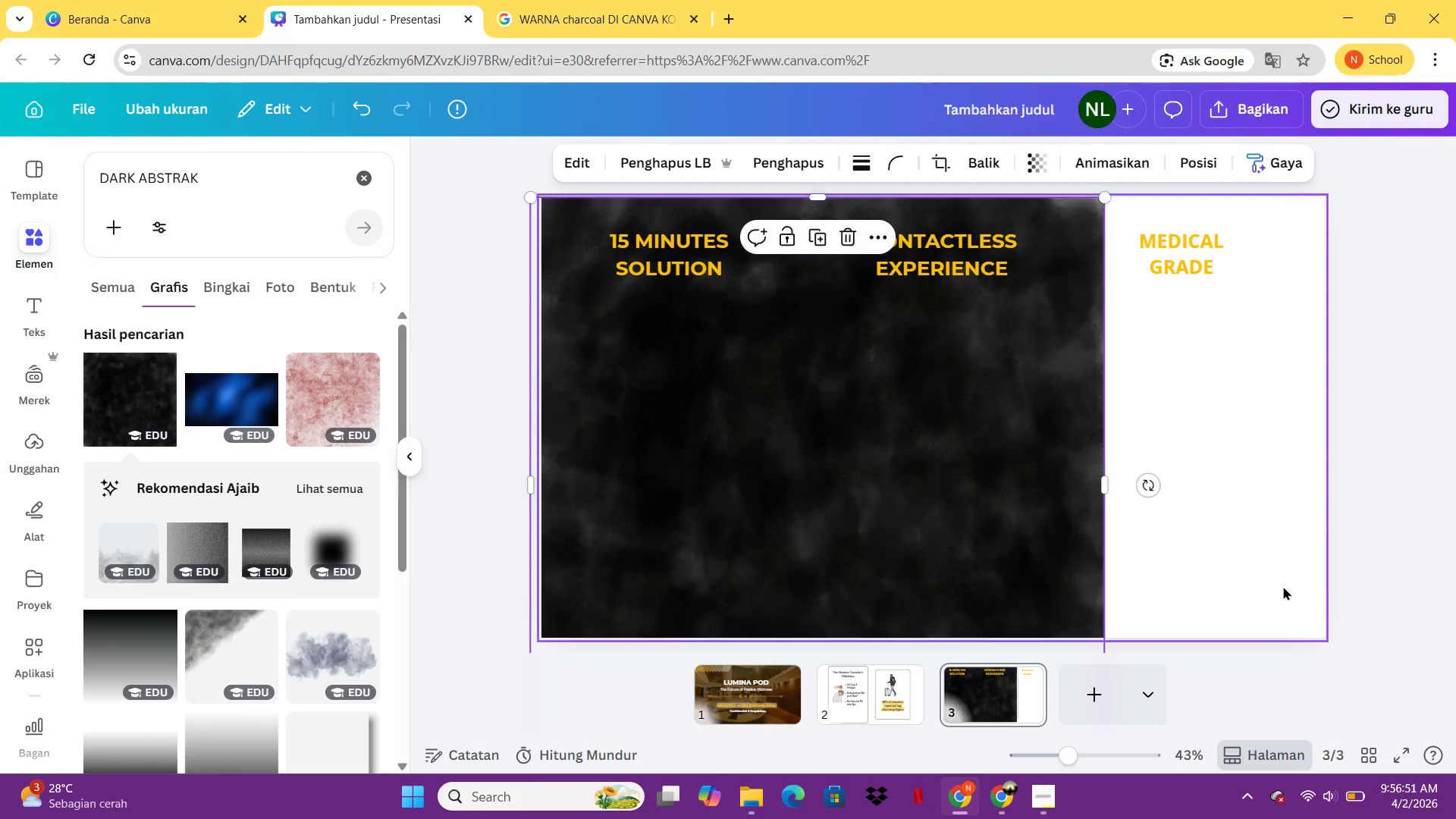 
left_click([1283, 586])
 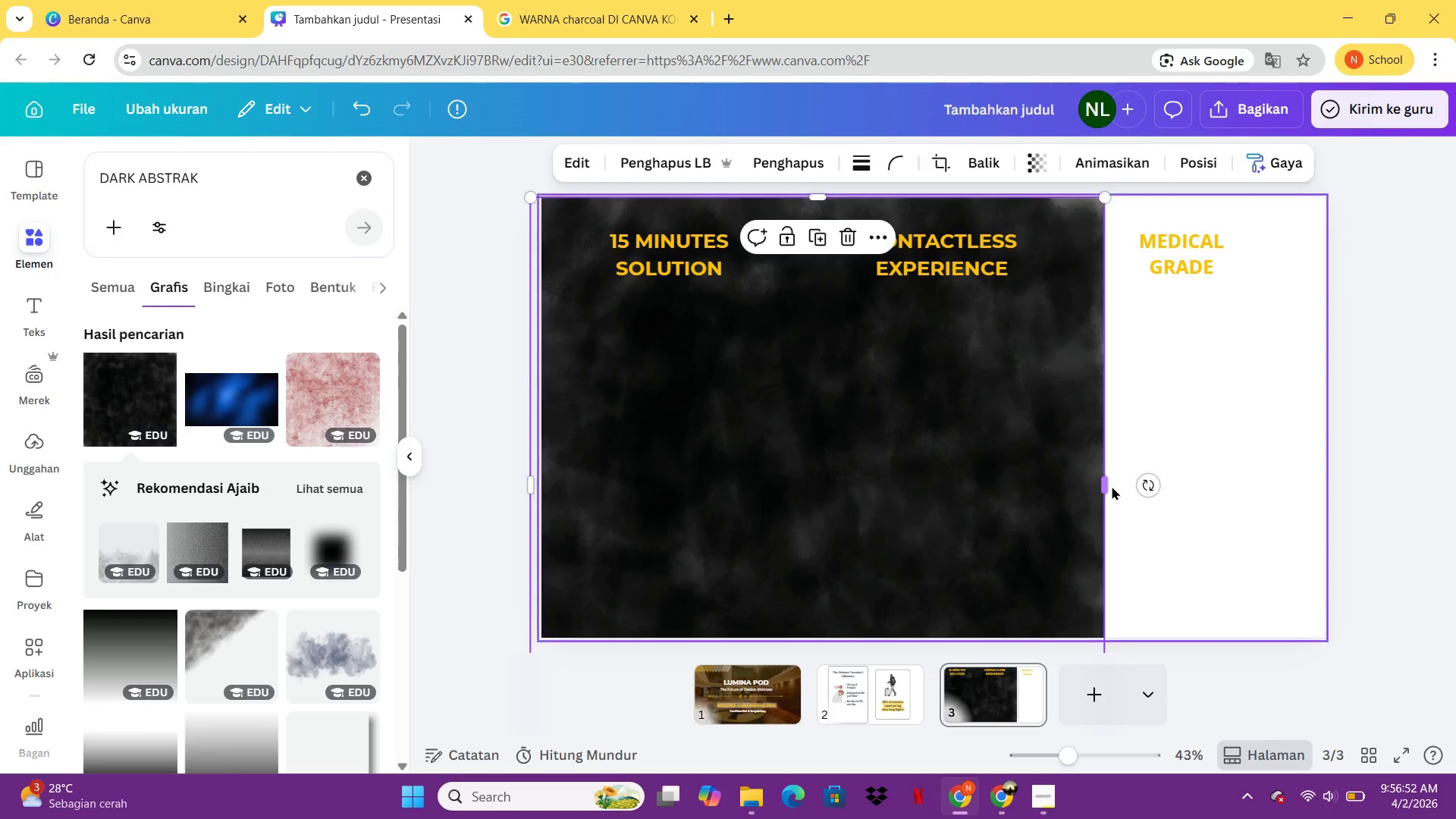 
left_click_drag(start_coordinate=[1109, 481], to_coordinate=[1336, 482])
 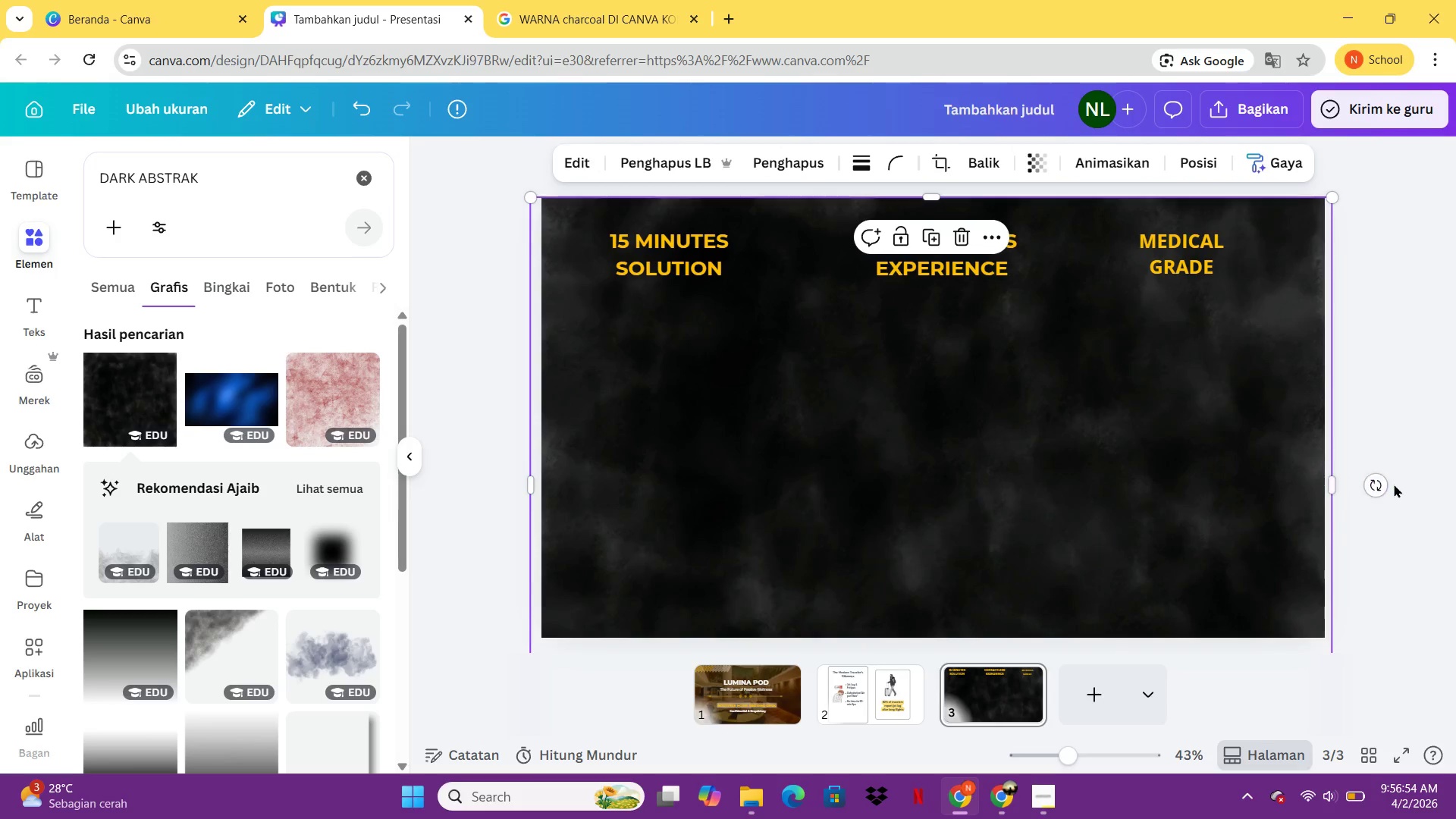 
left_click([1394, 484])
 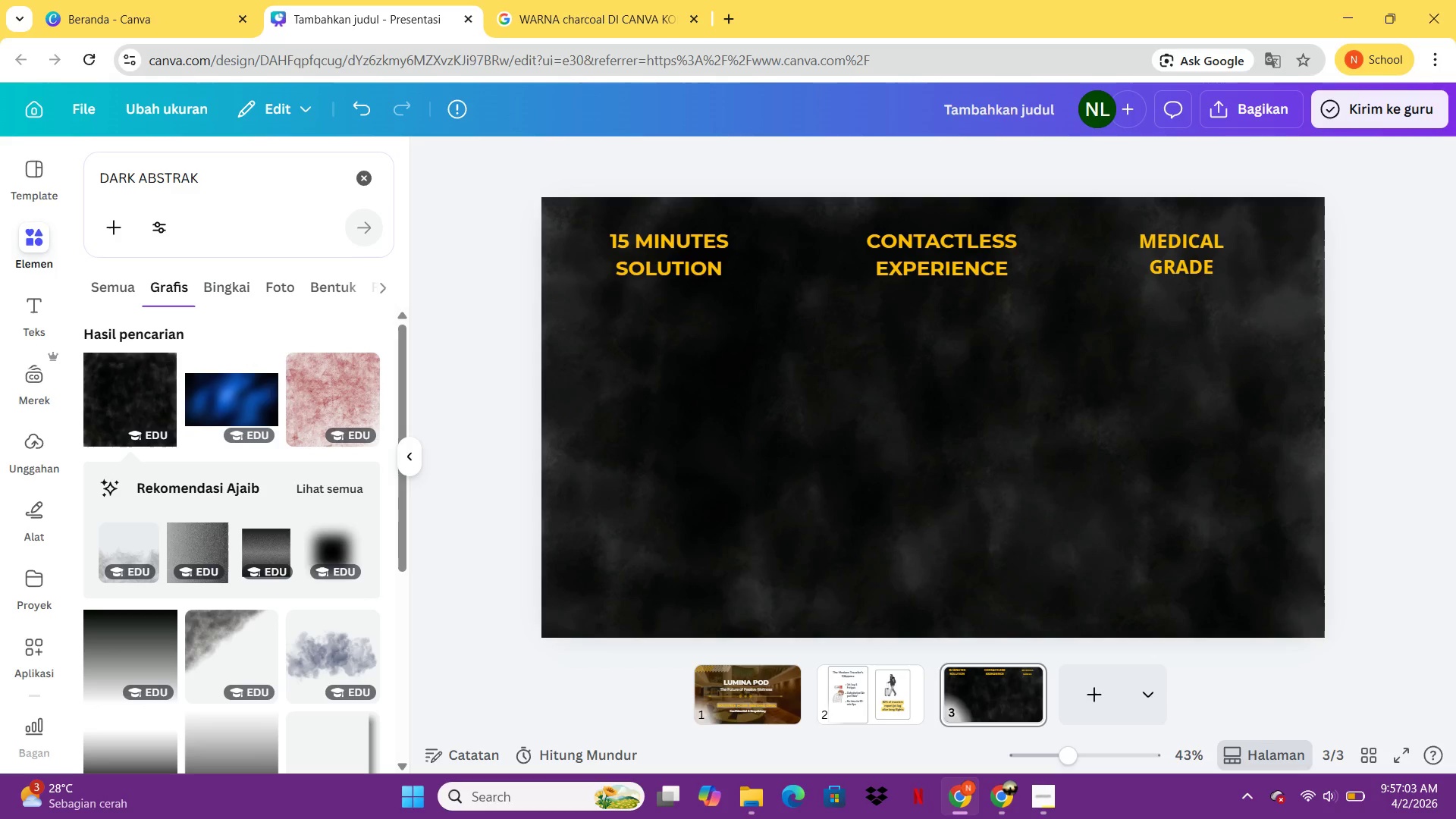 
wait(14.02)
 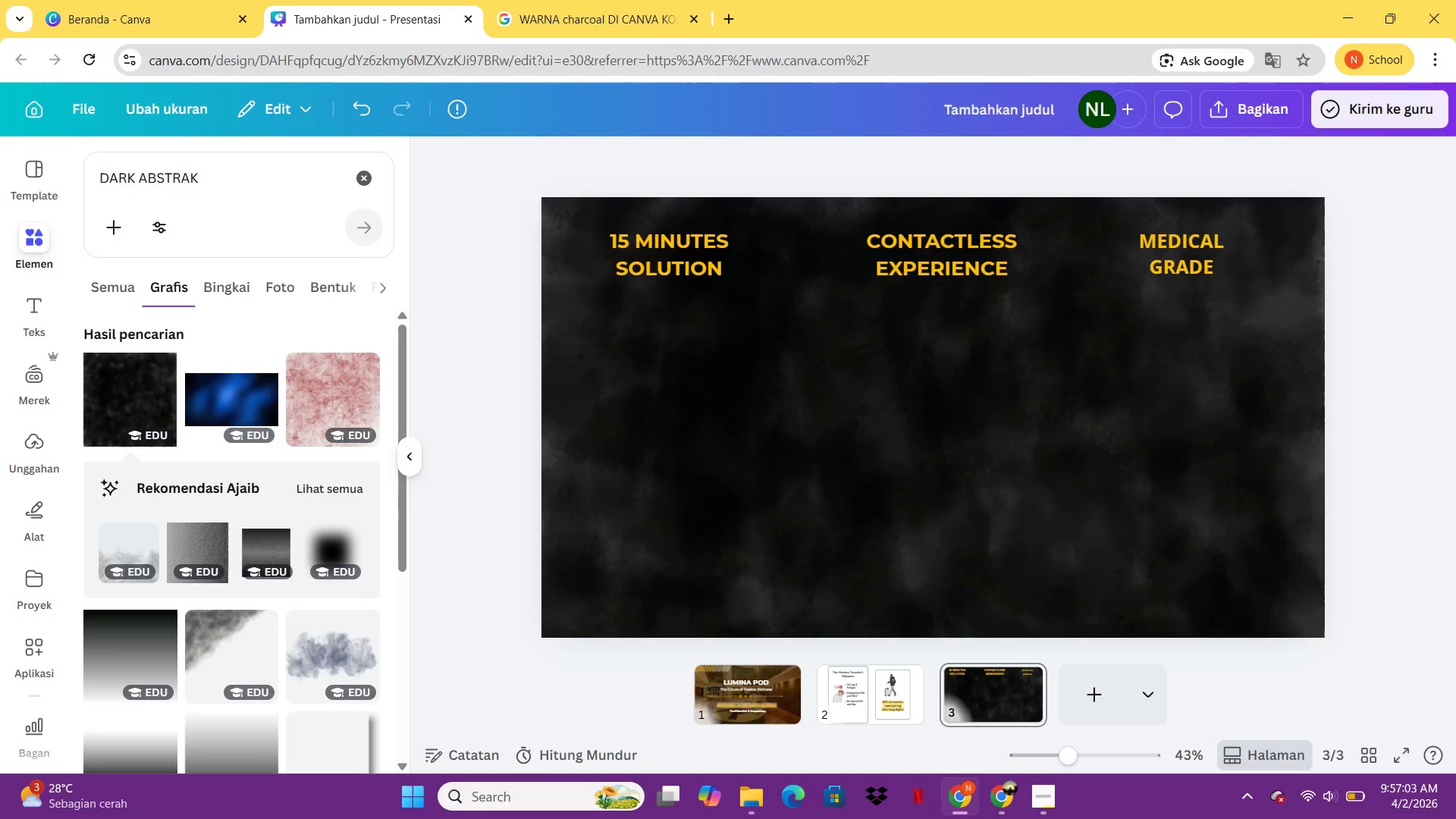 
left_click([684, 270])
 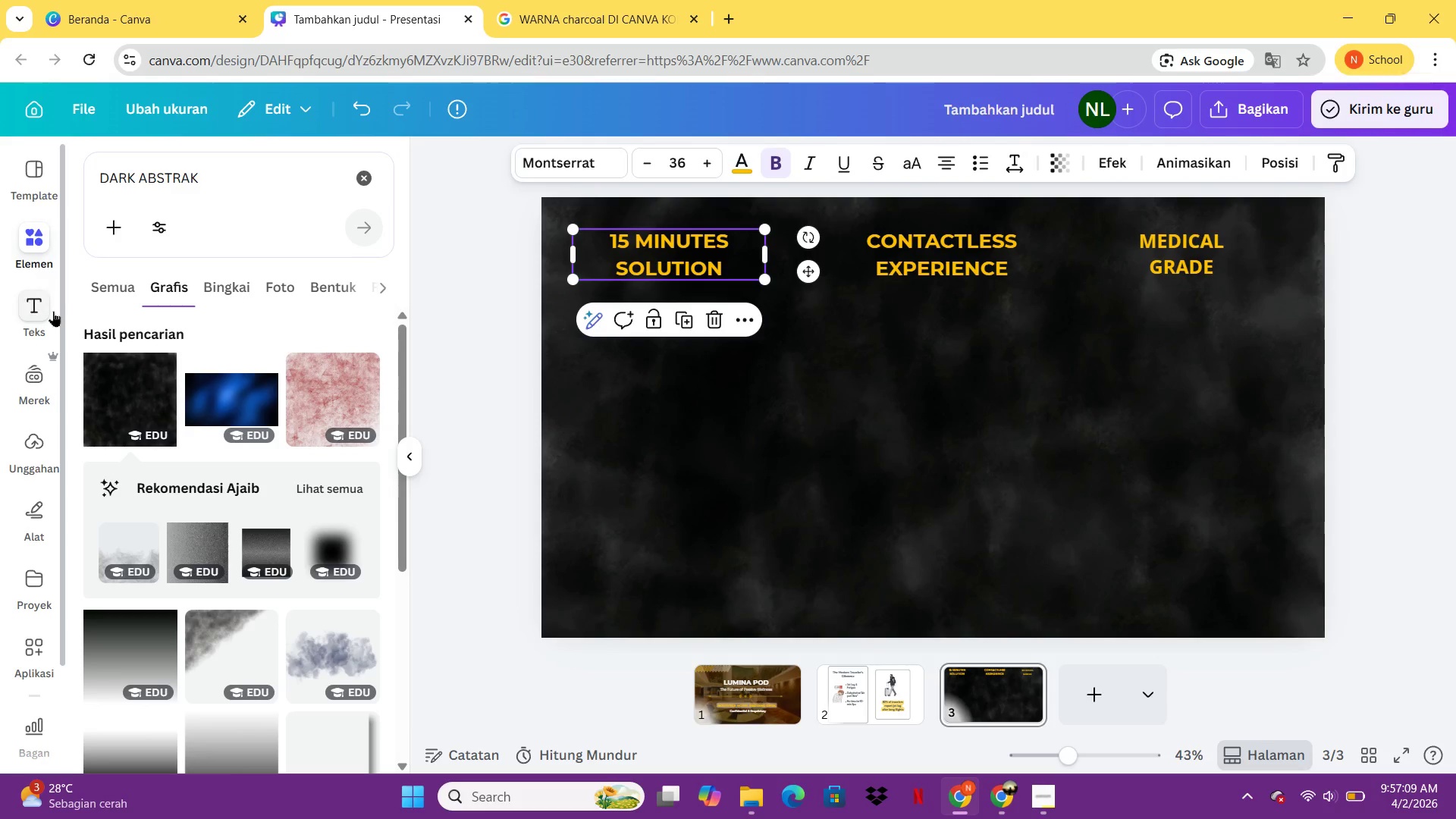 
scroll: coordinate [36, 218], scroll_direction: up, amount: 4.0
 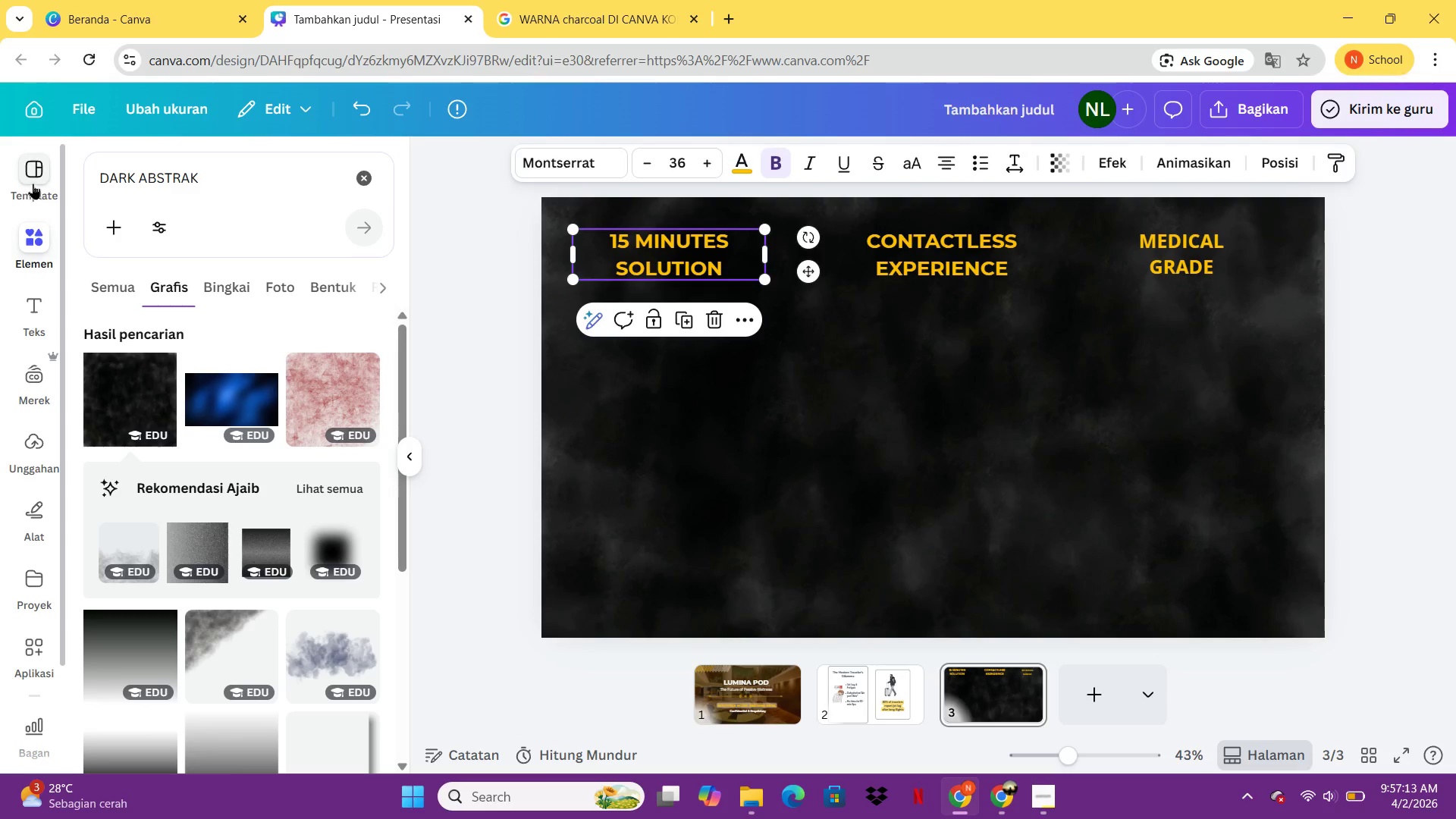 
left_click_drag(start_coordinate=[221, 183], to_coordinate=[77, 180])
 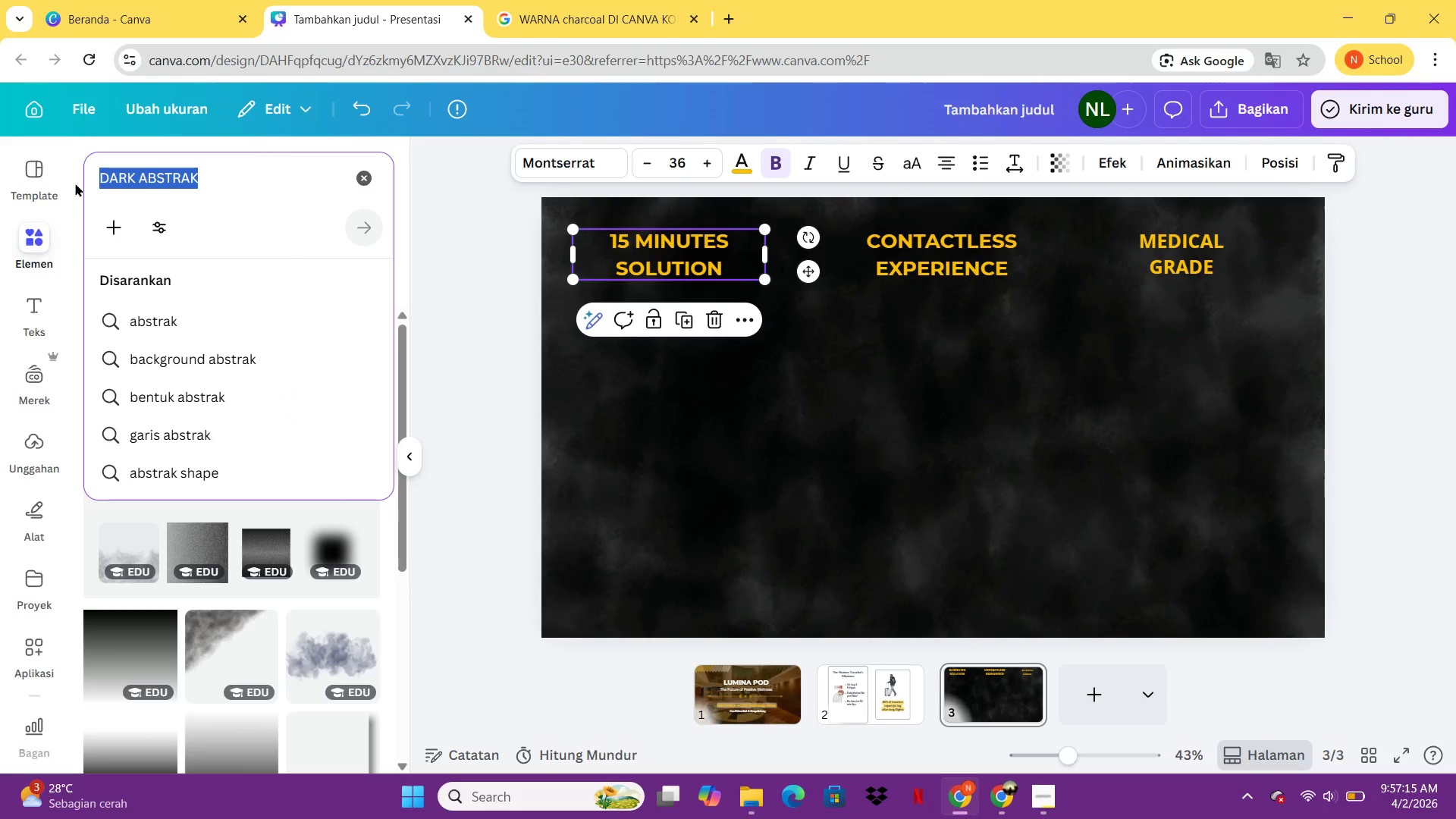 
type(KOTAK)
 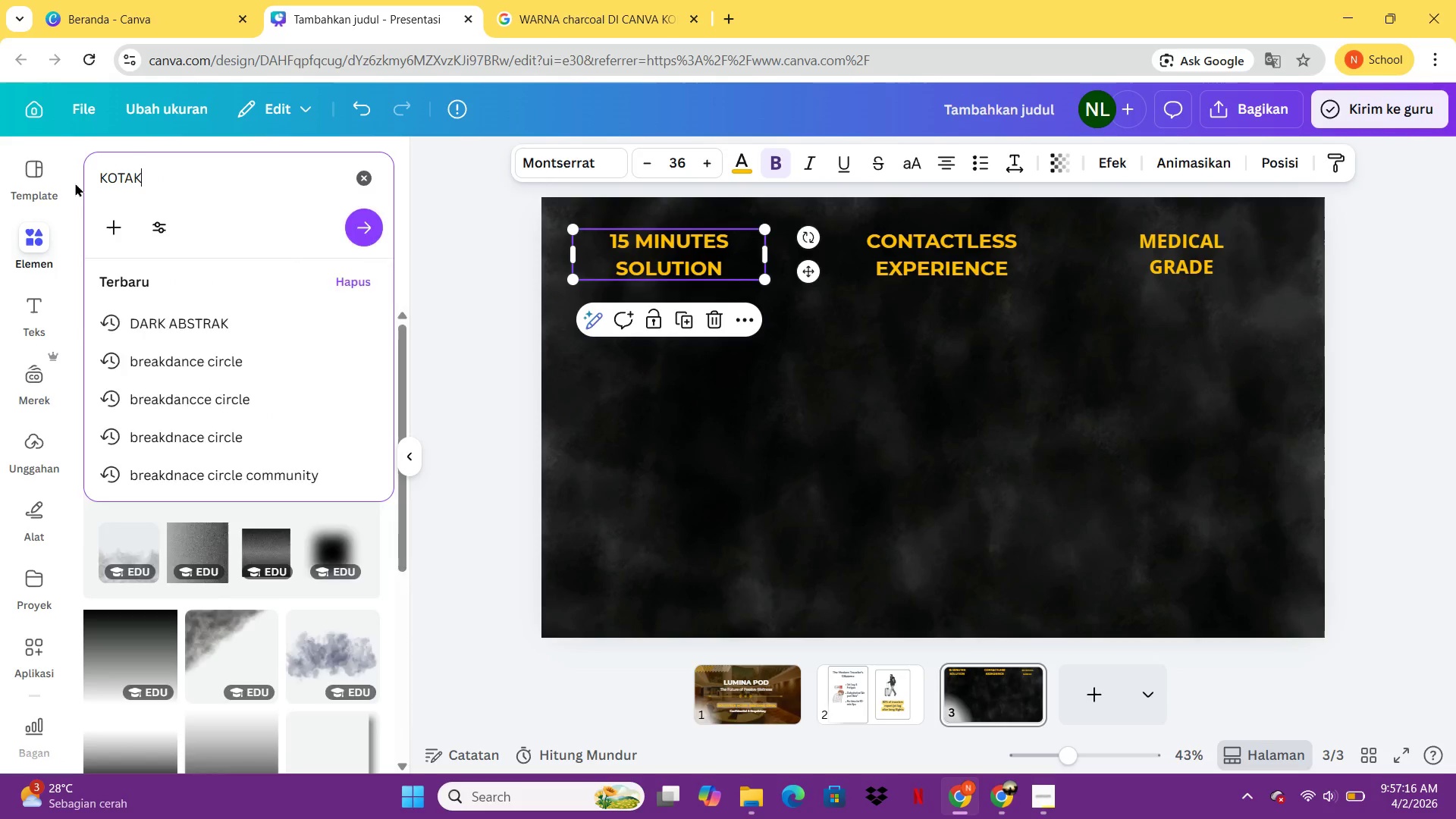 
key(Enter)
 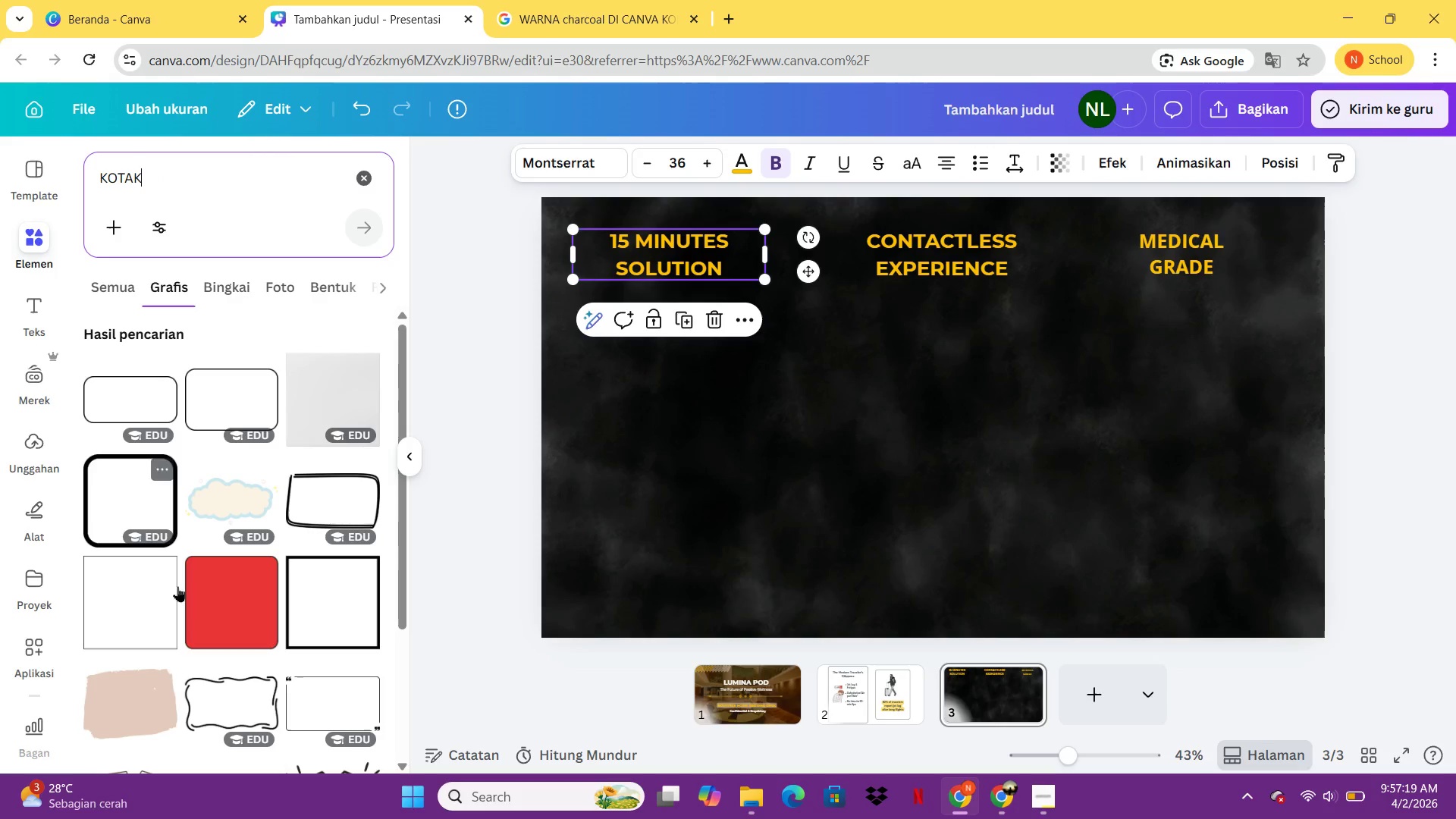 
left_click([234, 619])
 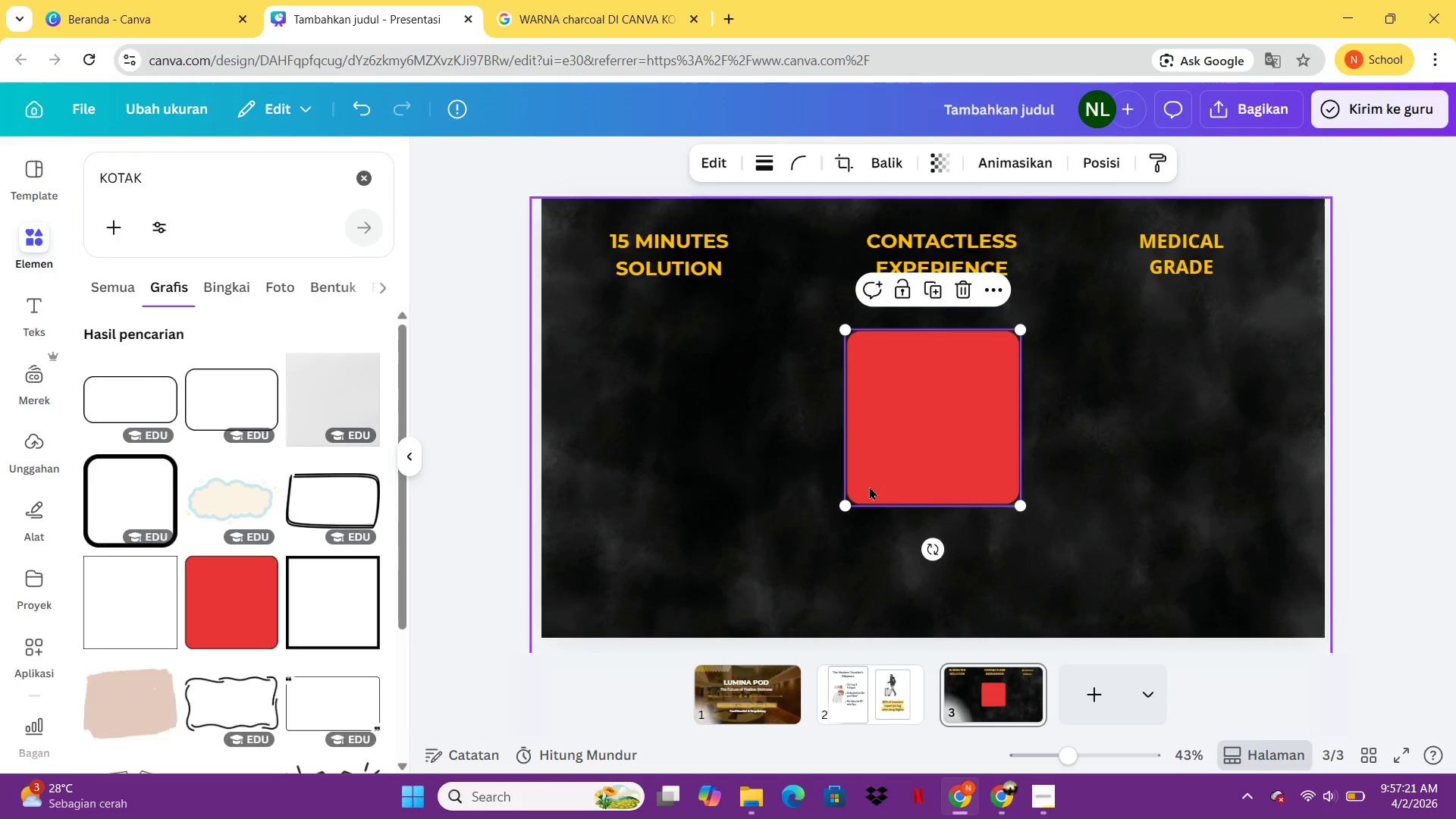 
left_click_drag(start_coordinate=[890, 461], to_coordinate=[598, 354])
 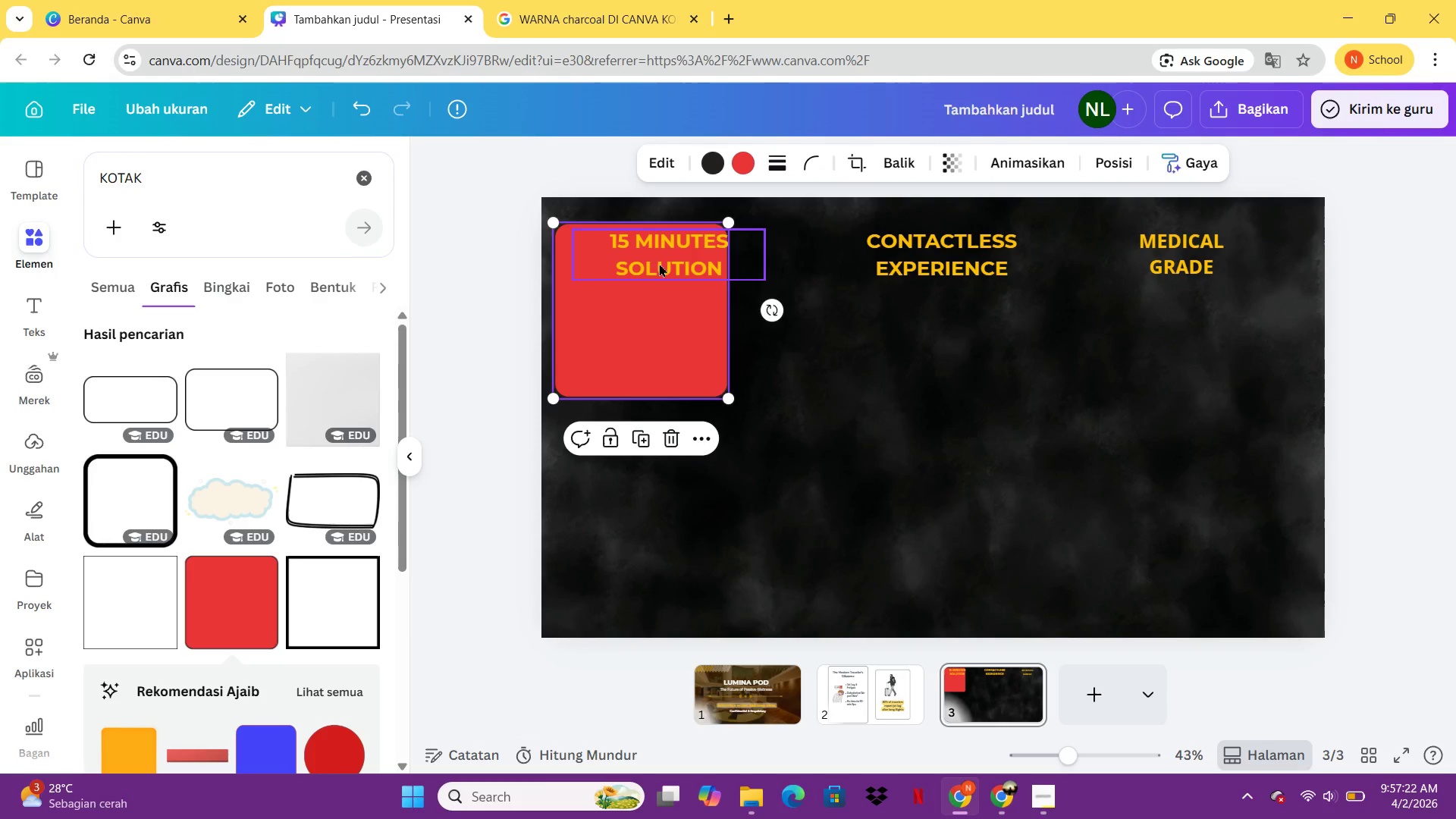 
left_click_drag(start_coordinate=[661, 259], to_coordinate=[644, 310])
 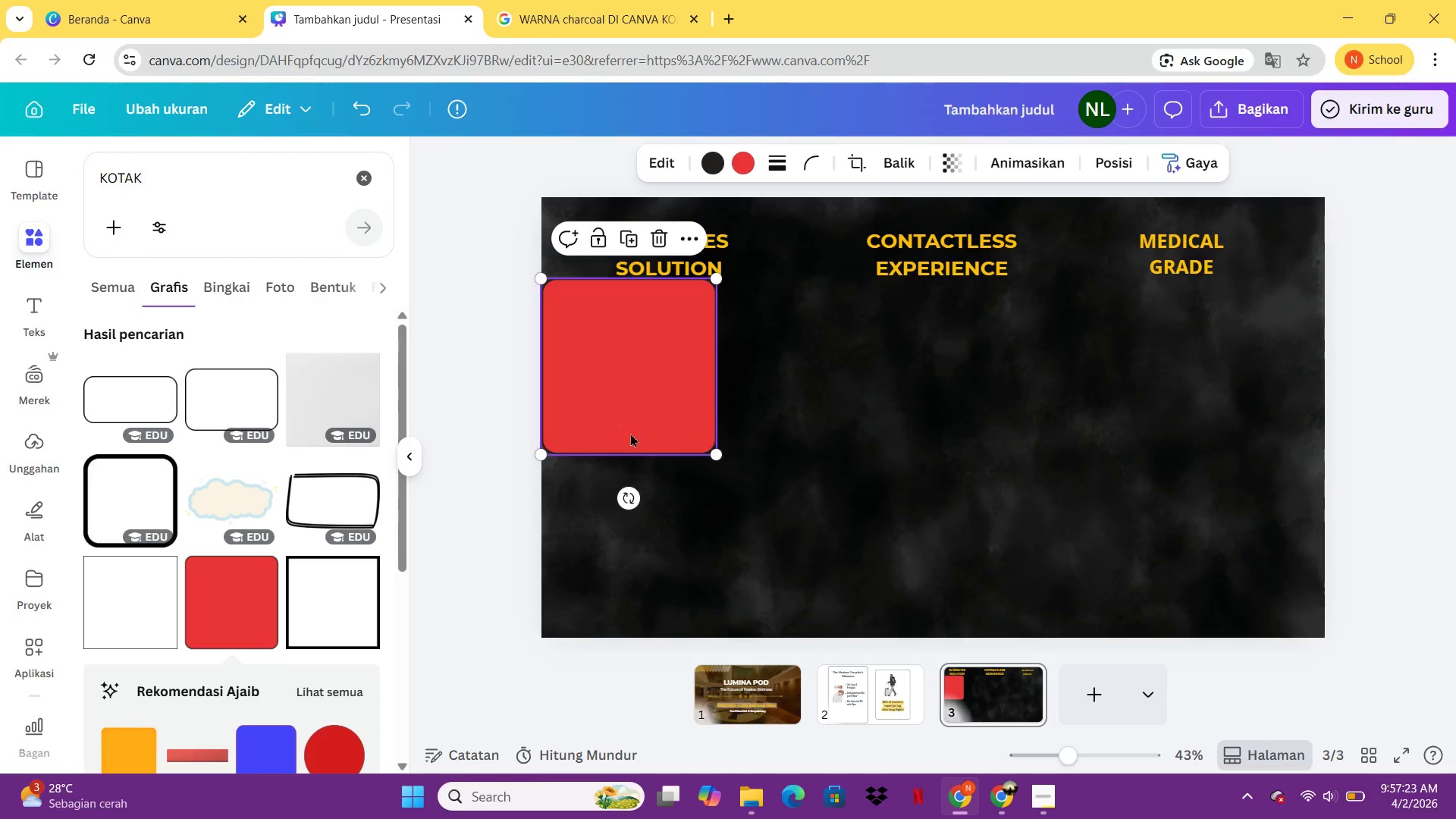 
left_click_drag(start_coordinate=[647, 421], to_coordinate=[738, 359])
 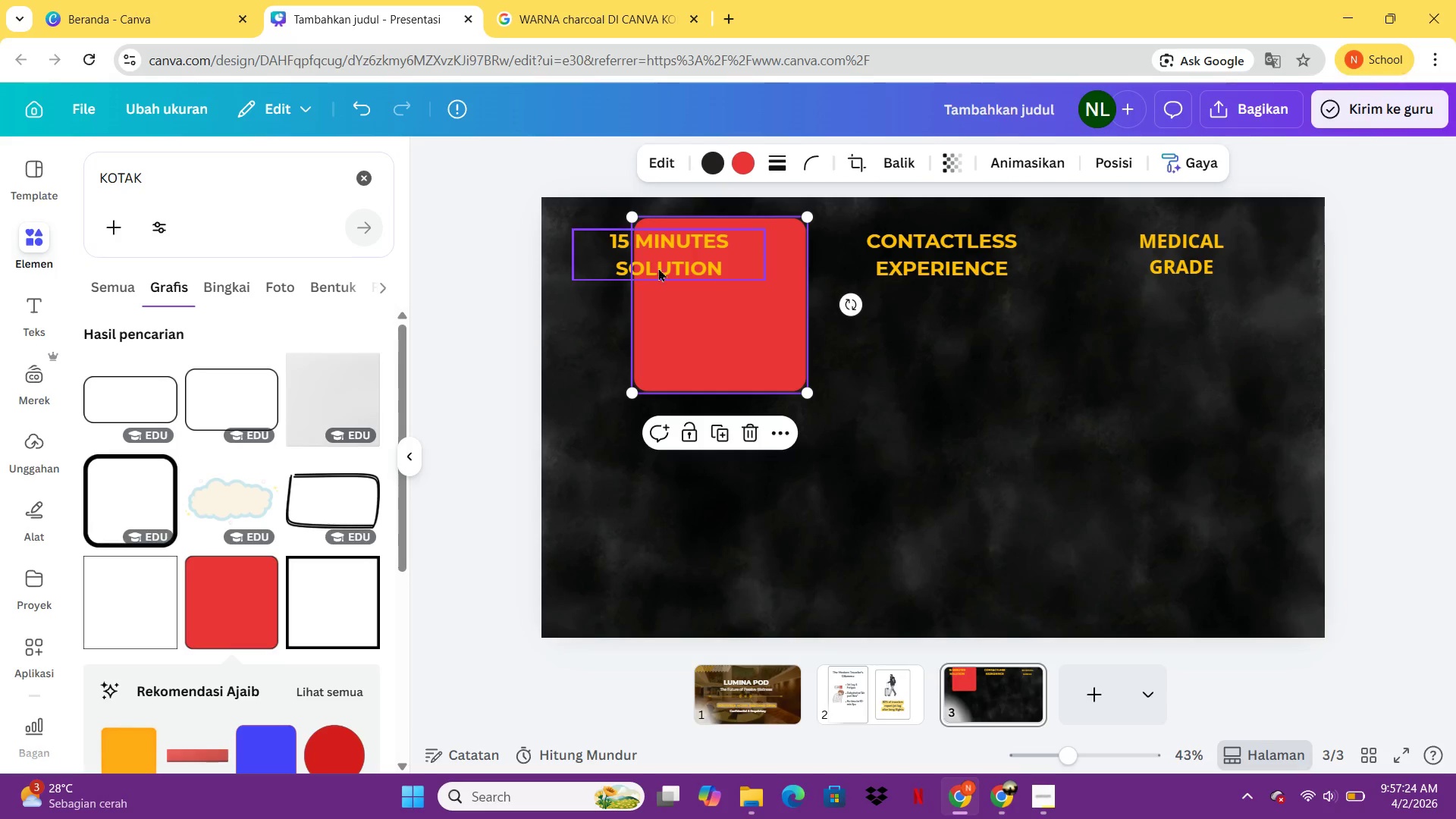 
left_click_drag(start_coordinate=[658, 262], to_coordinate=[617, 266])
 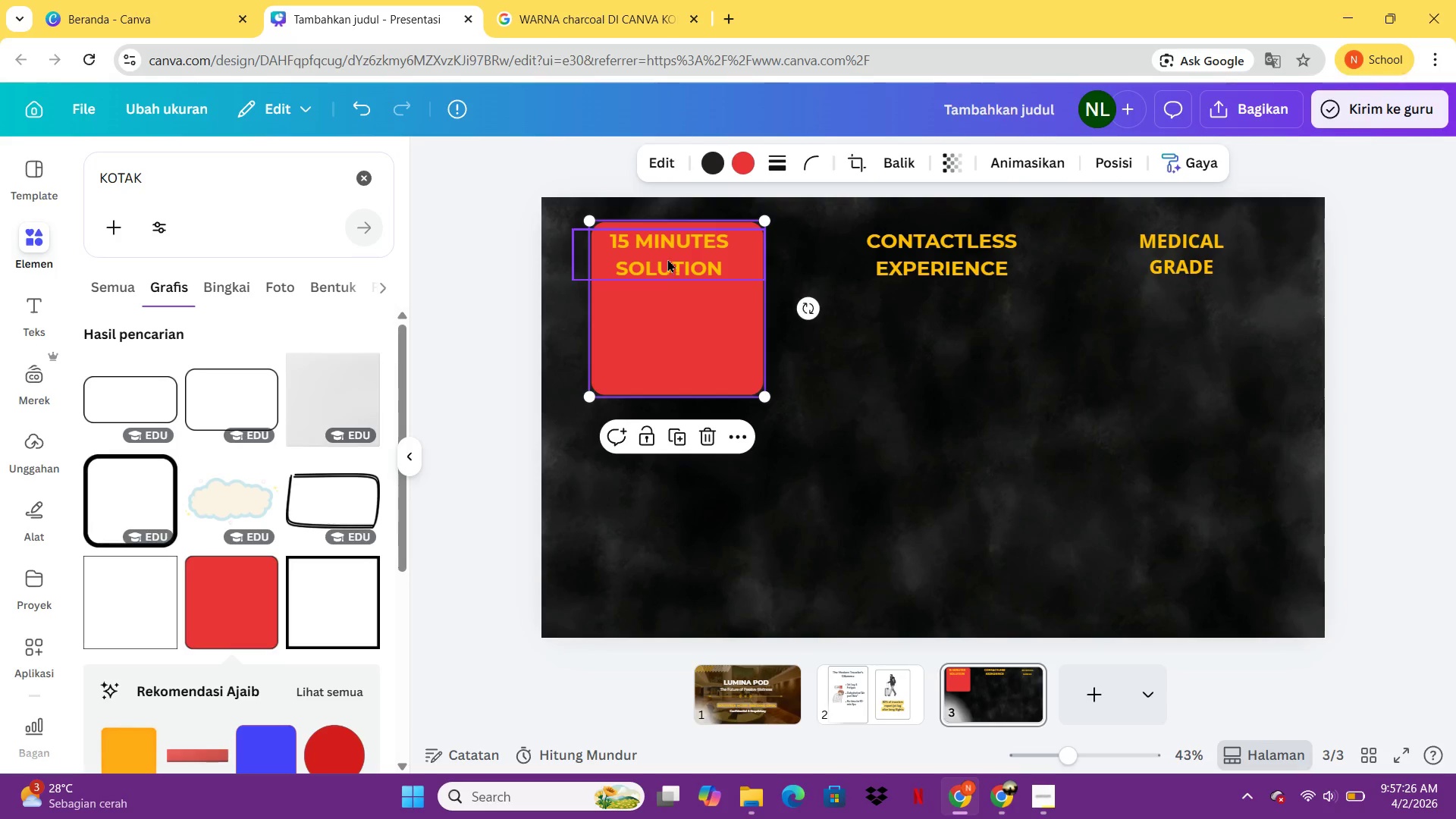 
left_click_drag(start_coordinate=[667, 259], to_coordinate=[694, 279])
 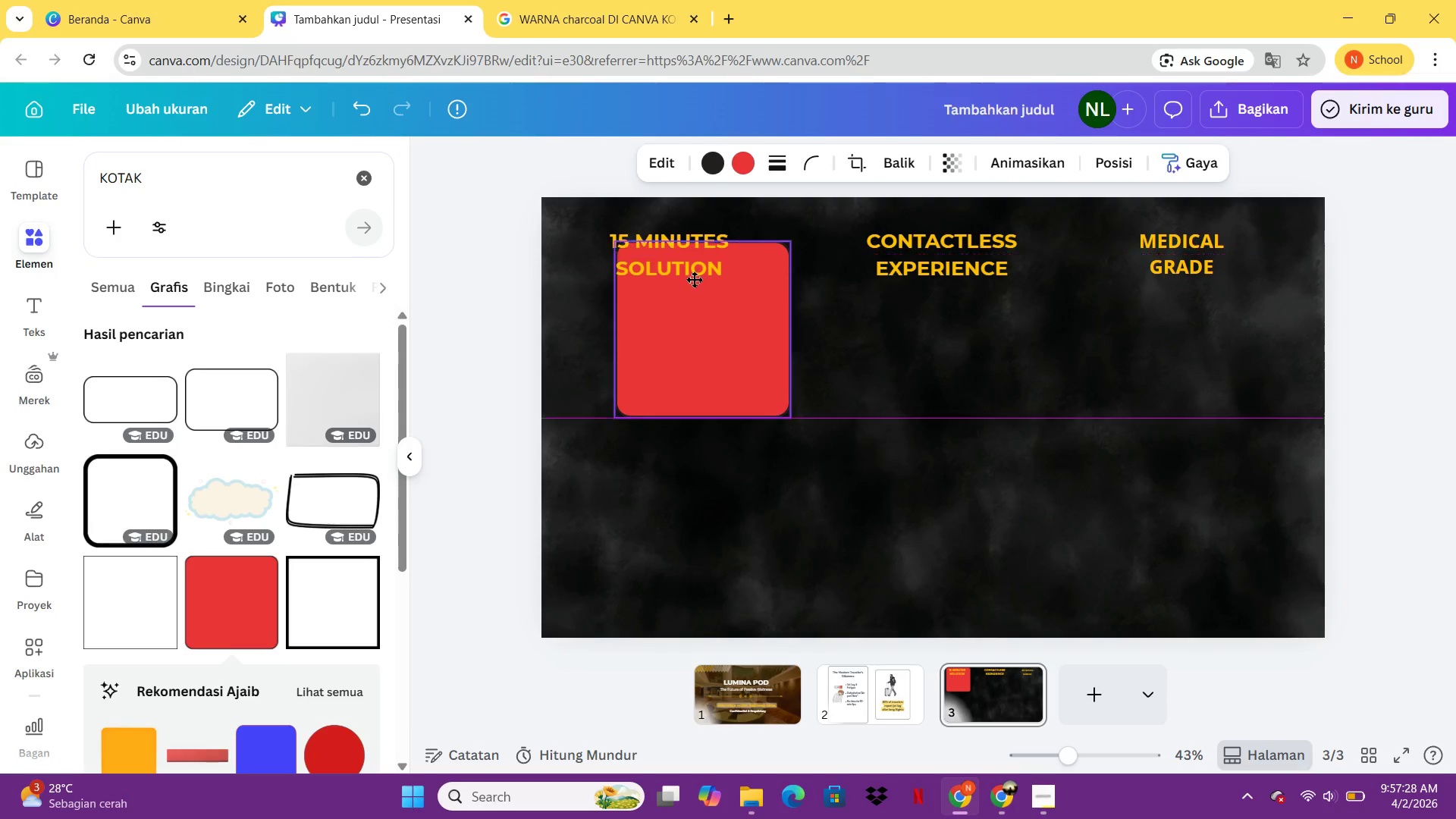 
left_click_drag(start_coordinate=[694, 278], to_coordinate=[696, 270])
 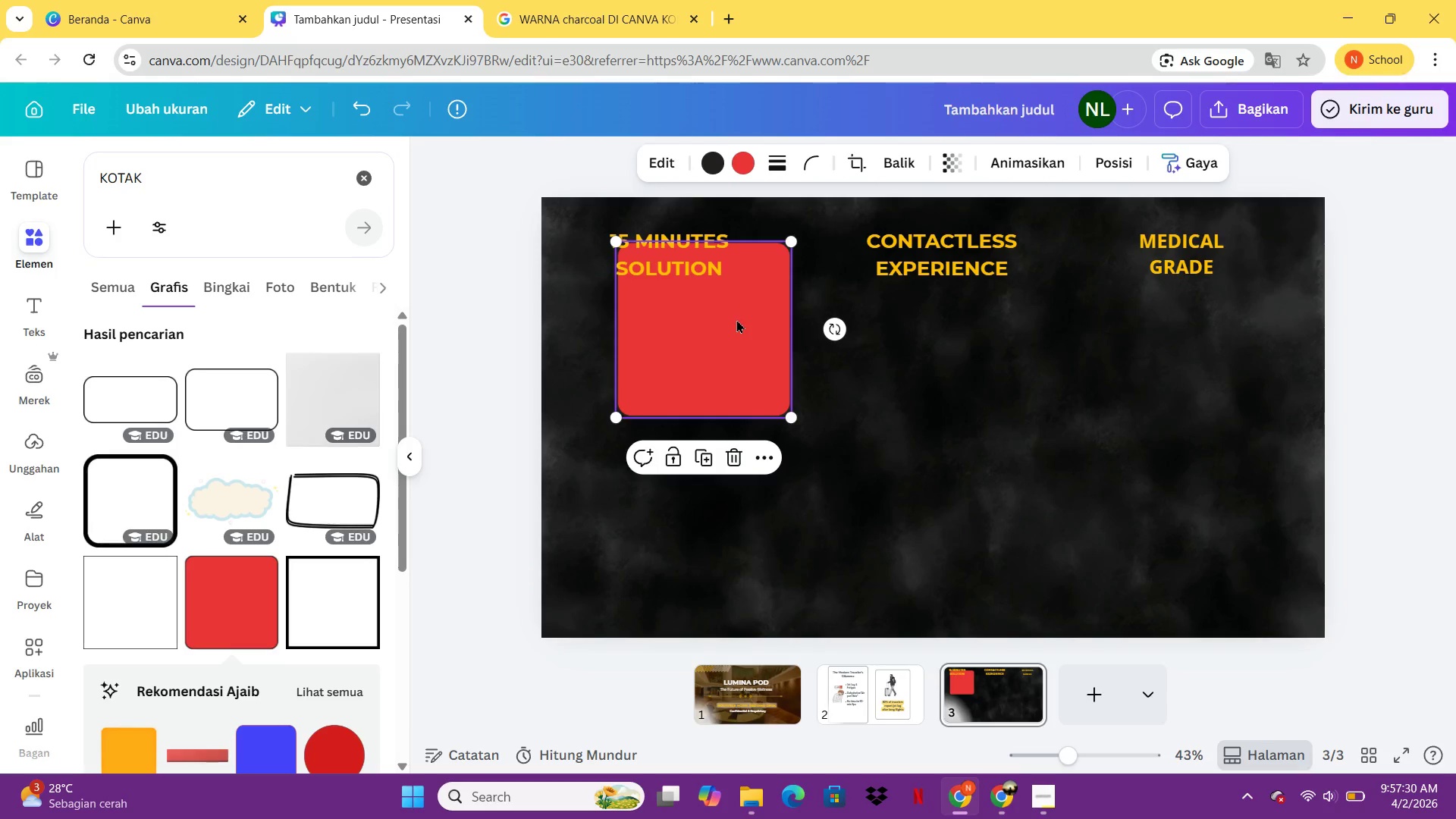 
key(Control+C)
 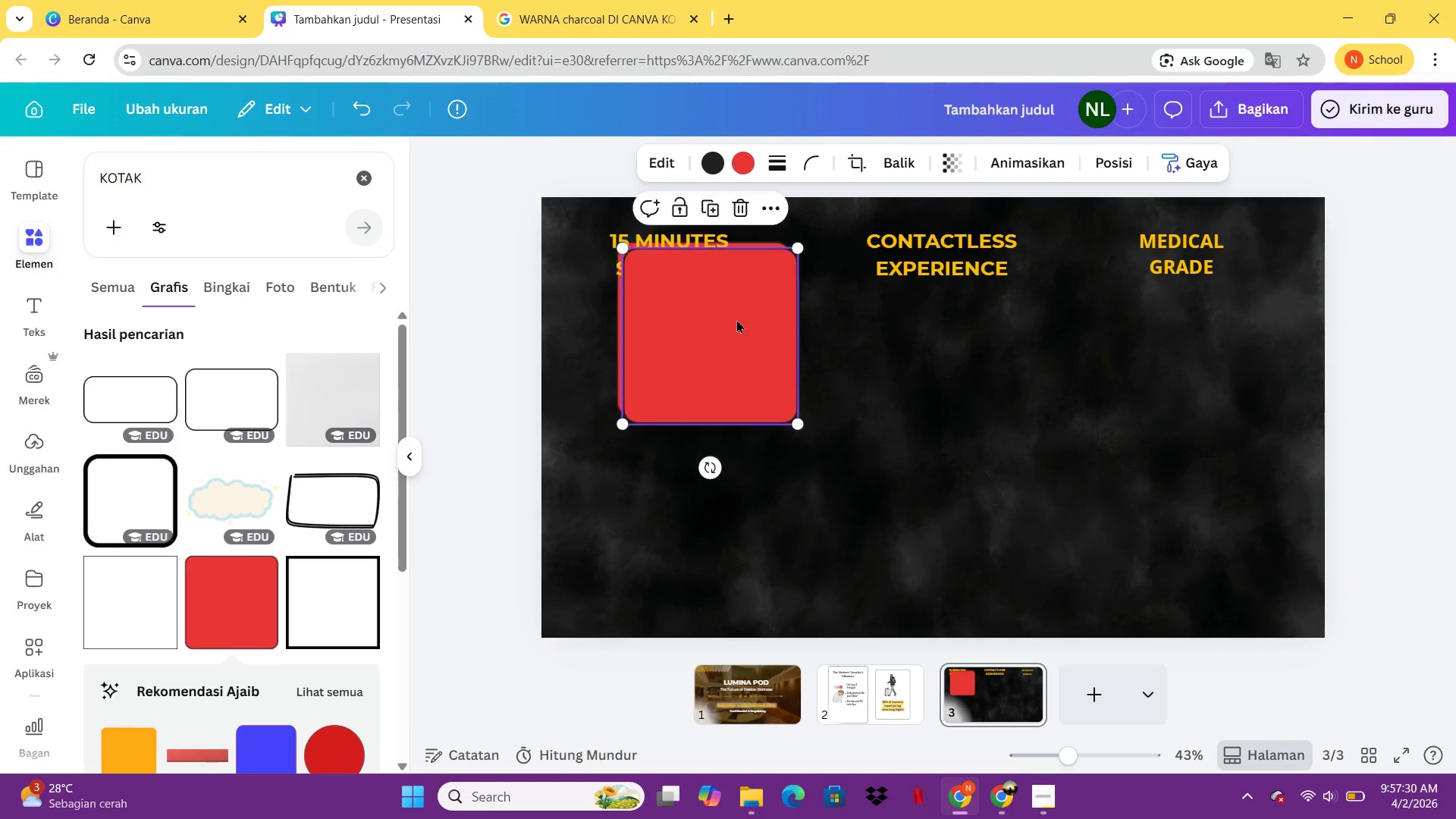 
key(Control+V)
 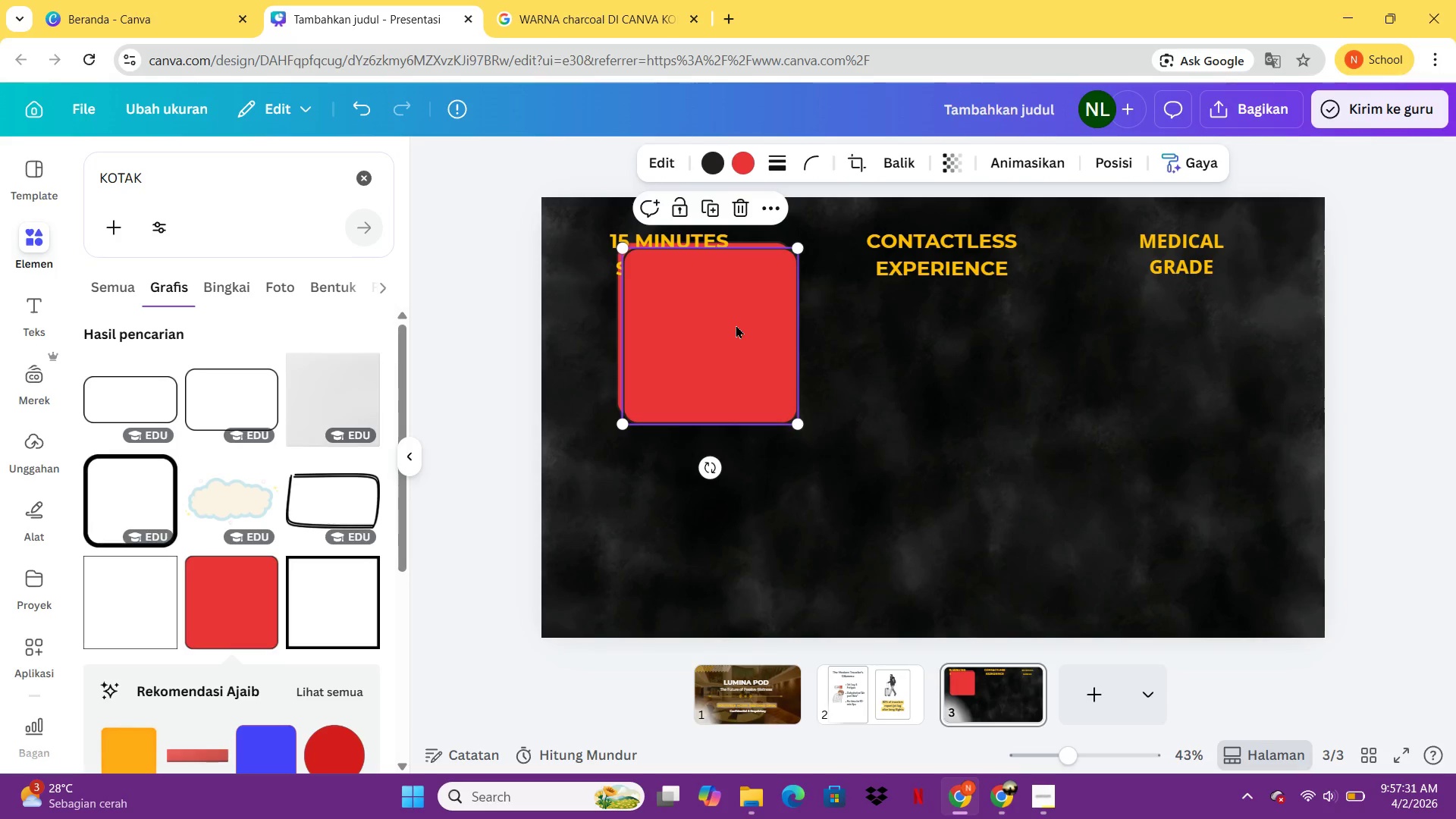 
left_click_drag(start_coordinate=[736, 325], to_coordinate=[890, 312])
 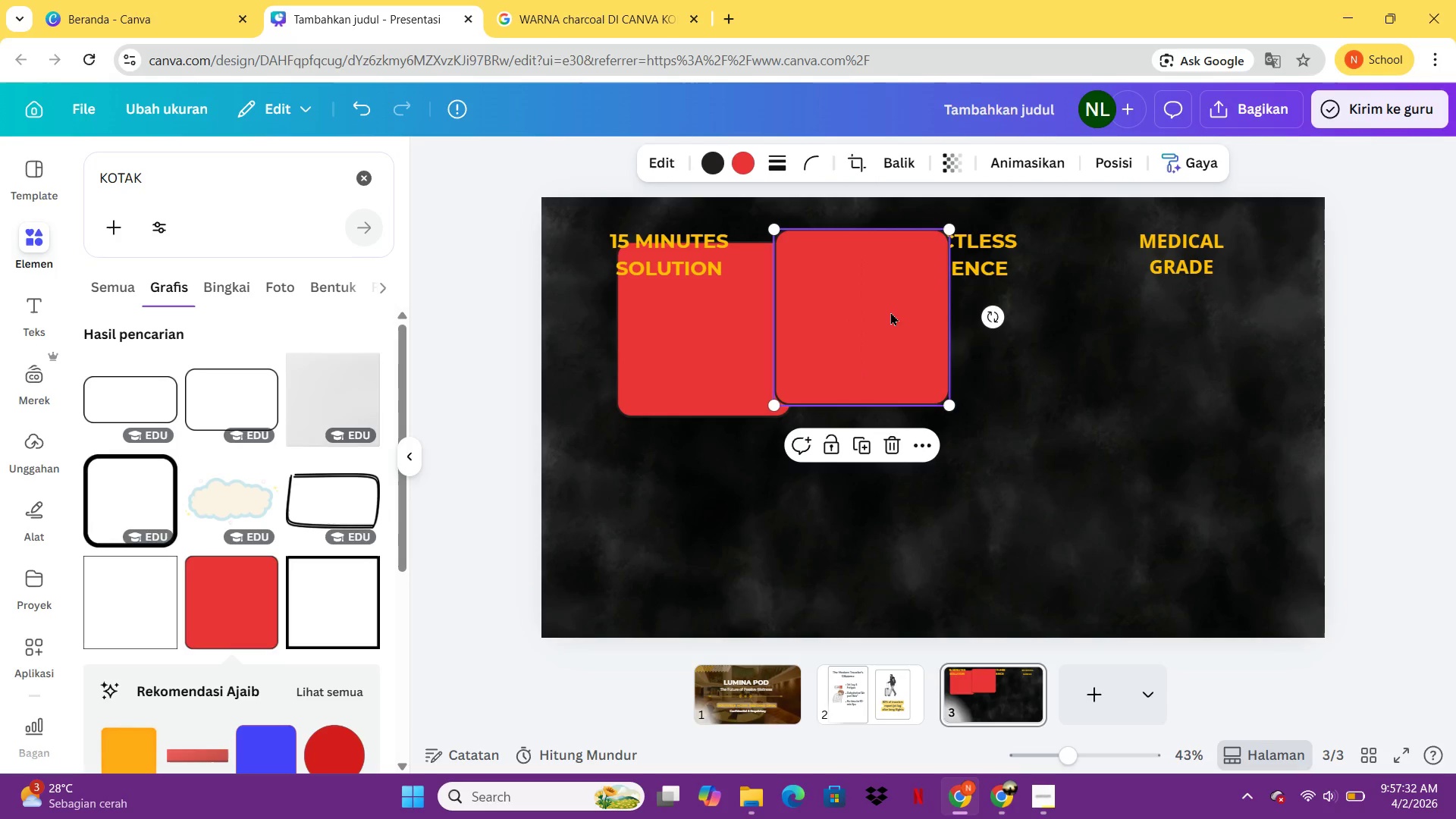 
key(Control+Z)
 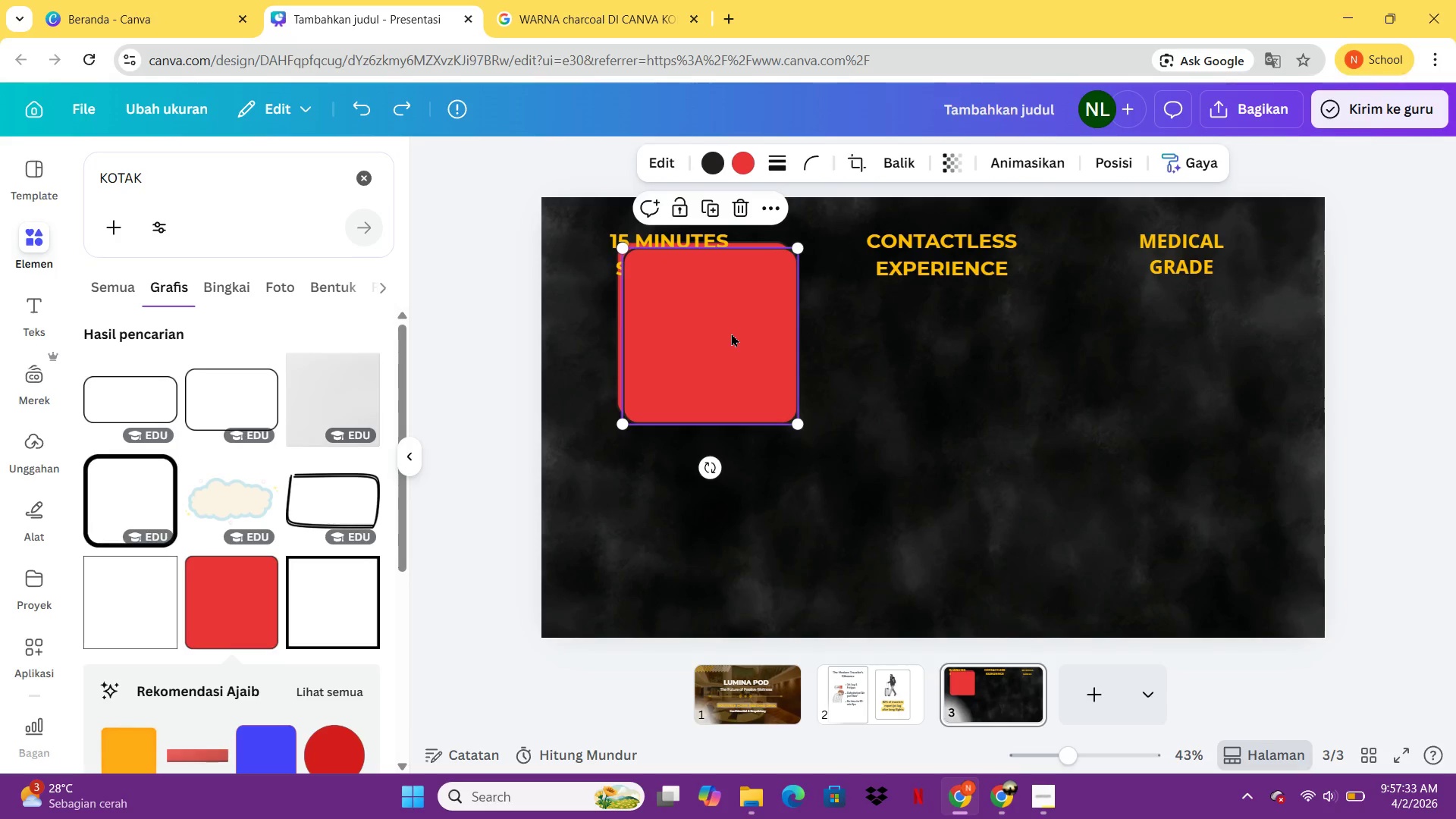 
key(Control+Z)
 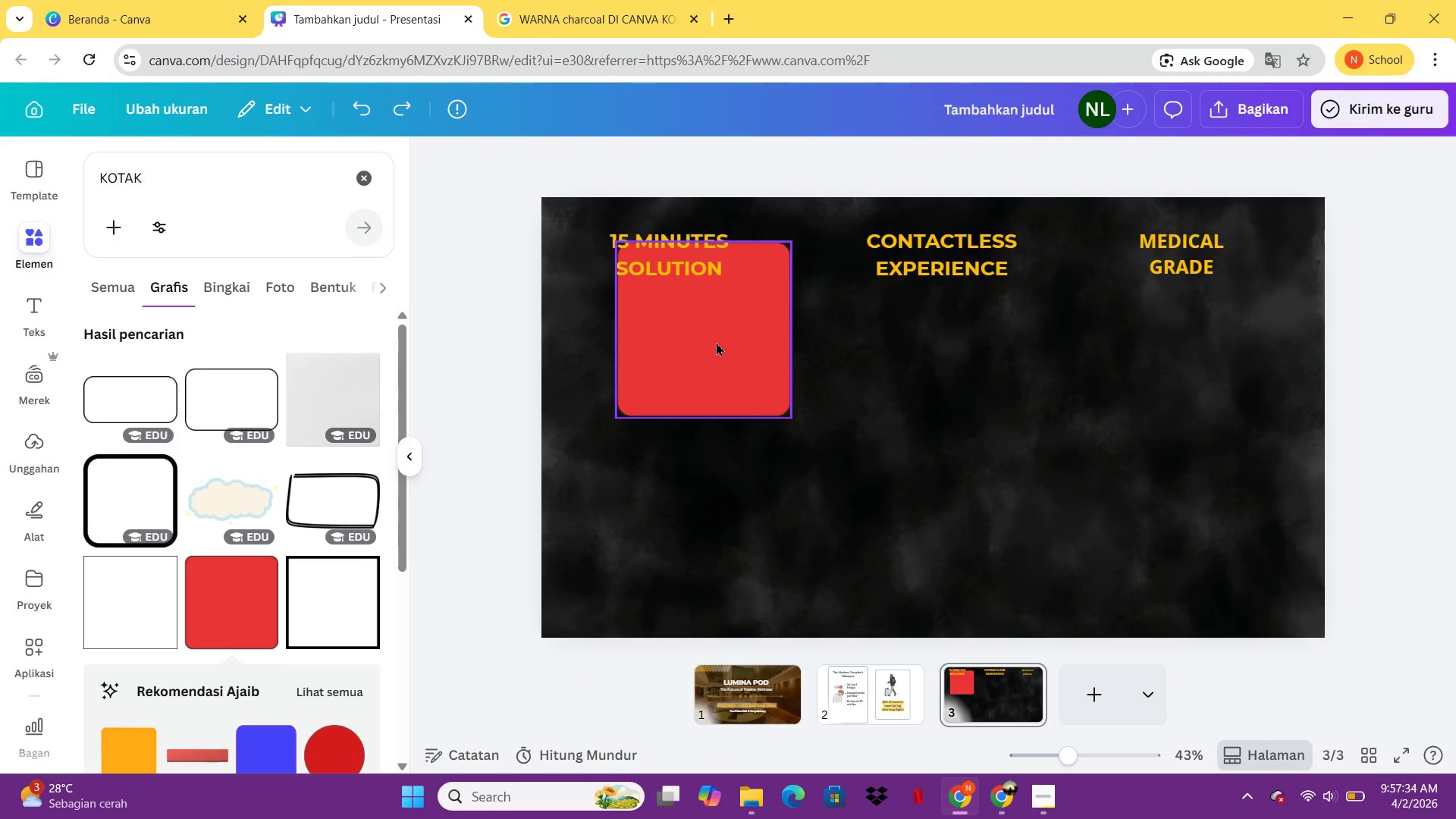 
left_click([716, 342])
 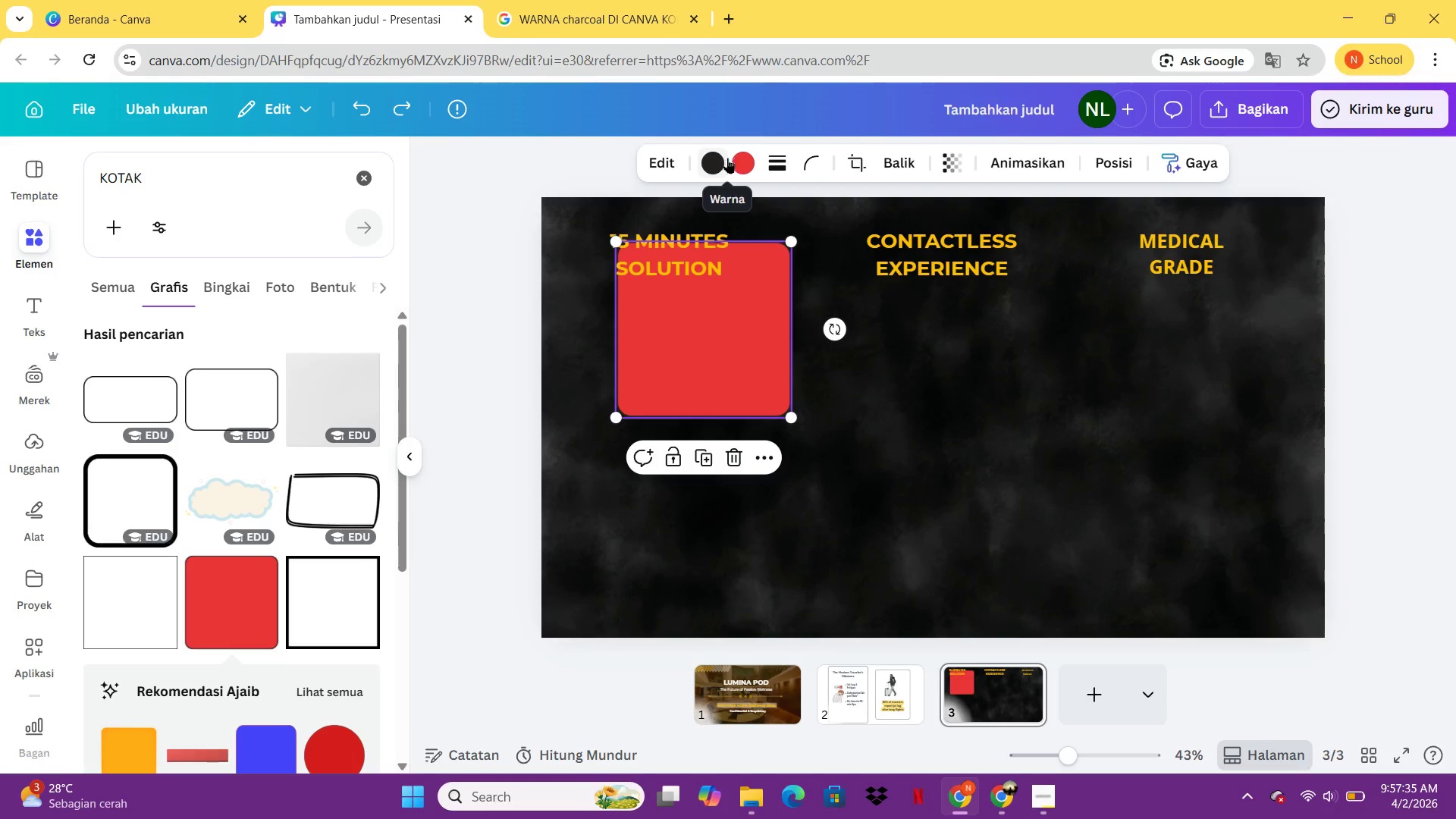 
left_click([736, 158])
 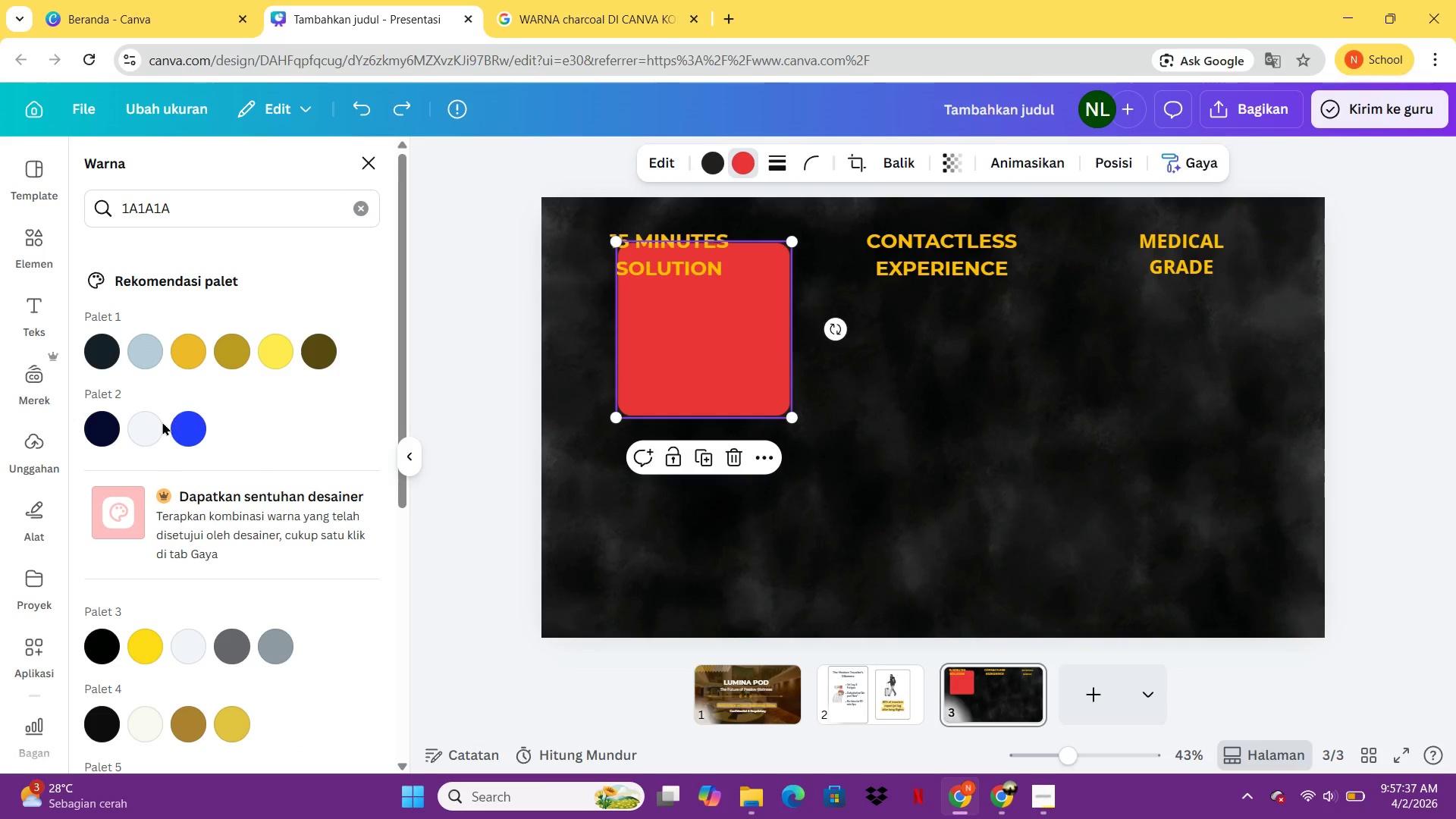 
left_click([150, 427])
 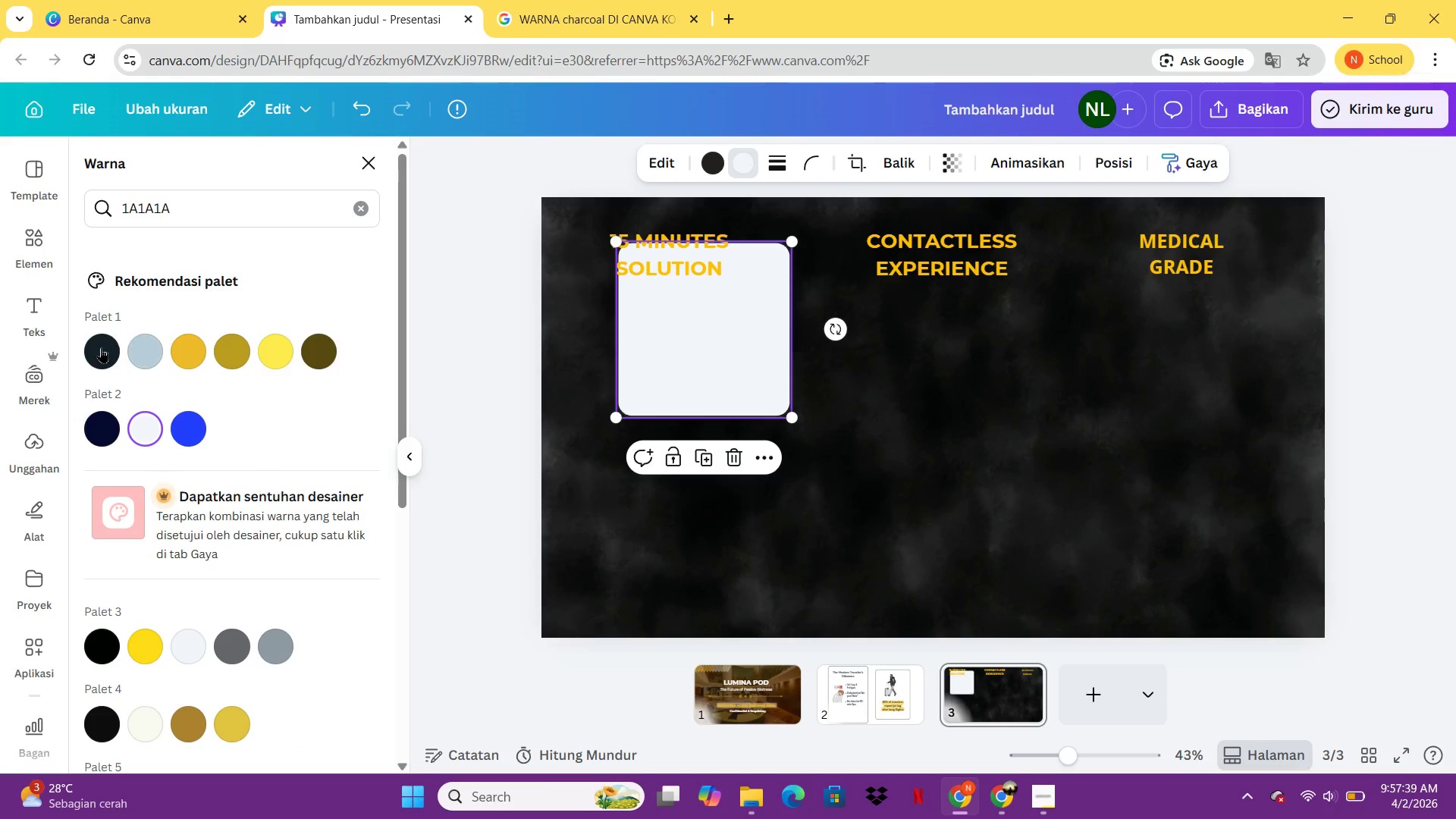 
left_click([99, 353])
 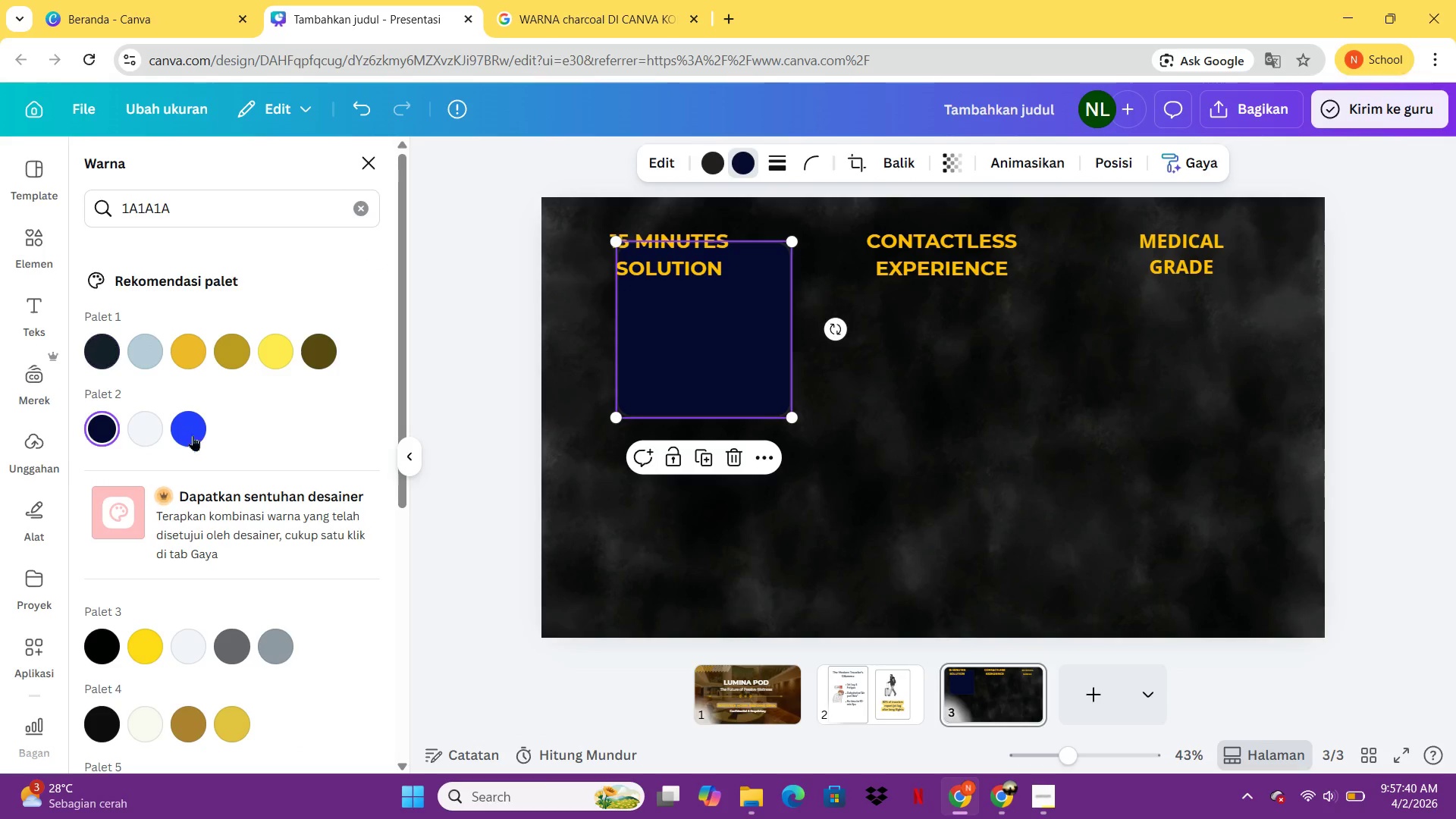 
scroll: coordinate [252, 479], scroll_direction: down, amount: 2.0
 